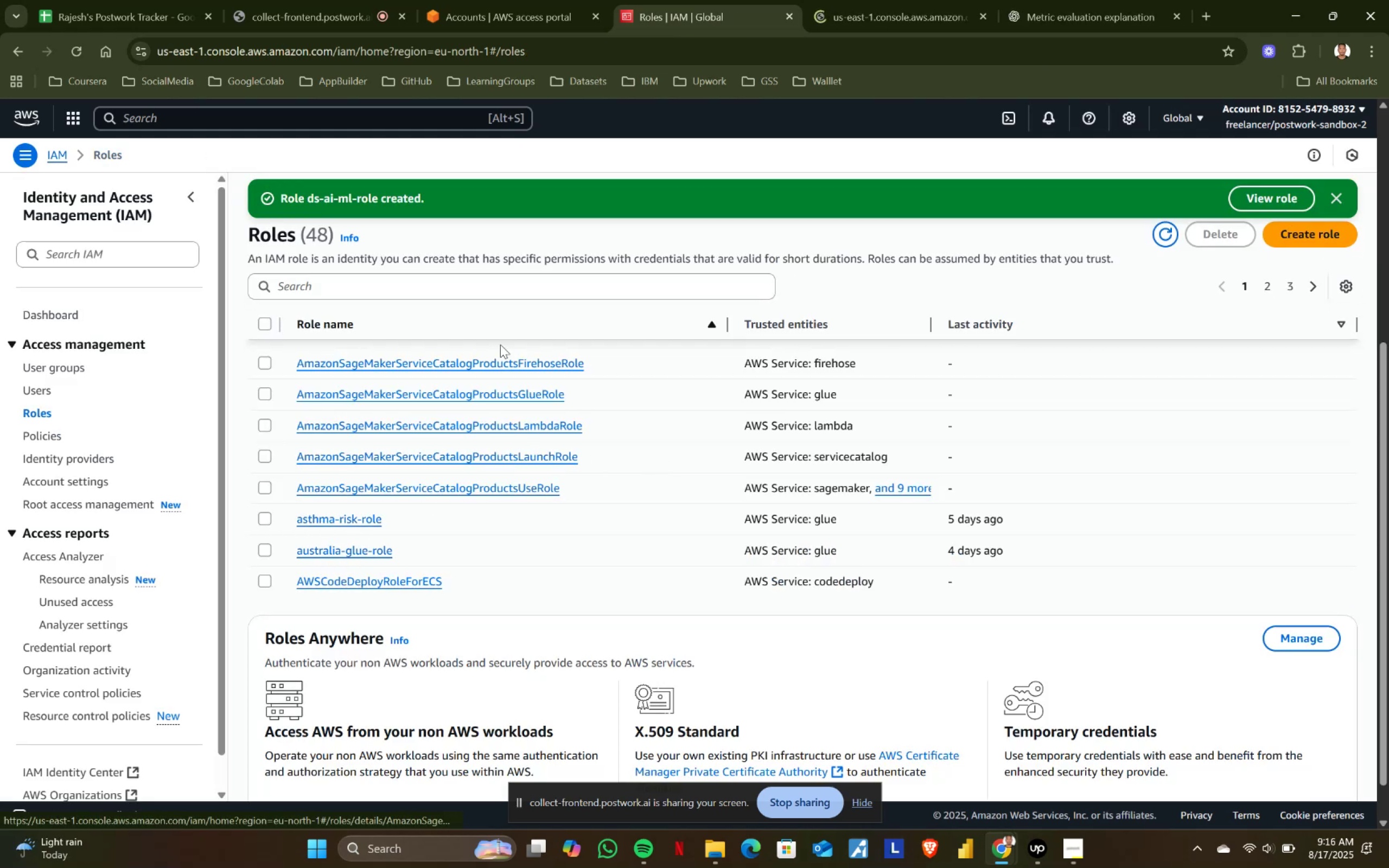 
scroll: coordinate [423, 458], scroll_direction: up, amount: 7.0
 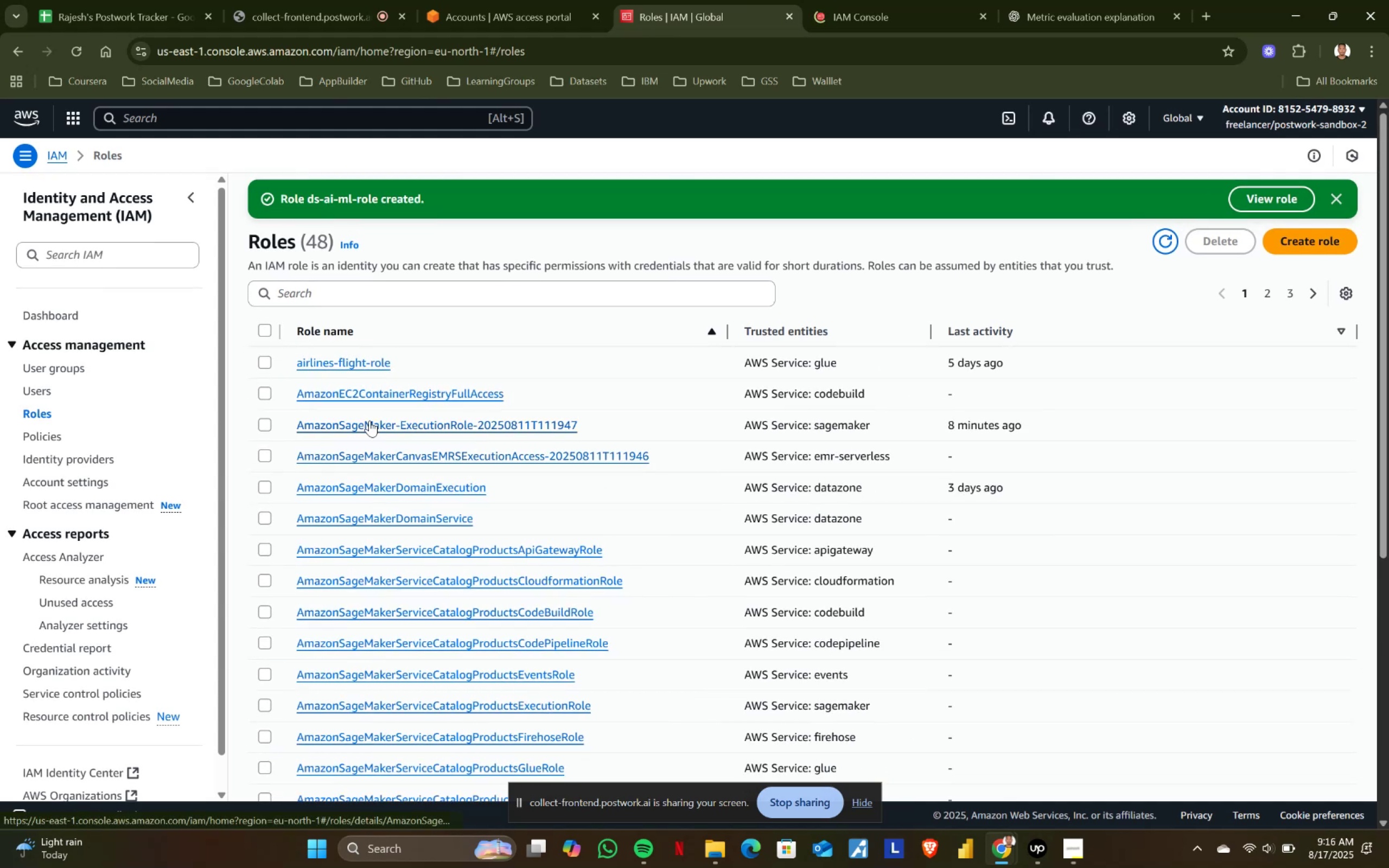 
scroll: coordinate [840, 432], scroll_direction: down, amount: 5.0
 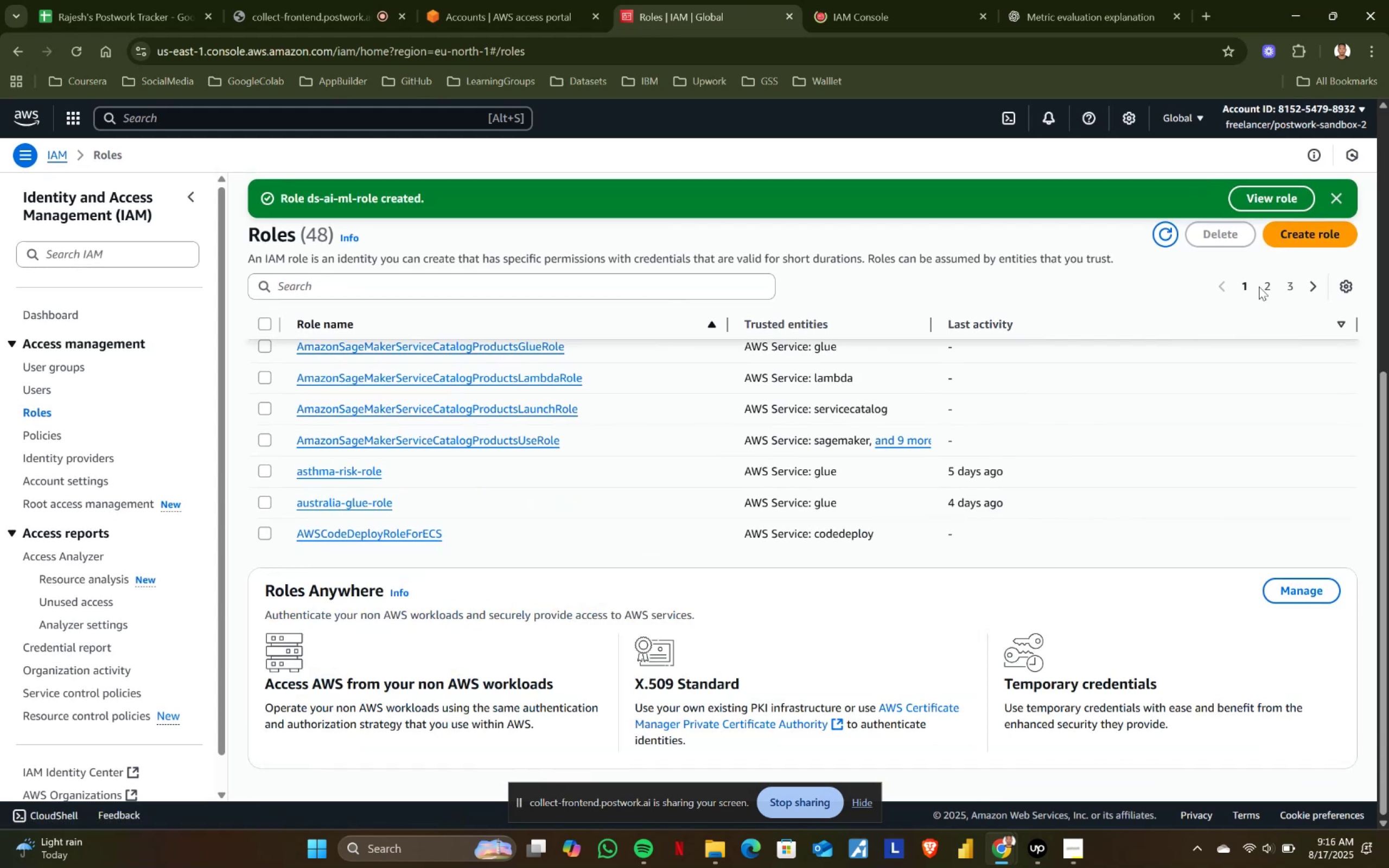 
left_click([1269, 281])
 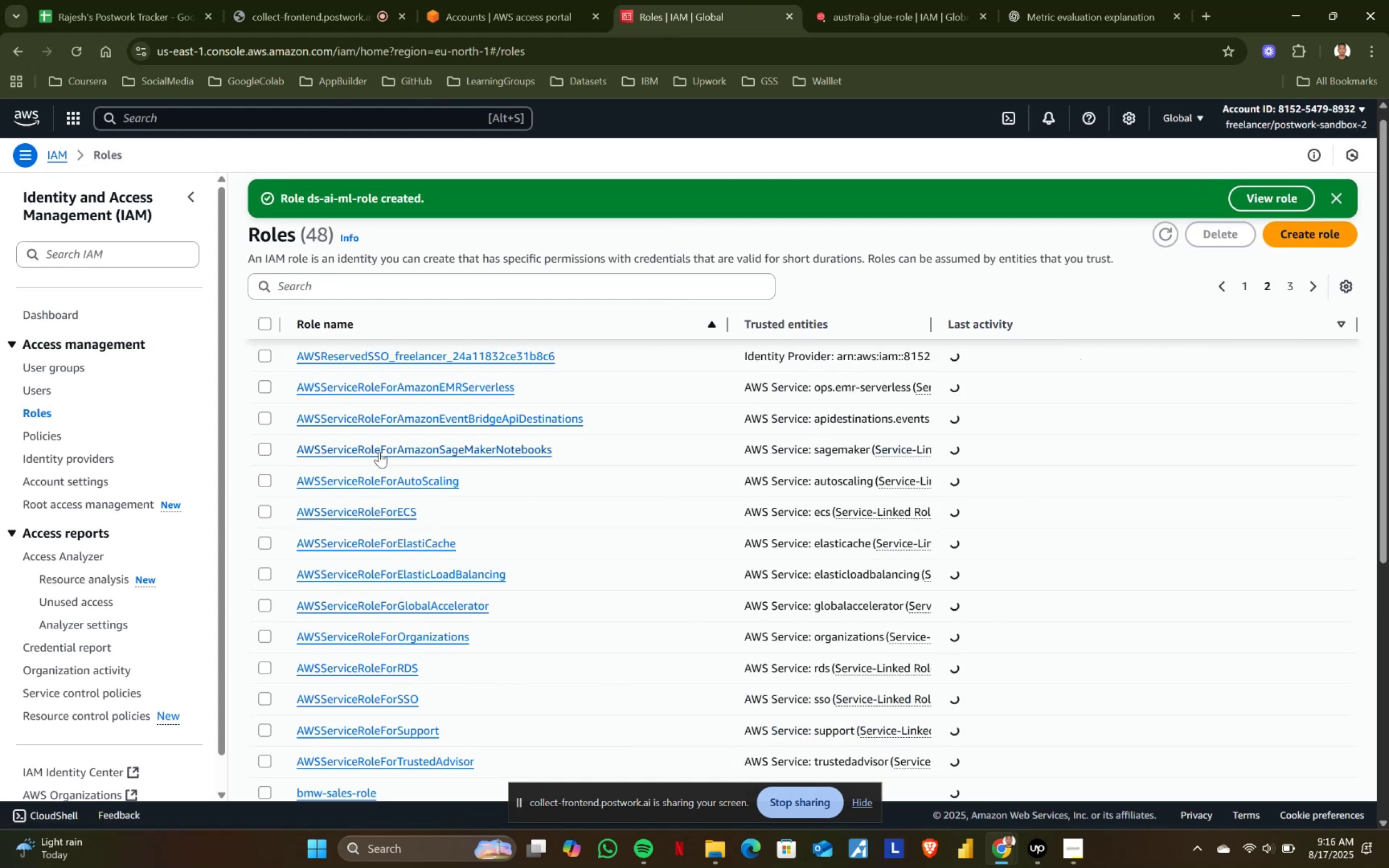 
scroll: coordinate [384, 466], scroll_direction: down, amount: 5.0
 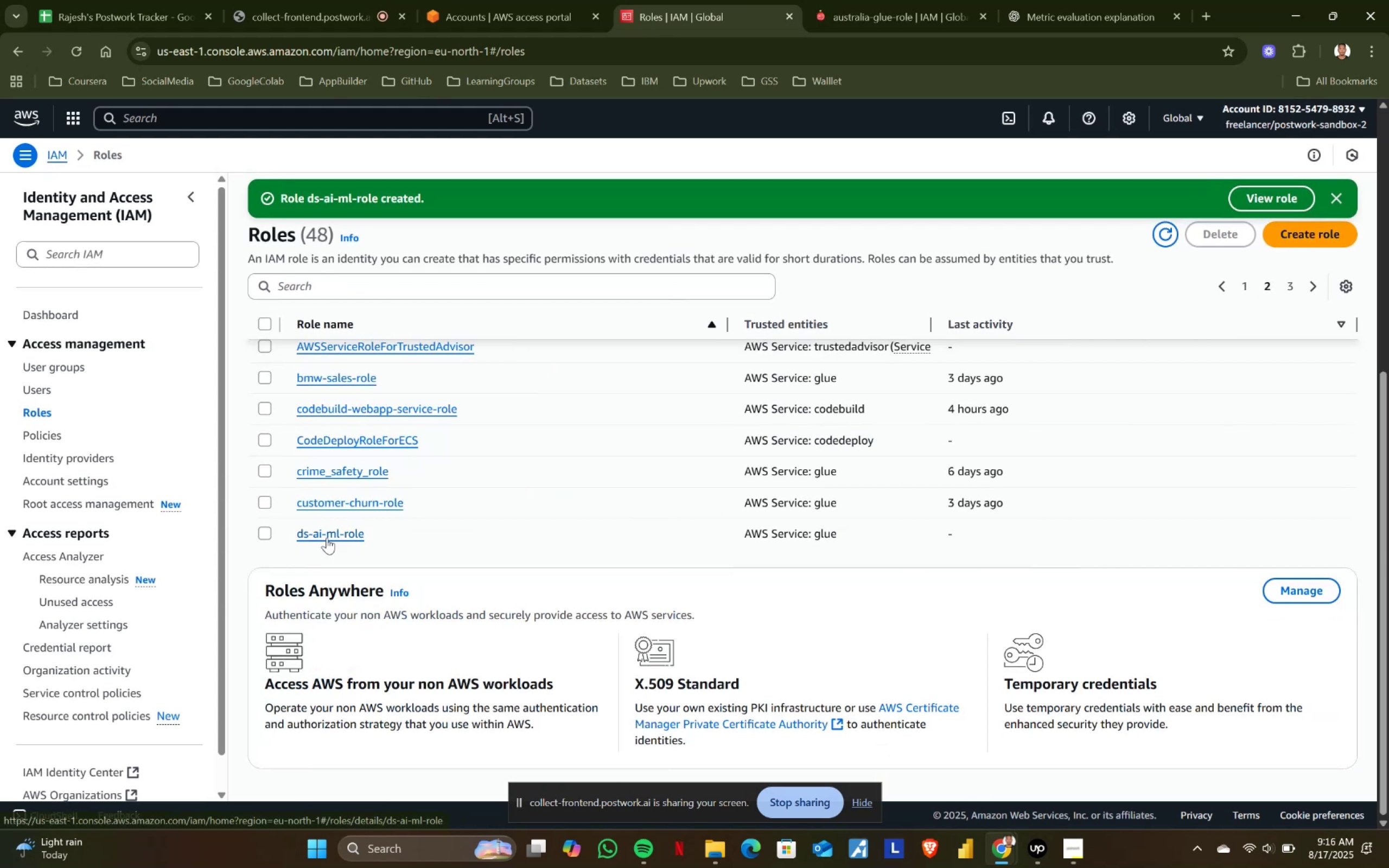 
left_click([337, 531])
 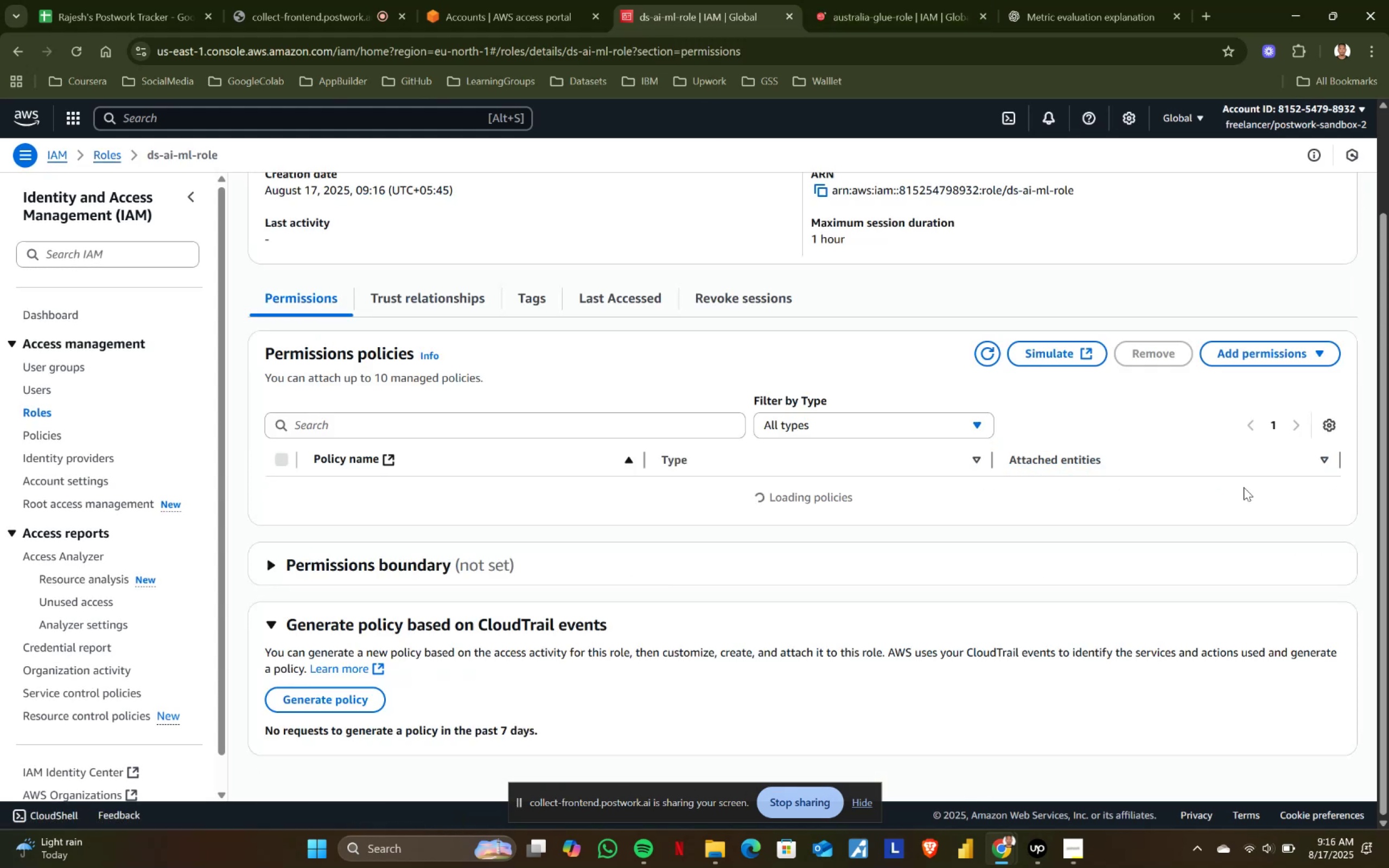 
left_click([1312, 353])
 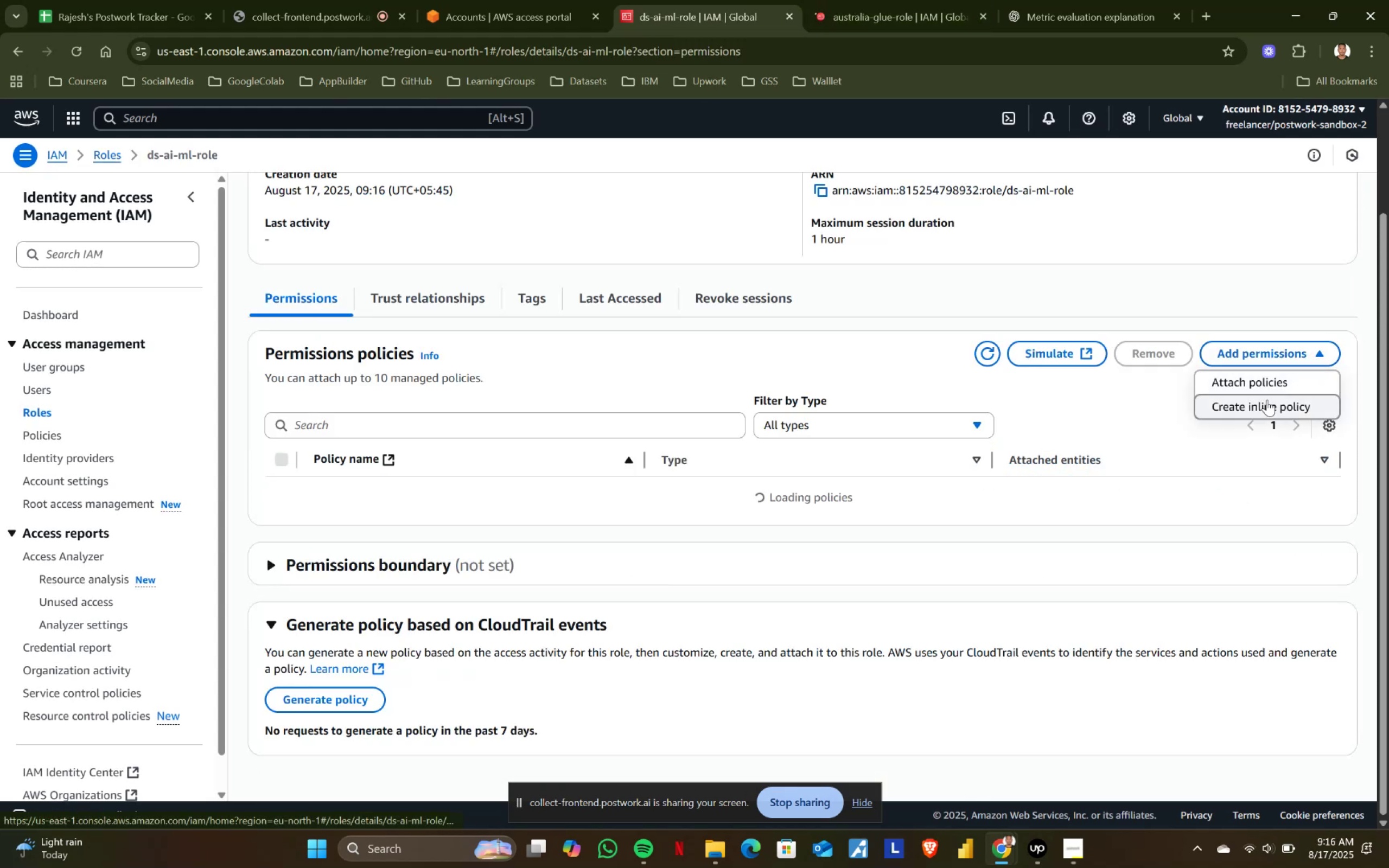 
left_click([1267, 400])
 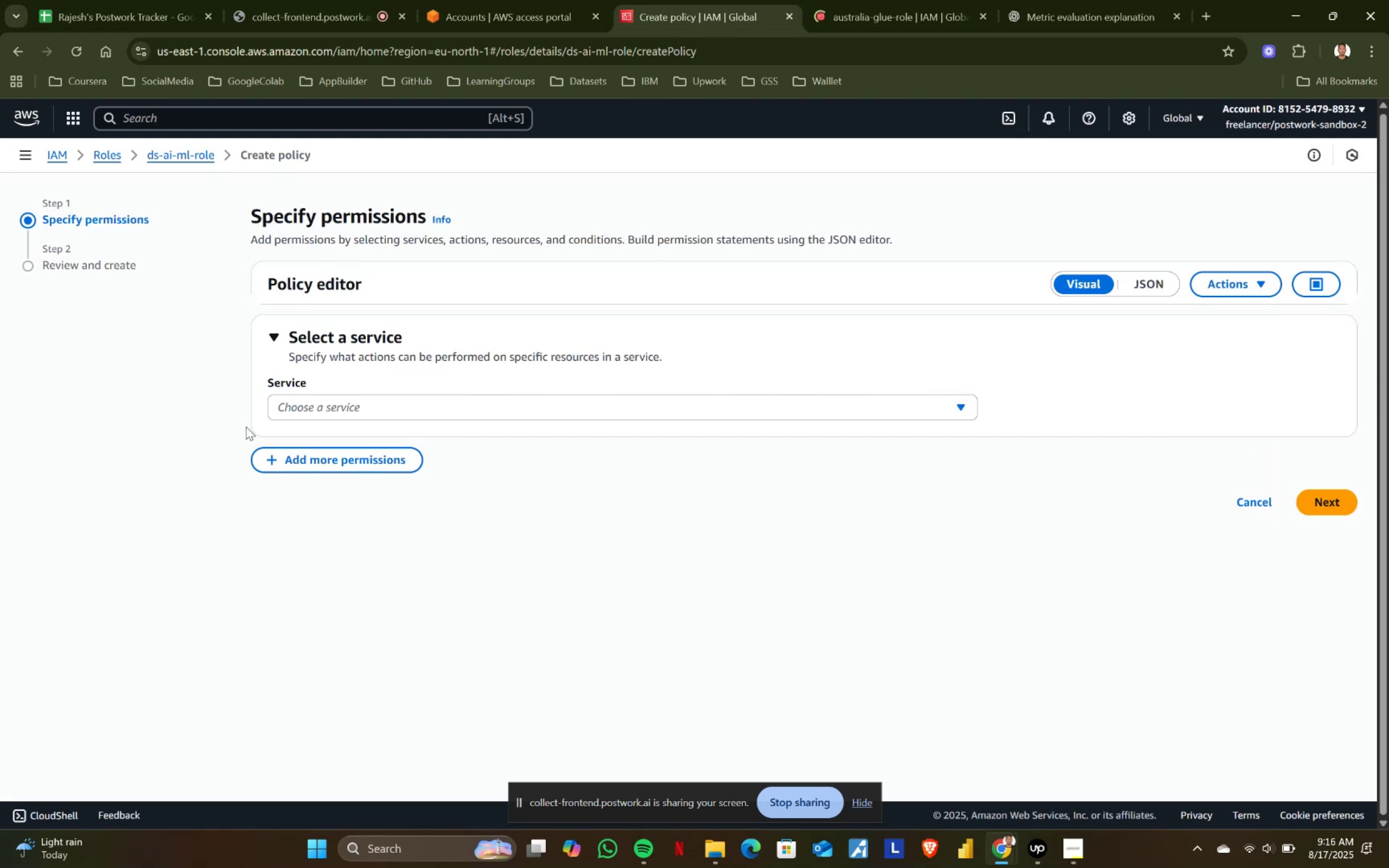 
left_click([322, 414])
 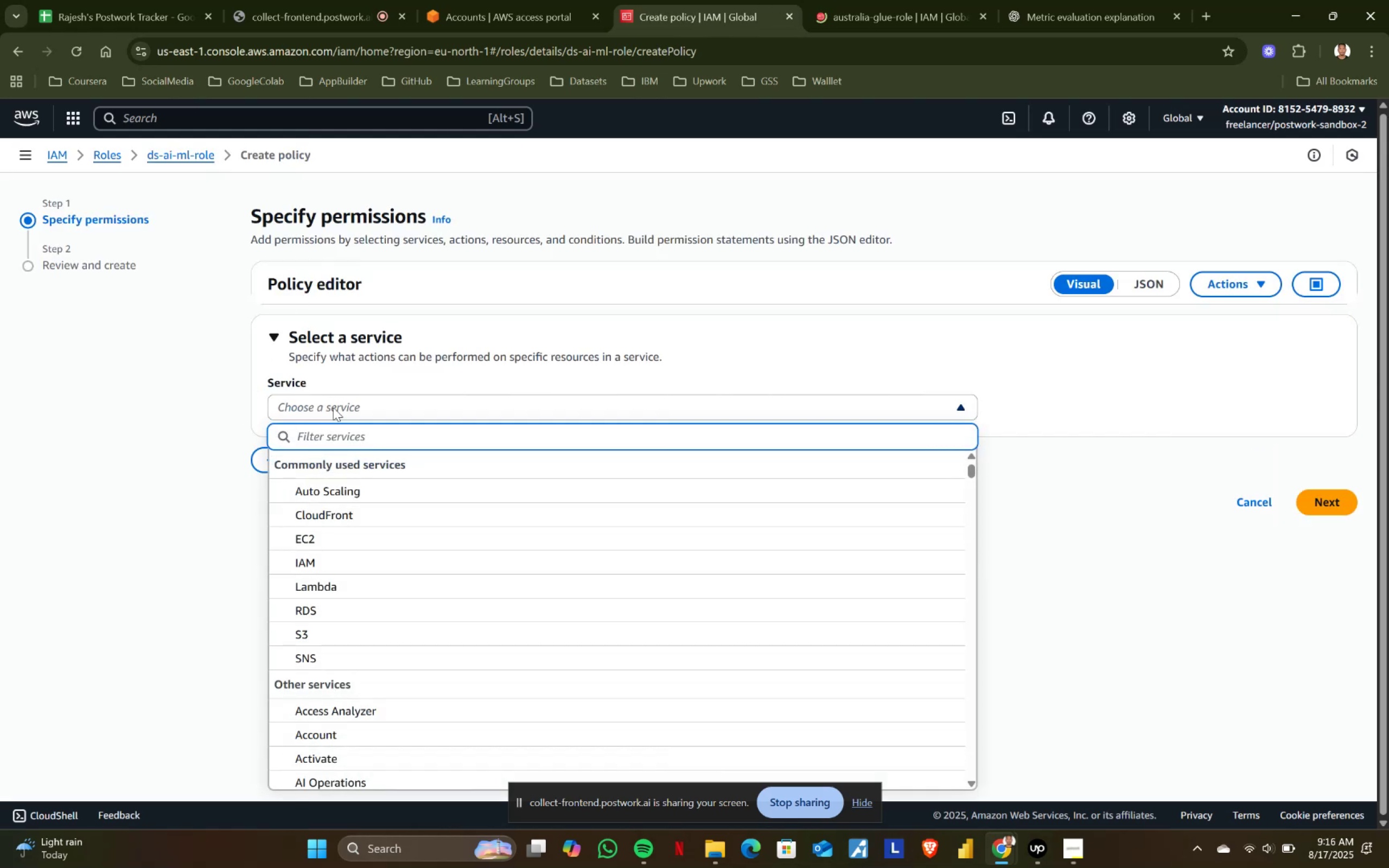 
type(glue)
 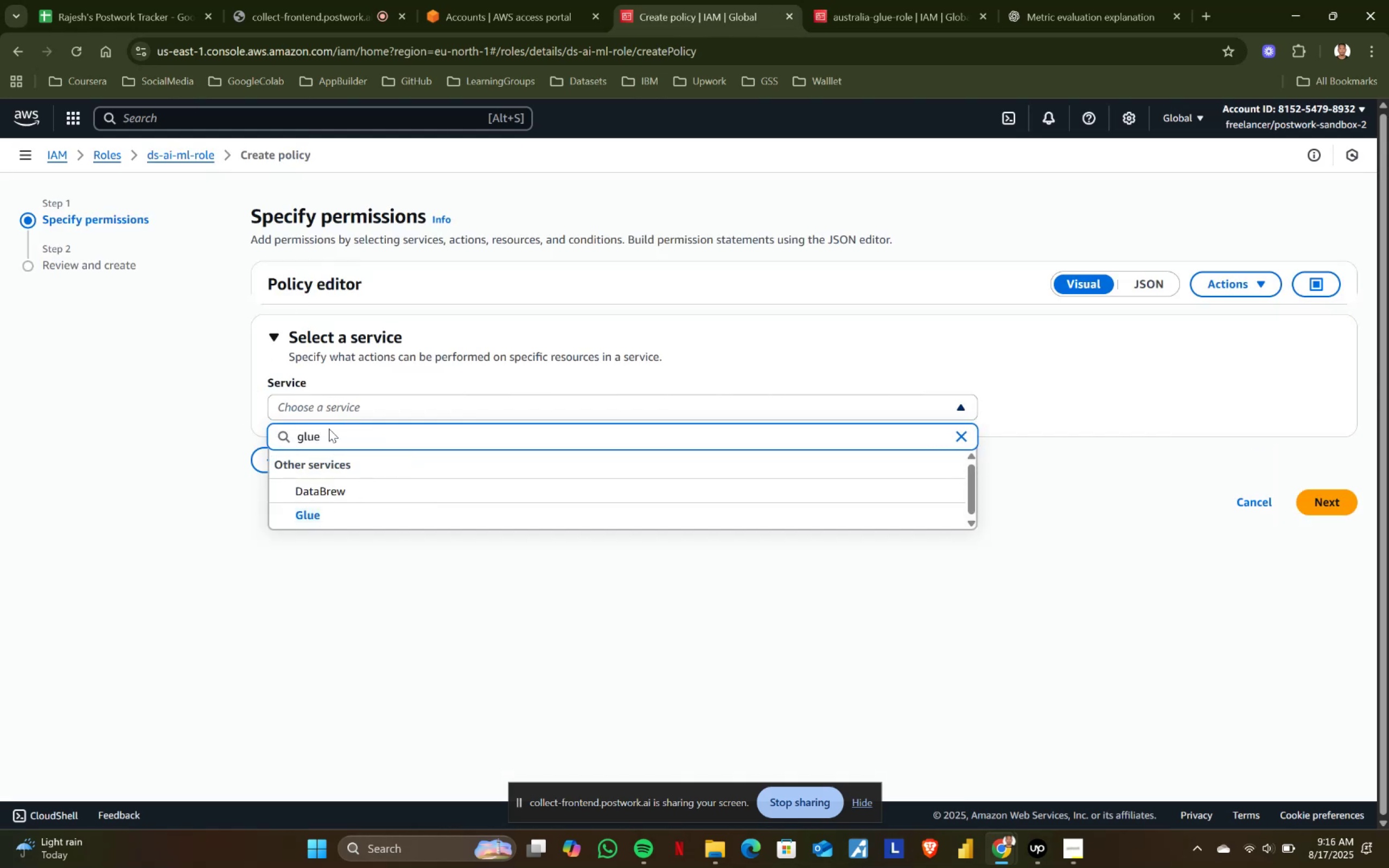 
left_click([325, 508])
 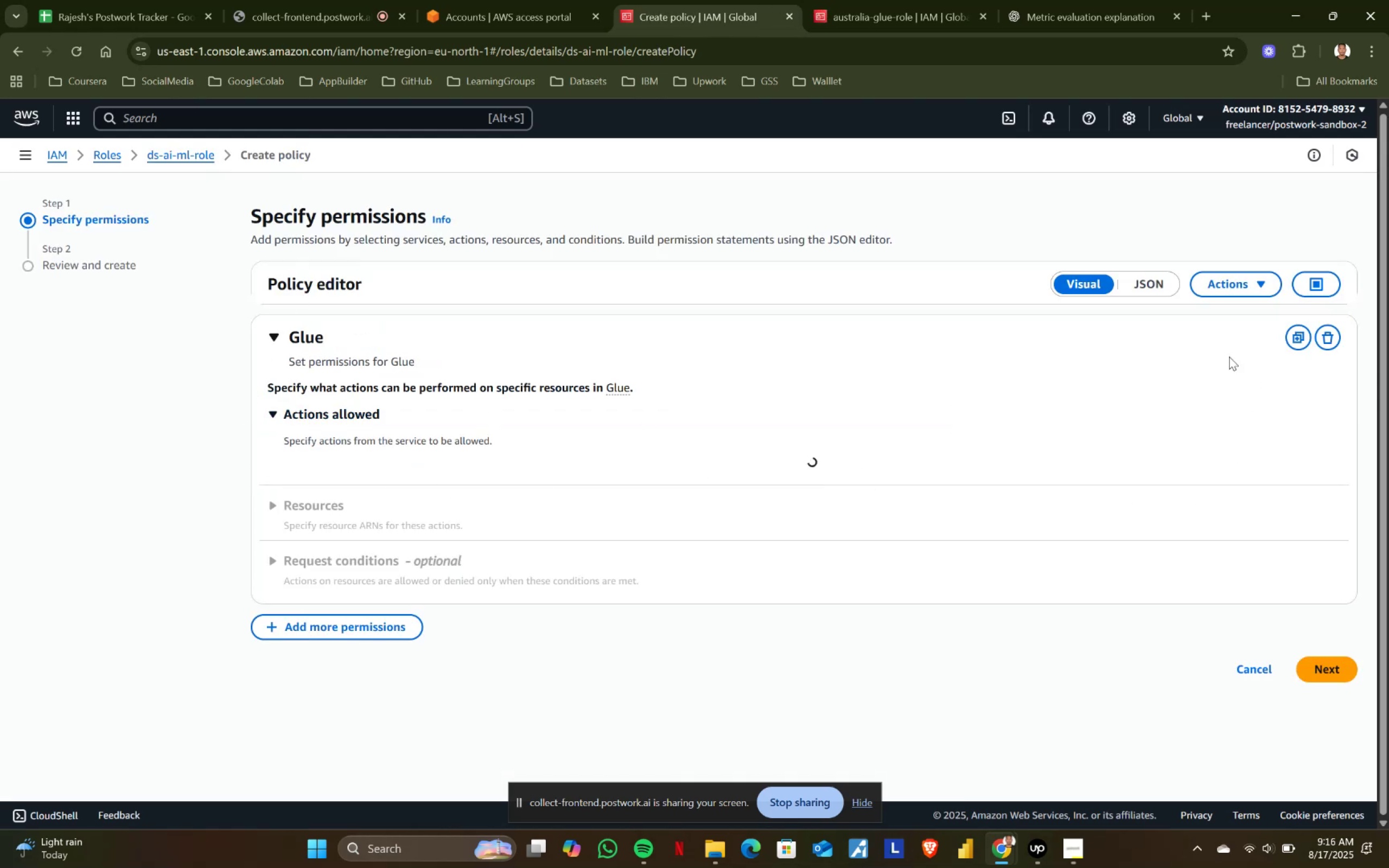 
left_click([1143, 280])
 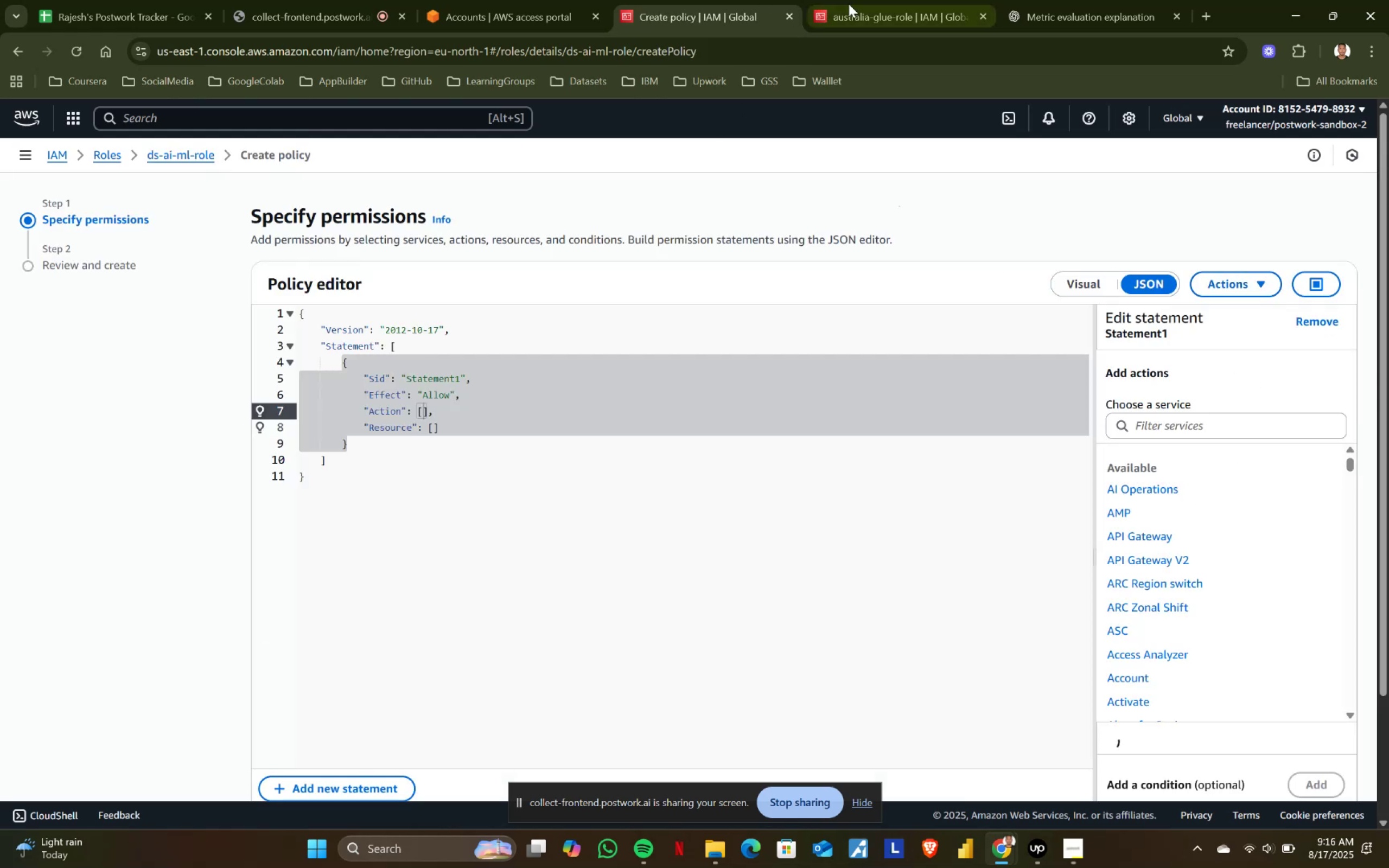 
left_click([889, 0])
 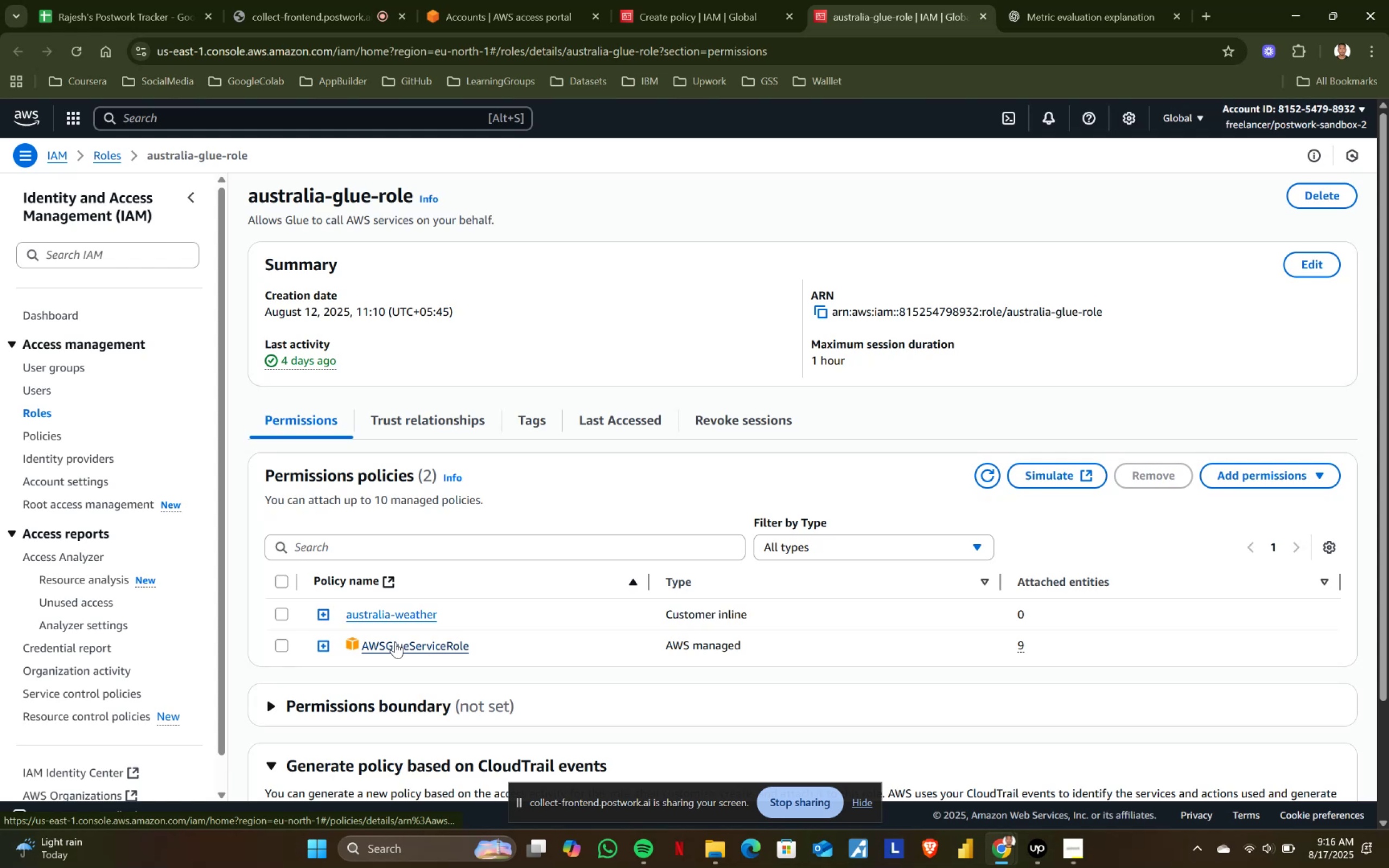 
left_click([405, 616])
 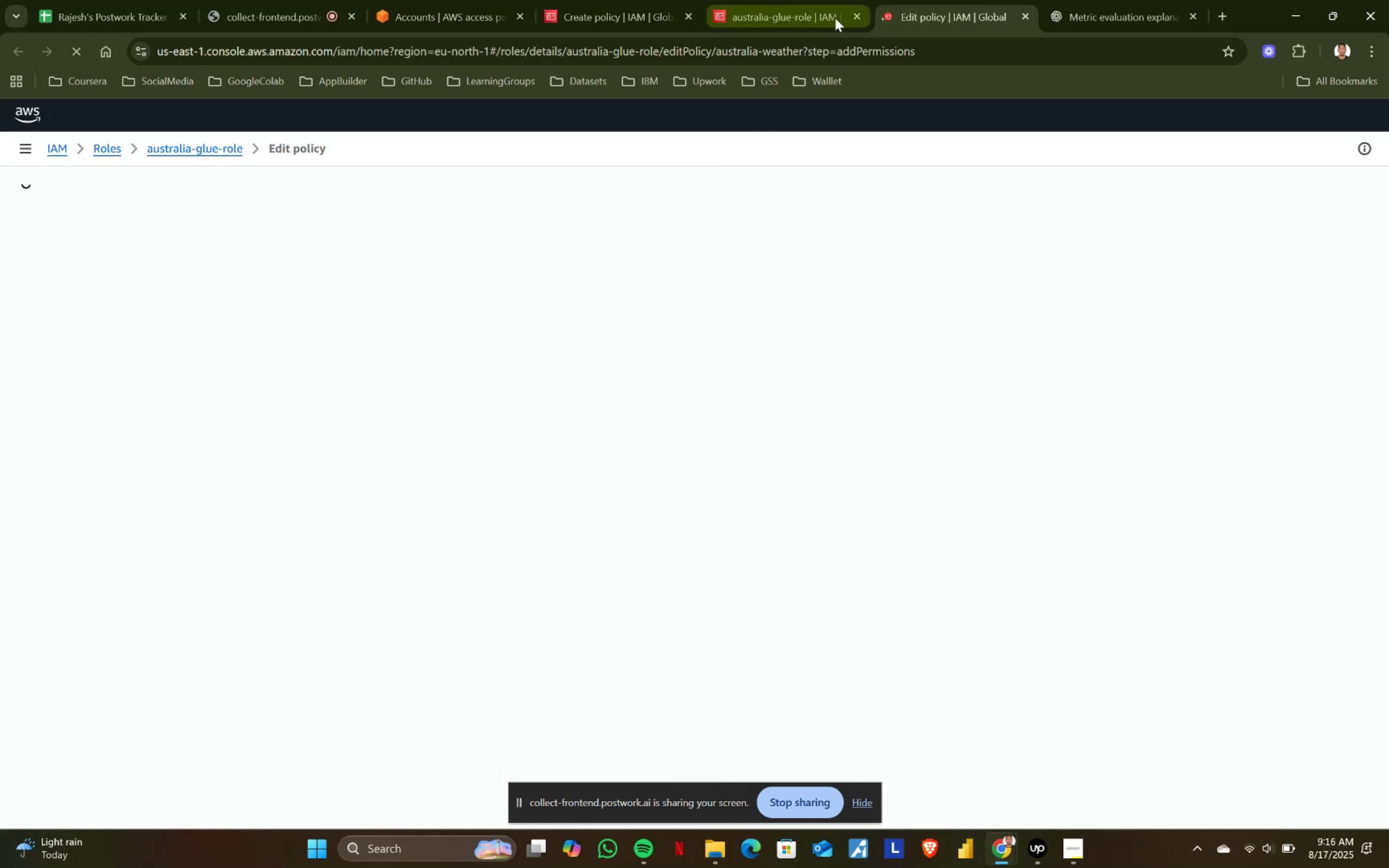 
left_click([858, 12])
 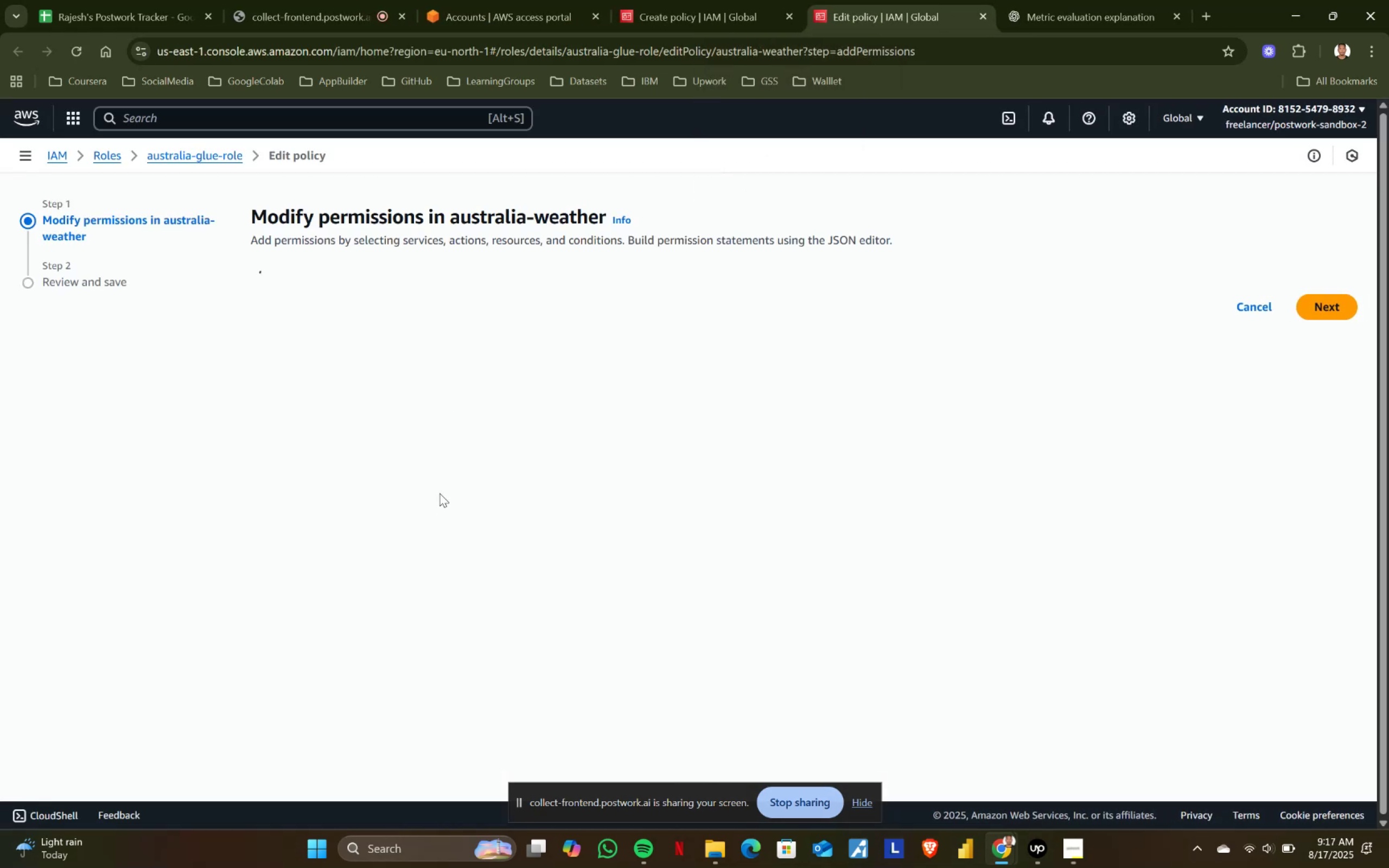 
wait(5.8)
 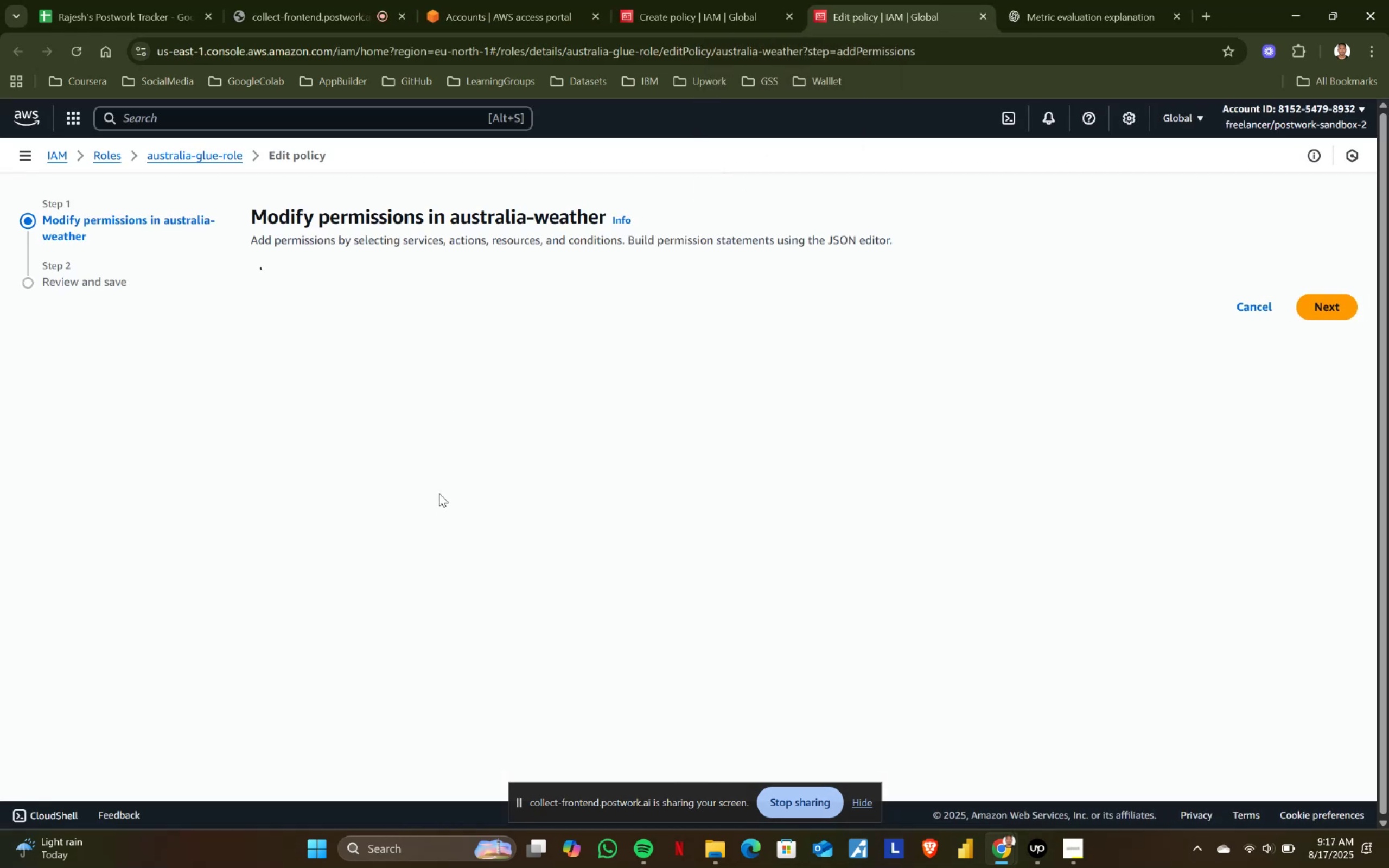 
left_click([420, 561])
 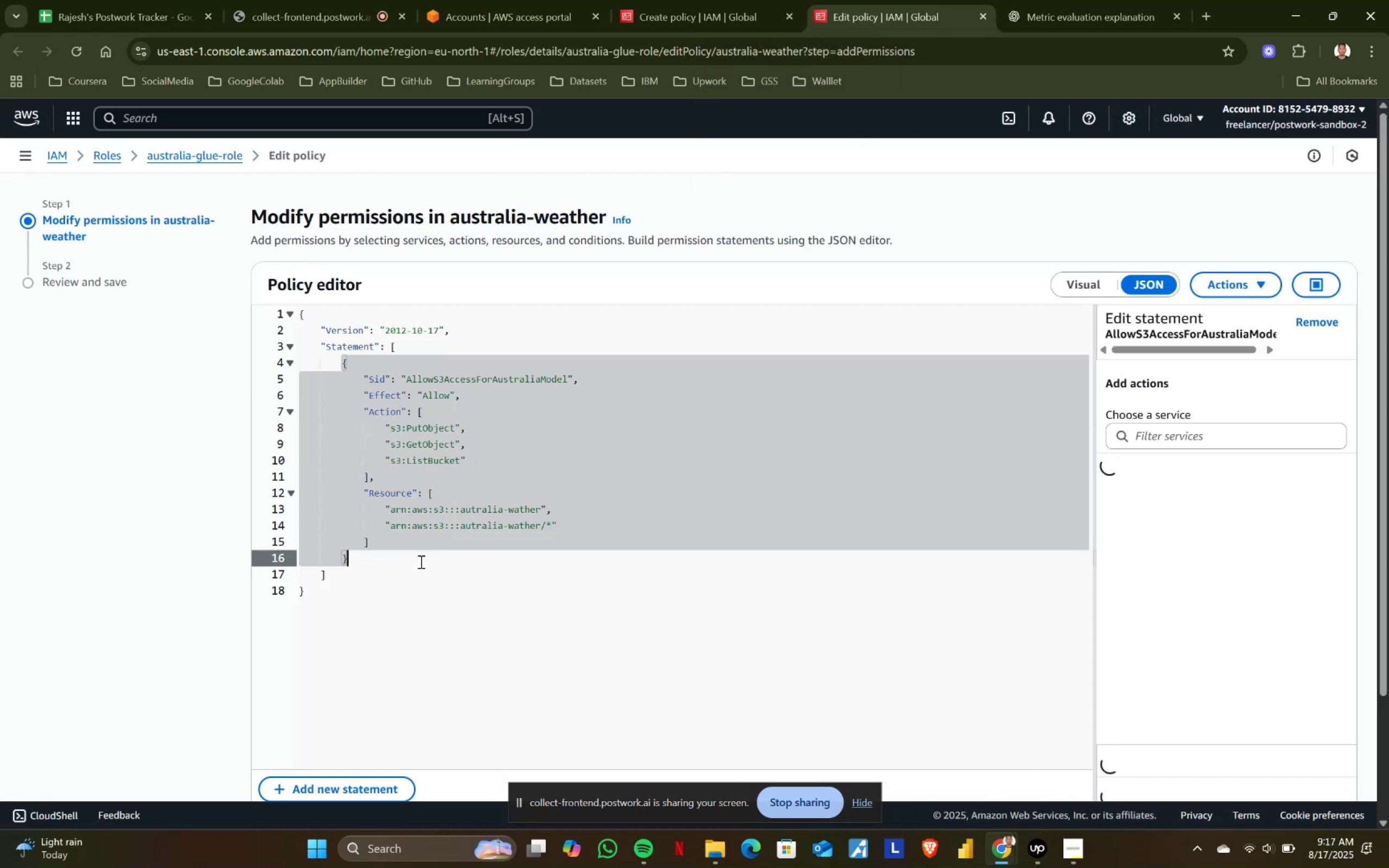 
key(Control+ControlLeft)
 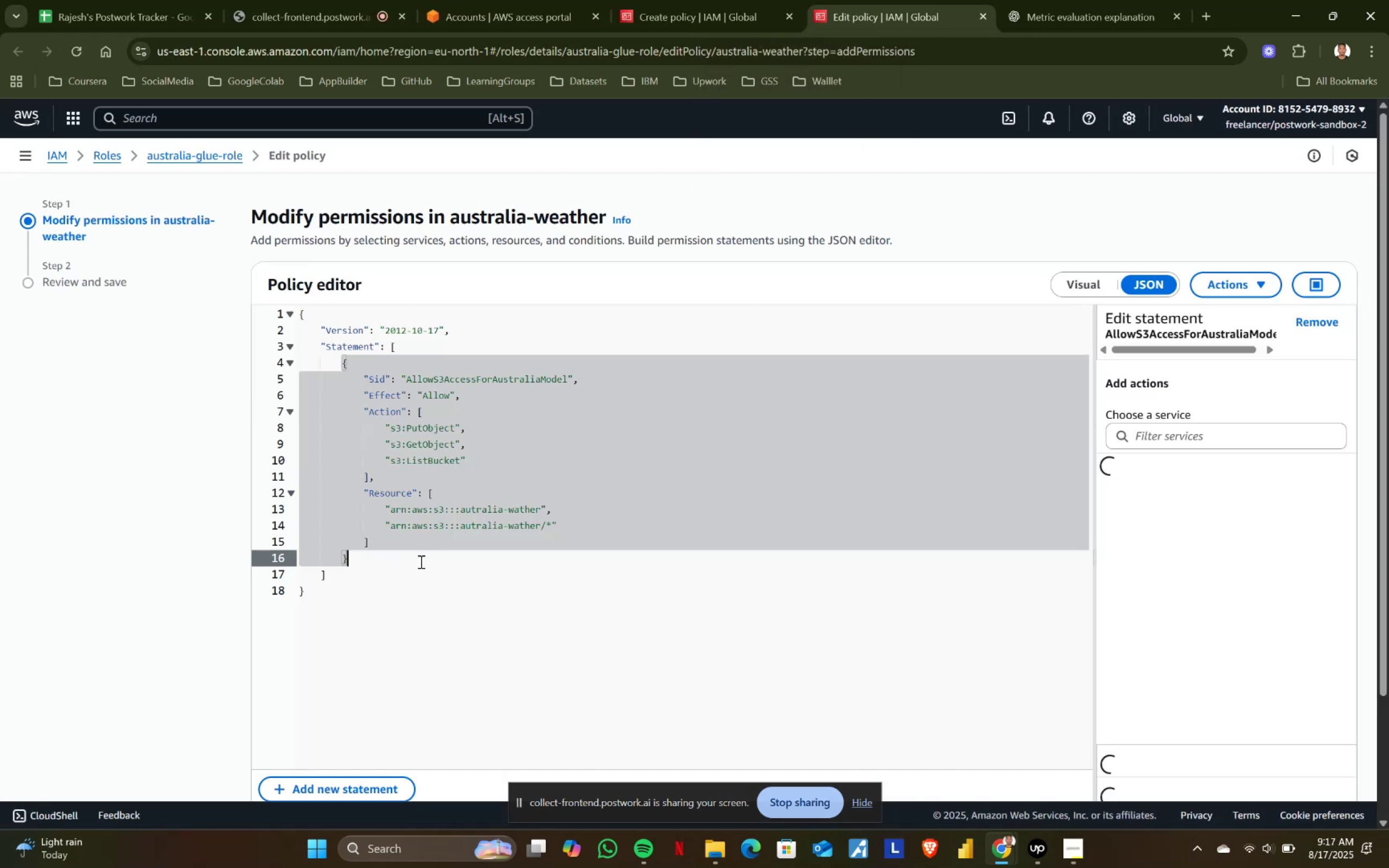 
key(Control+A)
 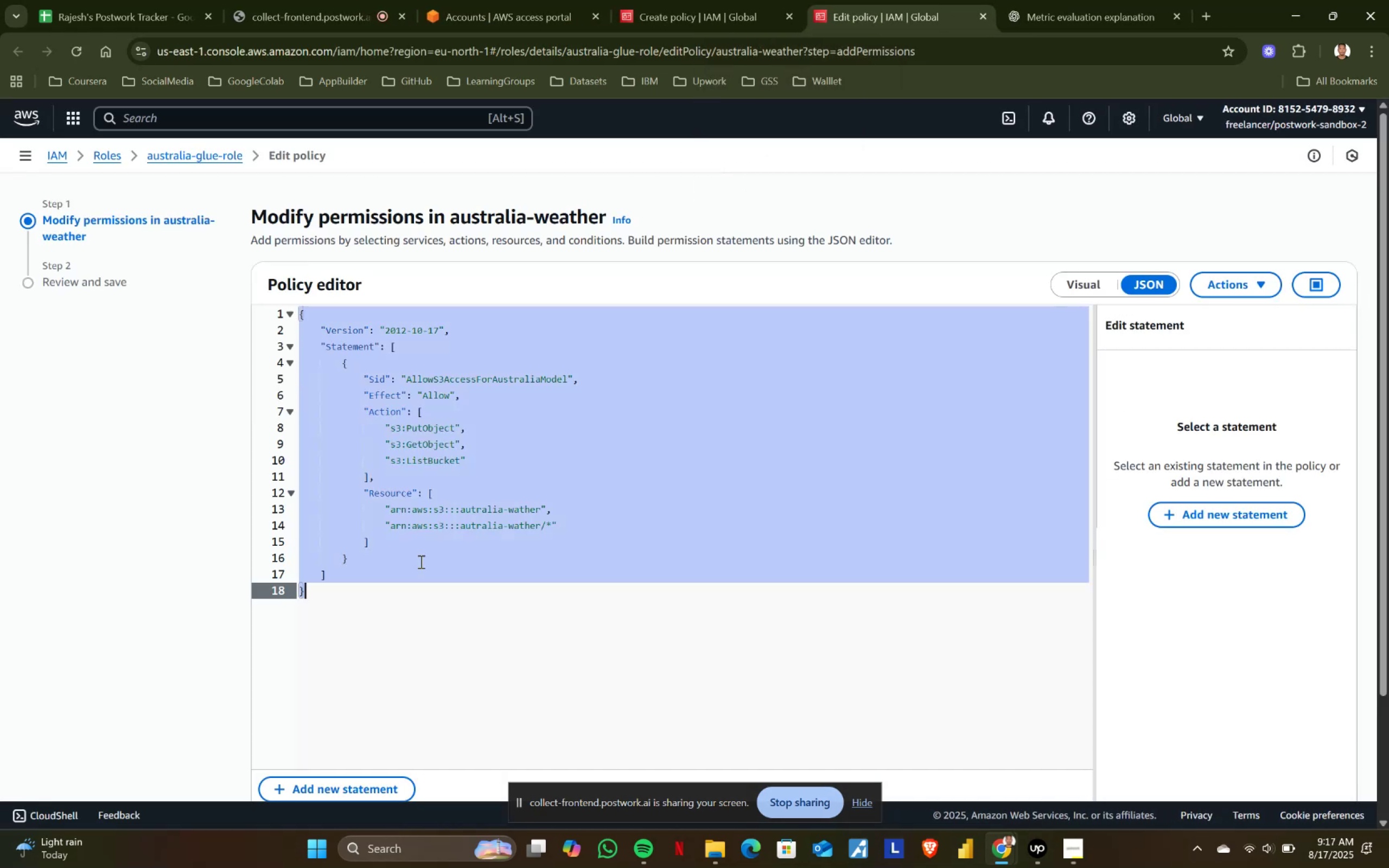 
key(Control+C)
 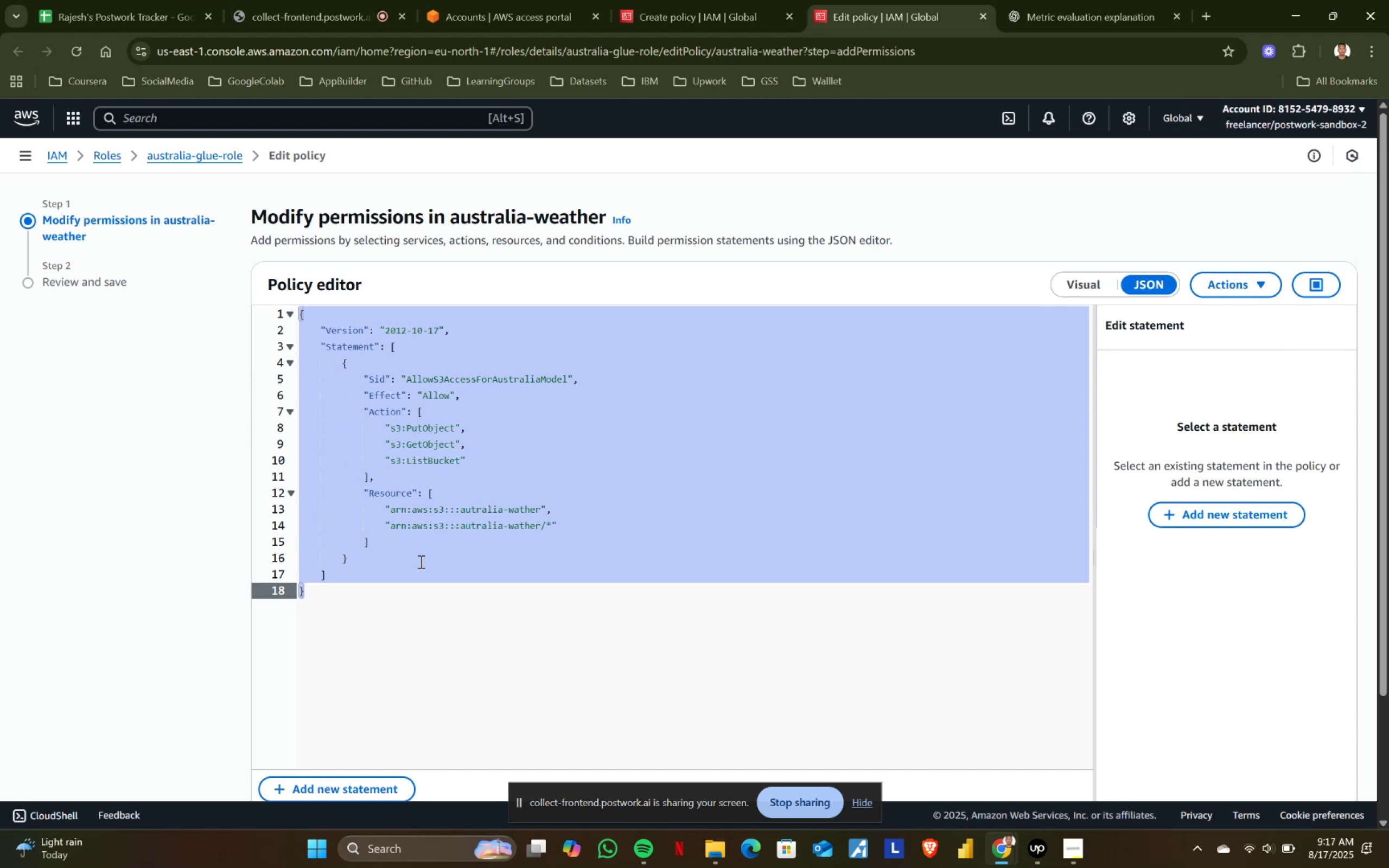 
key(Control+C)
 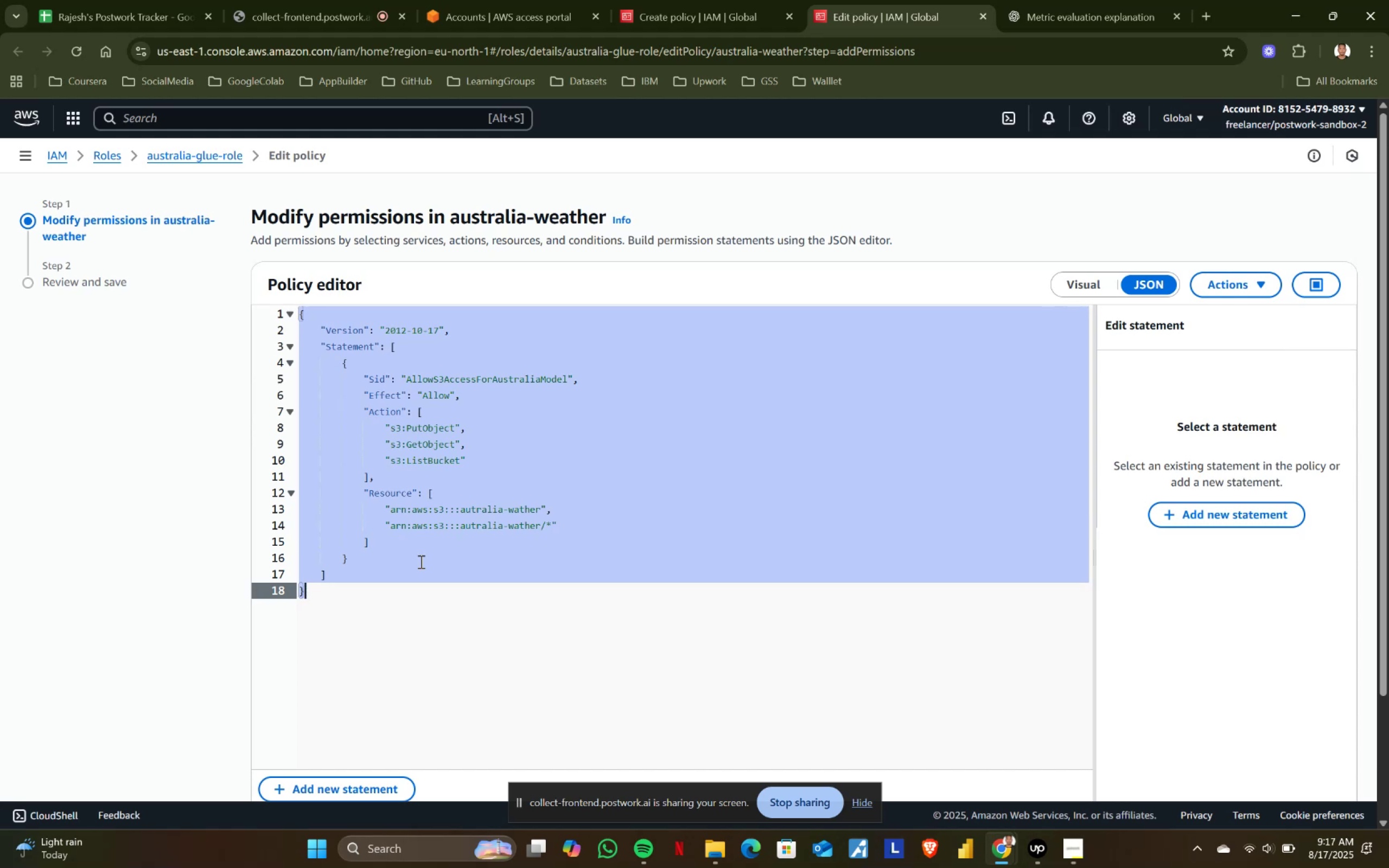 
key(Control+C)
 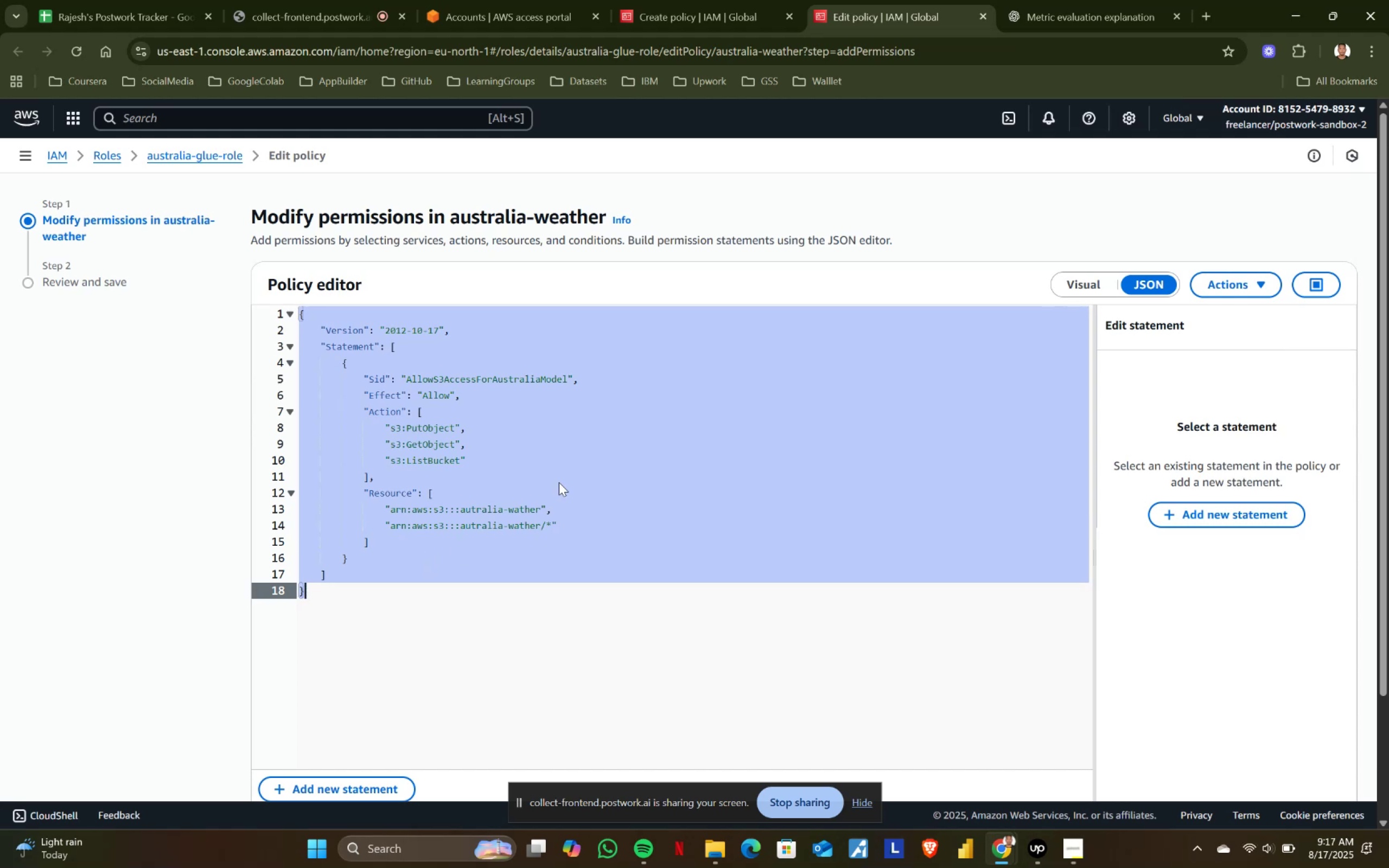 
key(Control+C)
 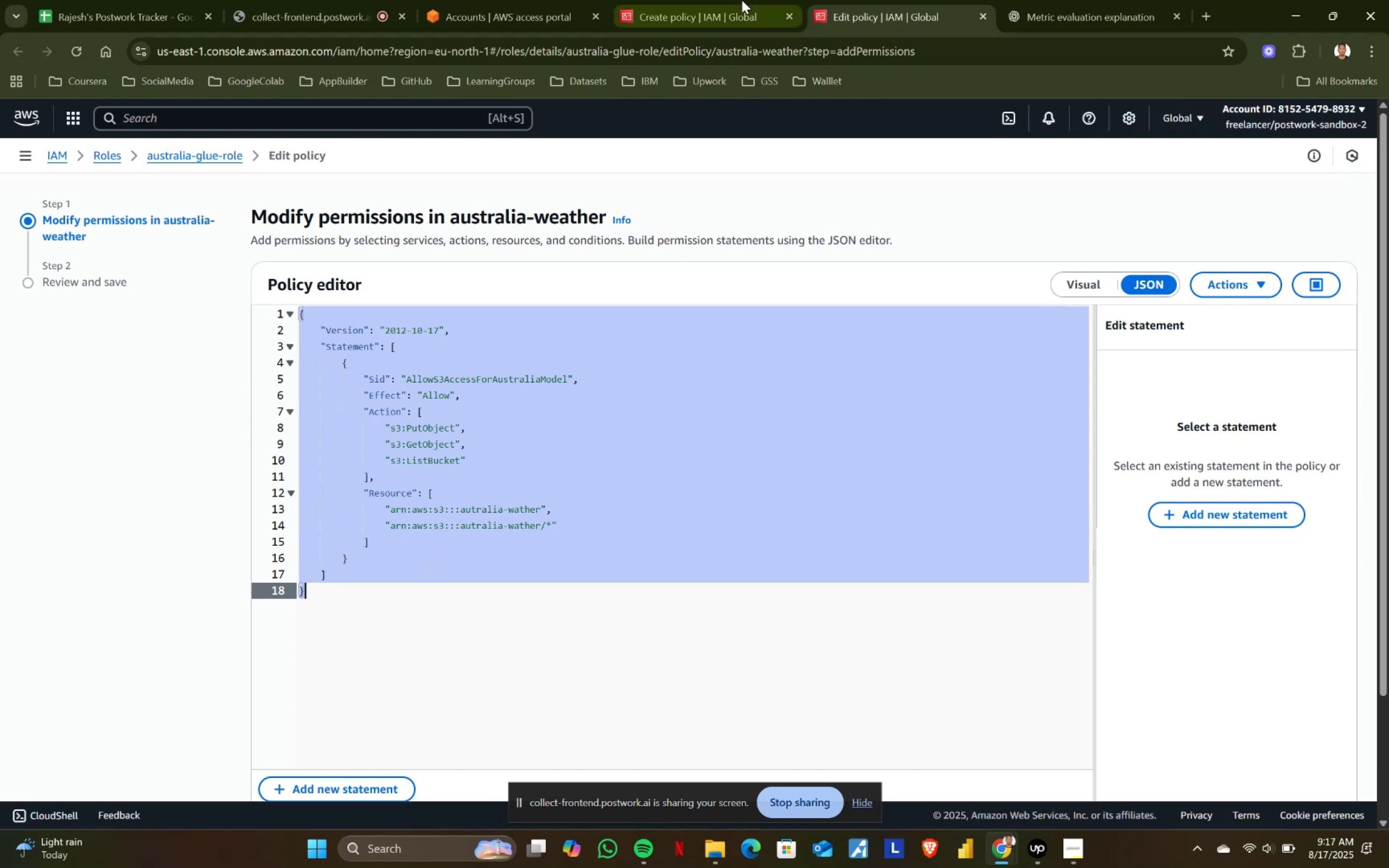 
left_click([715, 0])
 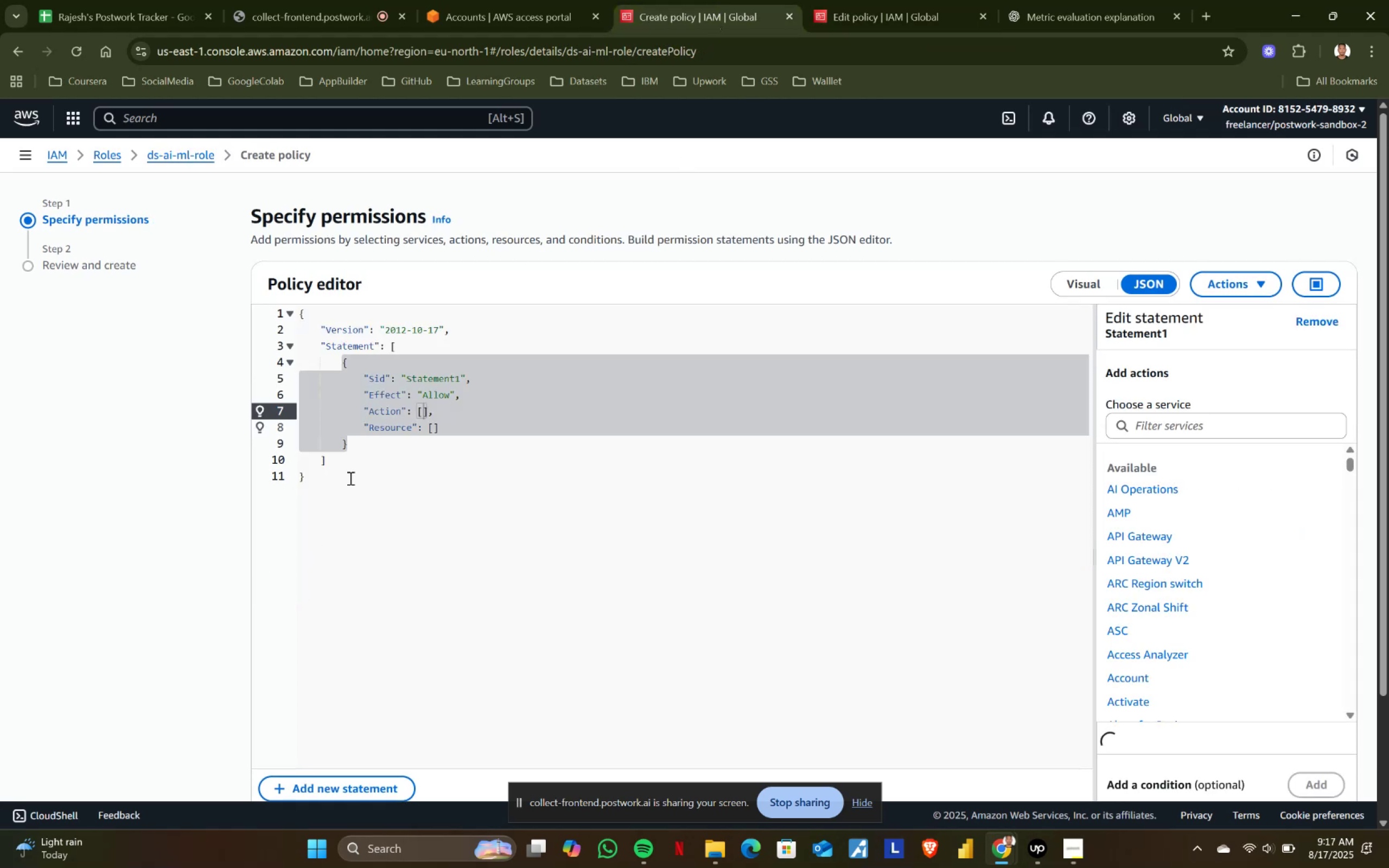 
left_click([326, 485])
 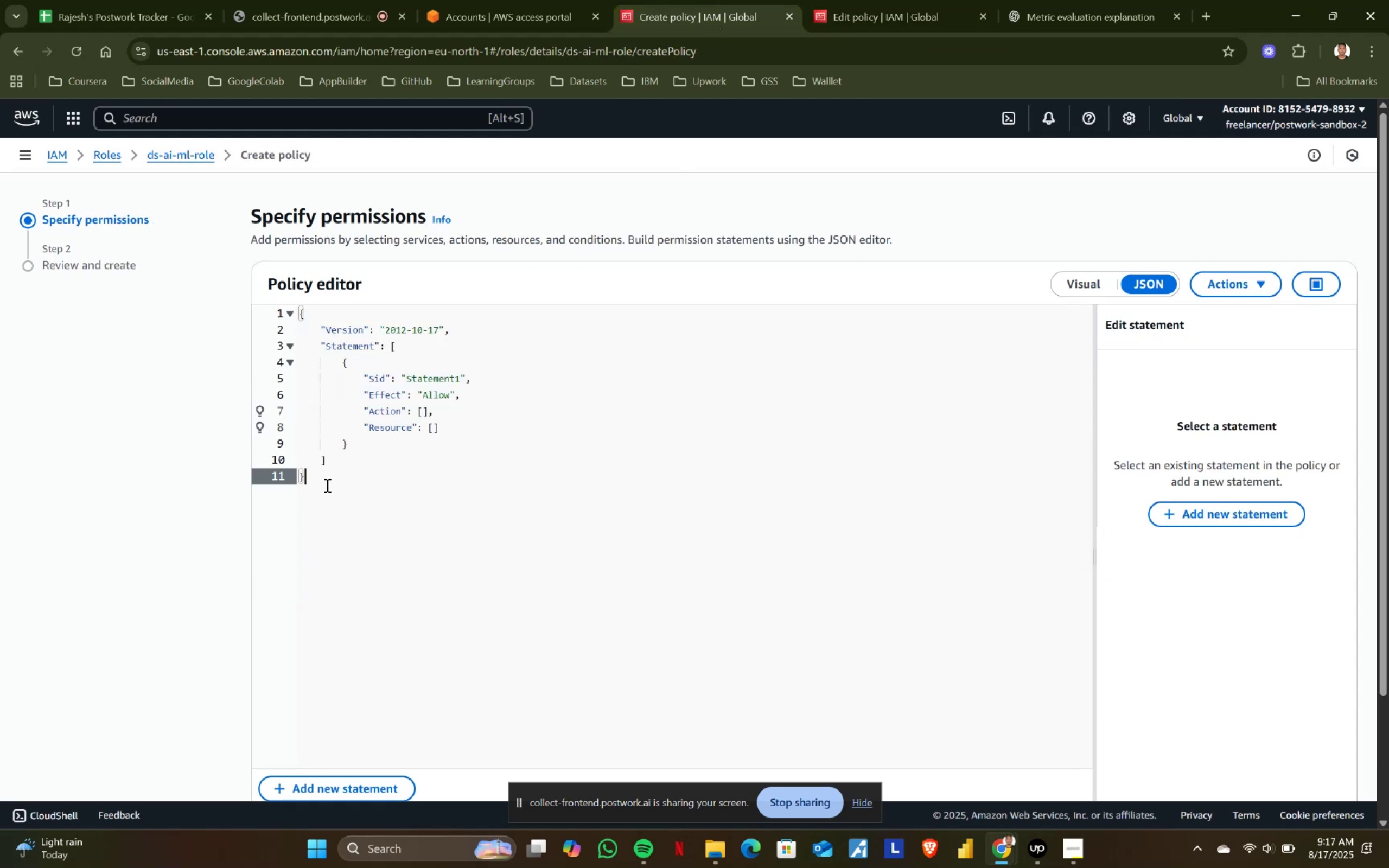 
key(Control+ControlLeft)
 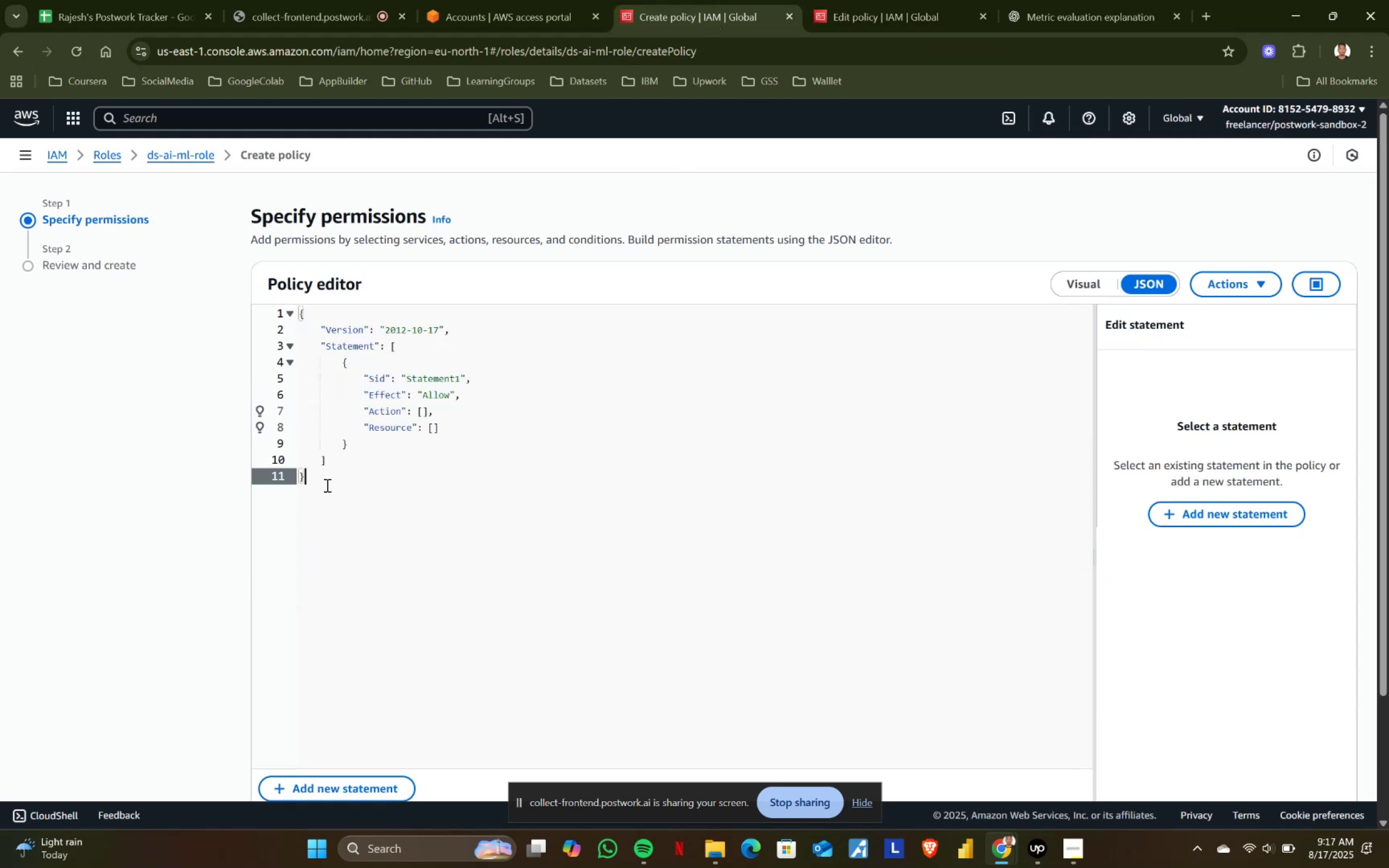 
key(Control+A)
 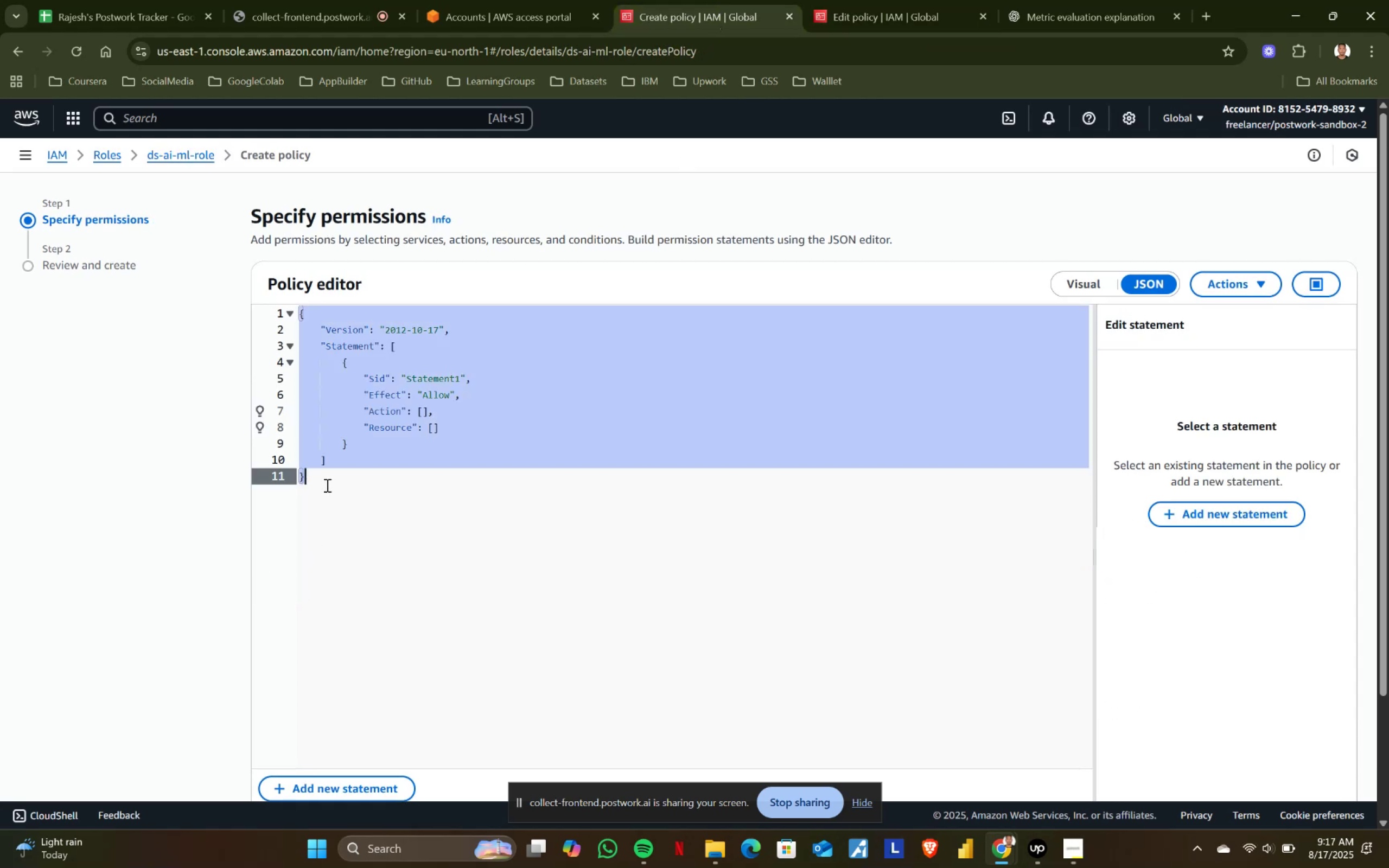 
key(Control+ControlLeft)
 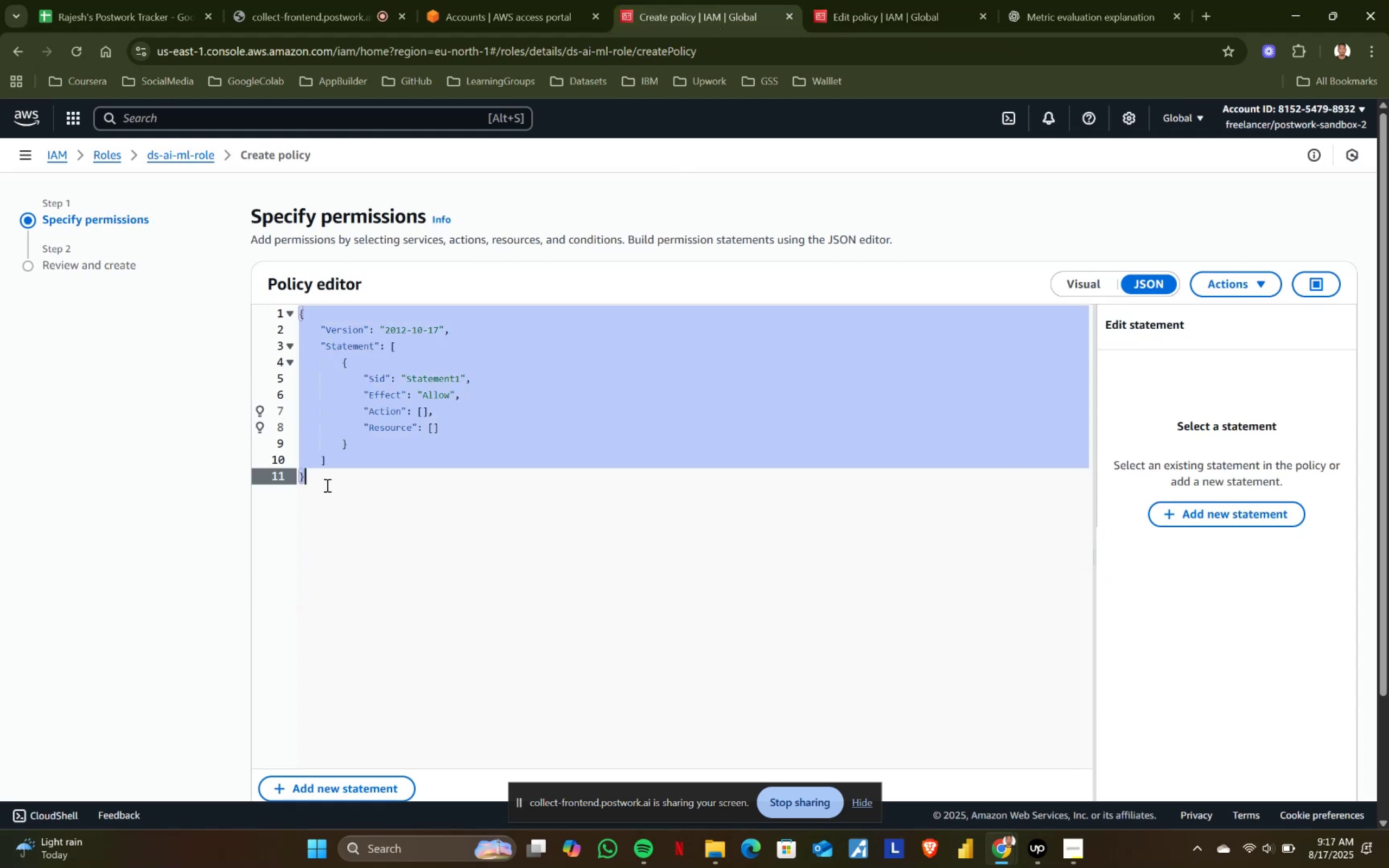 
key(Control+V)
 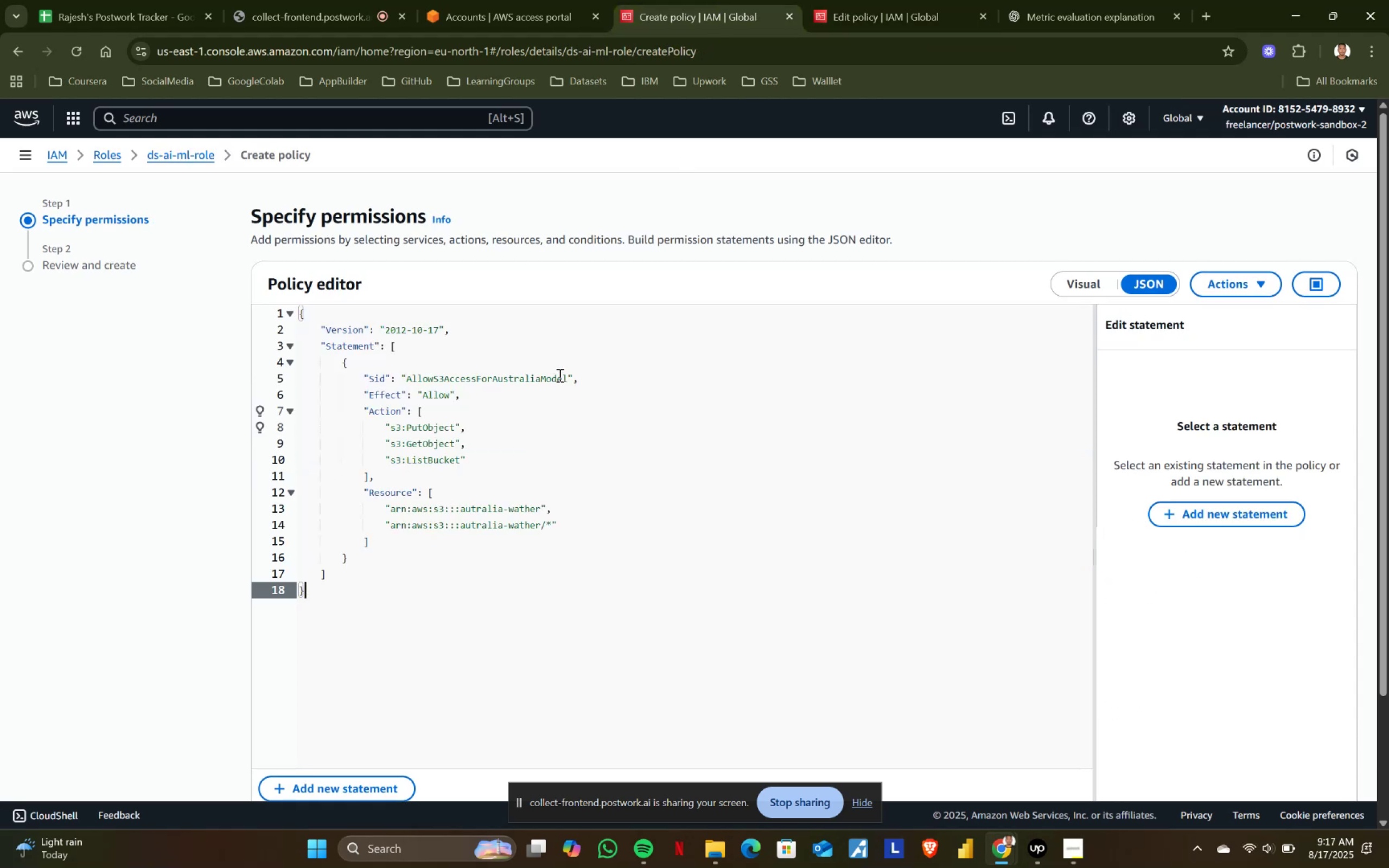 
left_click([566, 375])
 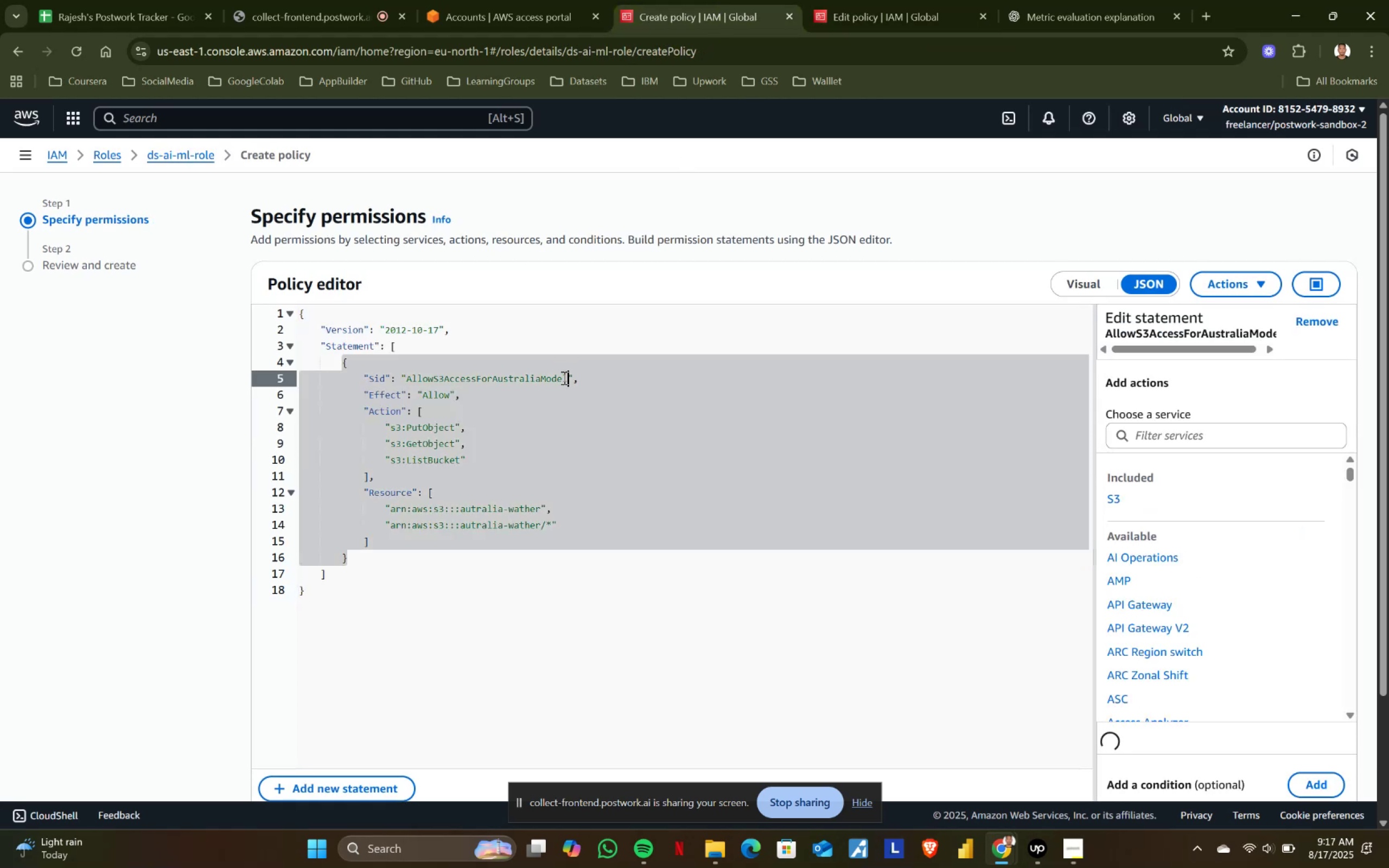 
hold_key(key=ShiftLeft, duration=0.95)
left_click([491, 378])
 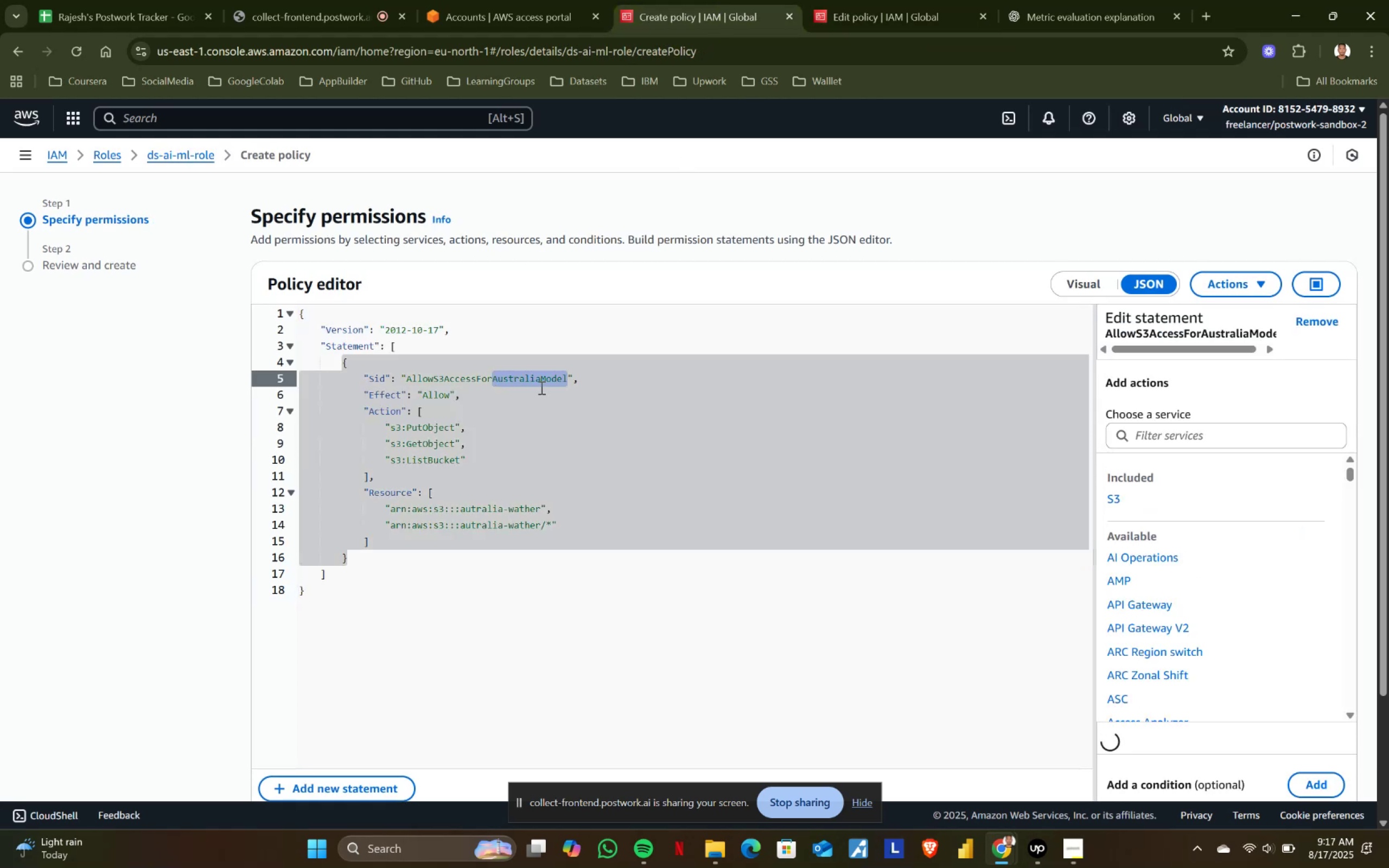 
type(DSAIML)
 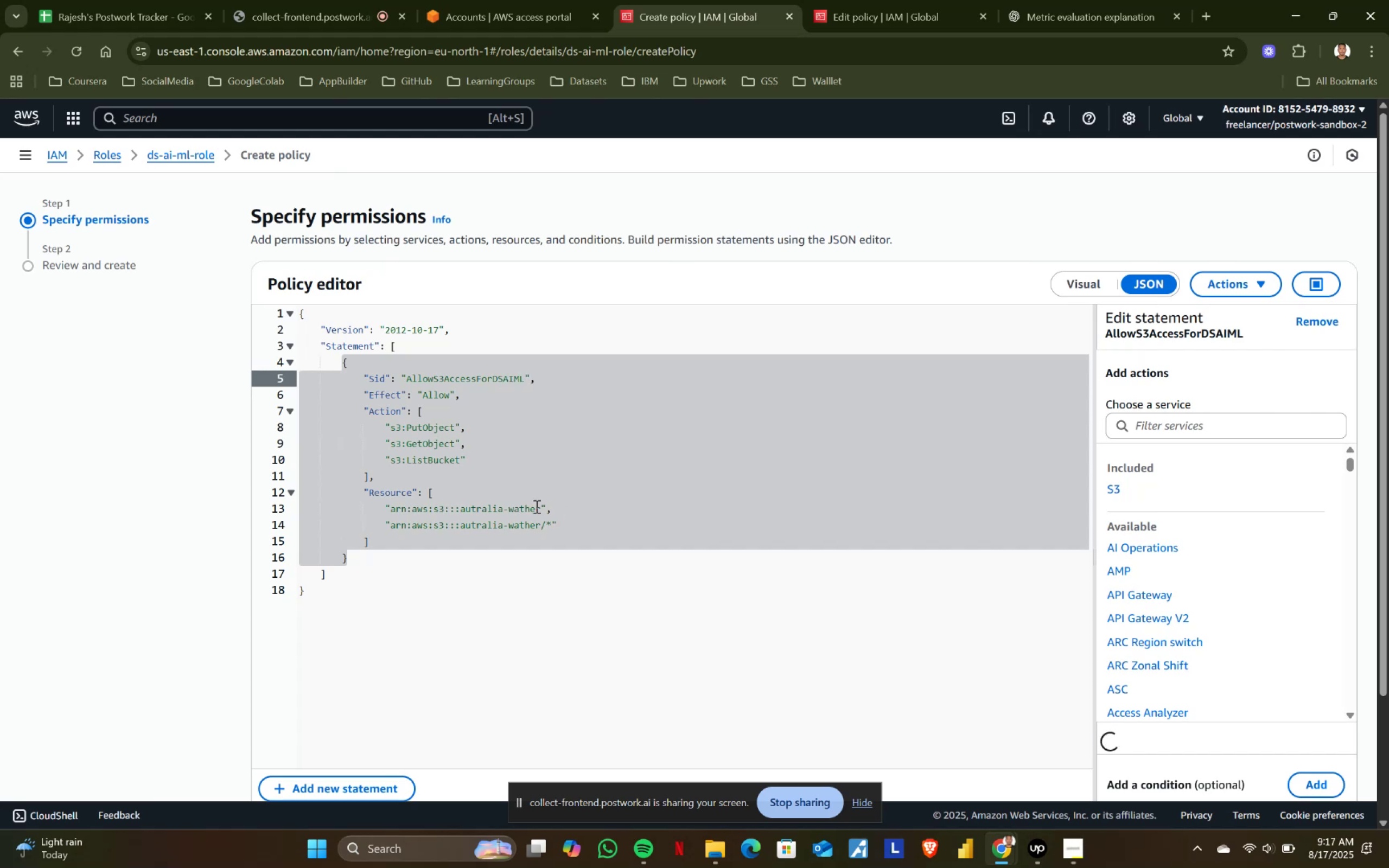 
left_click([540, 503])
 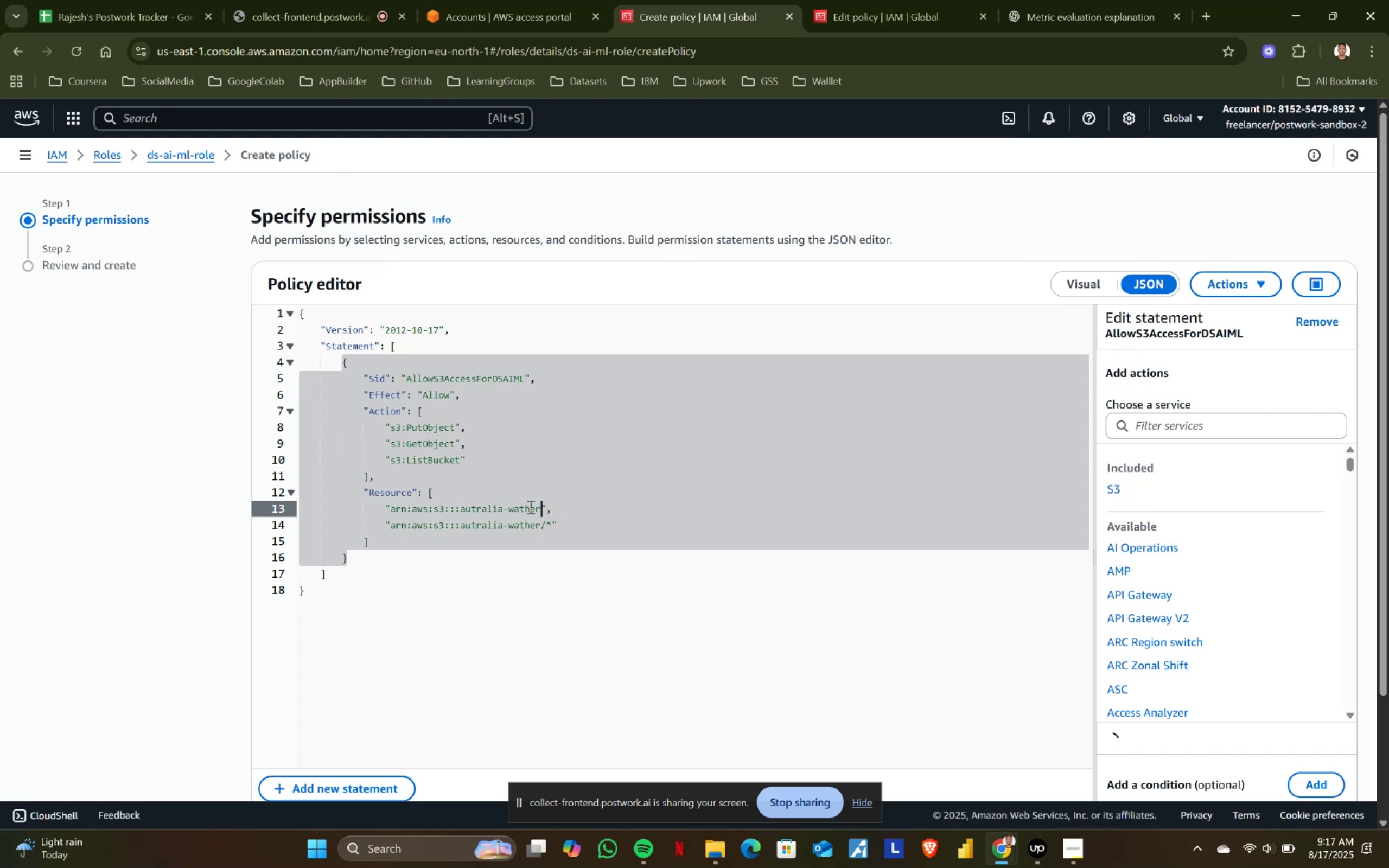 
hold_key(key=ShiftLeft, duration=0.82)
left_click([461, 506])
 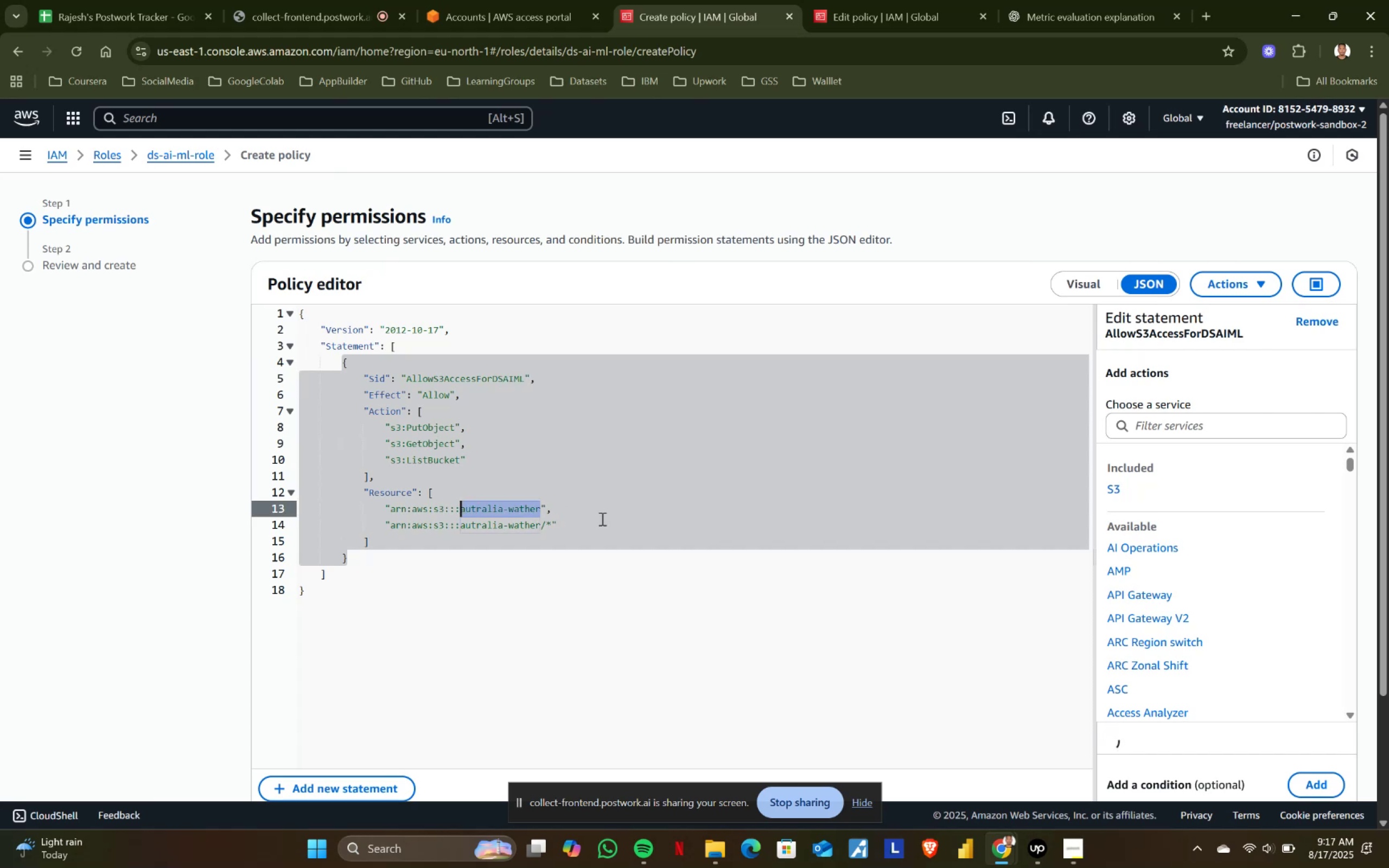 
type(ds-ai-ml-job)
 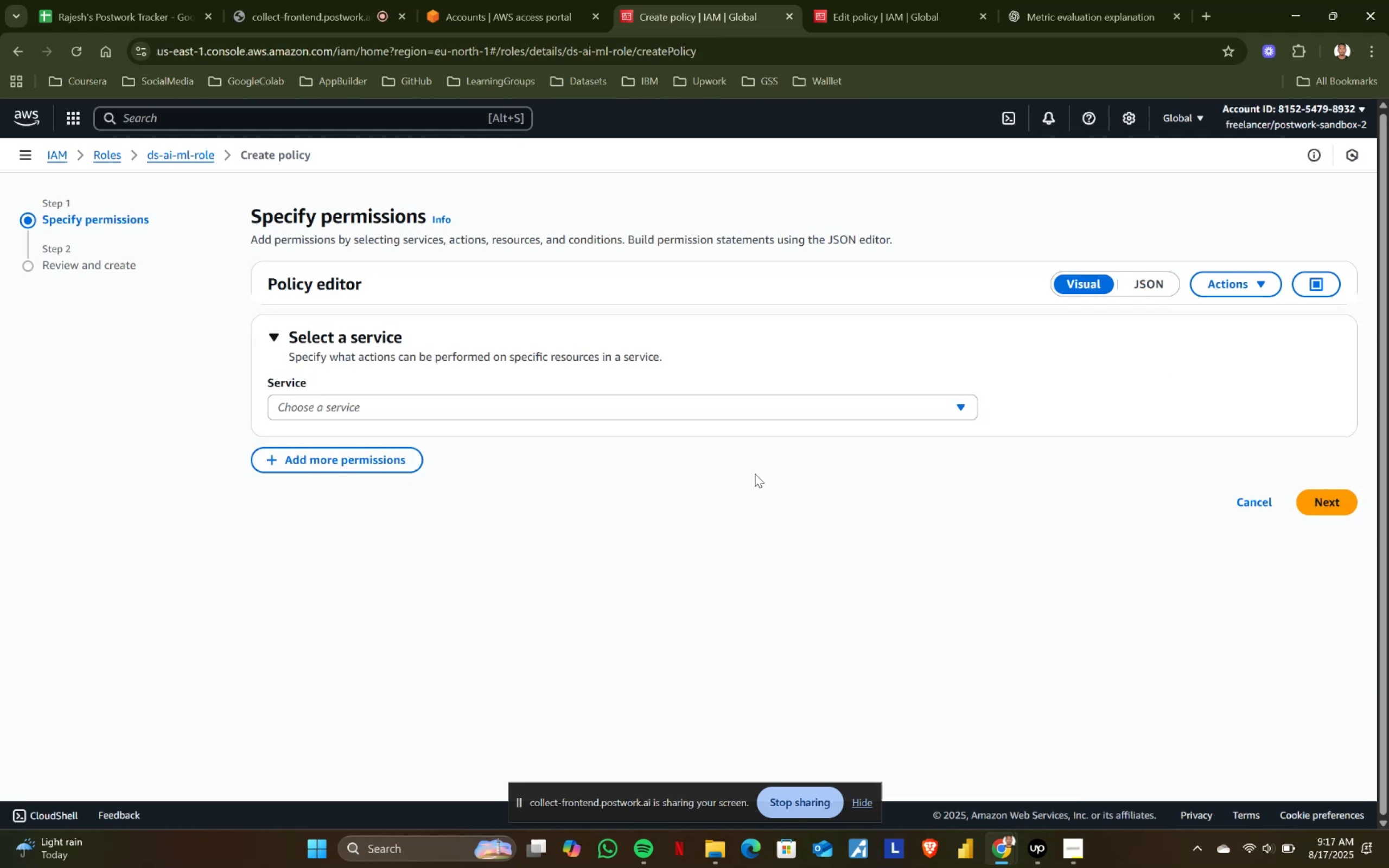 
left_click([1139, 284])
 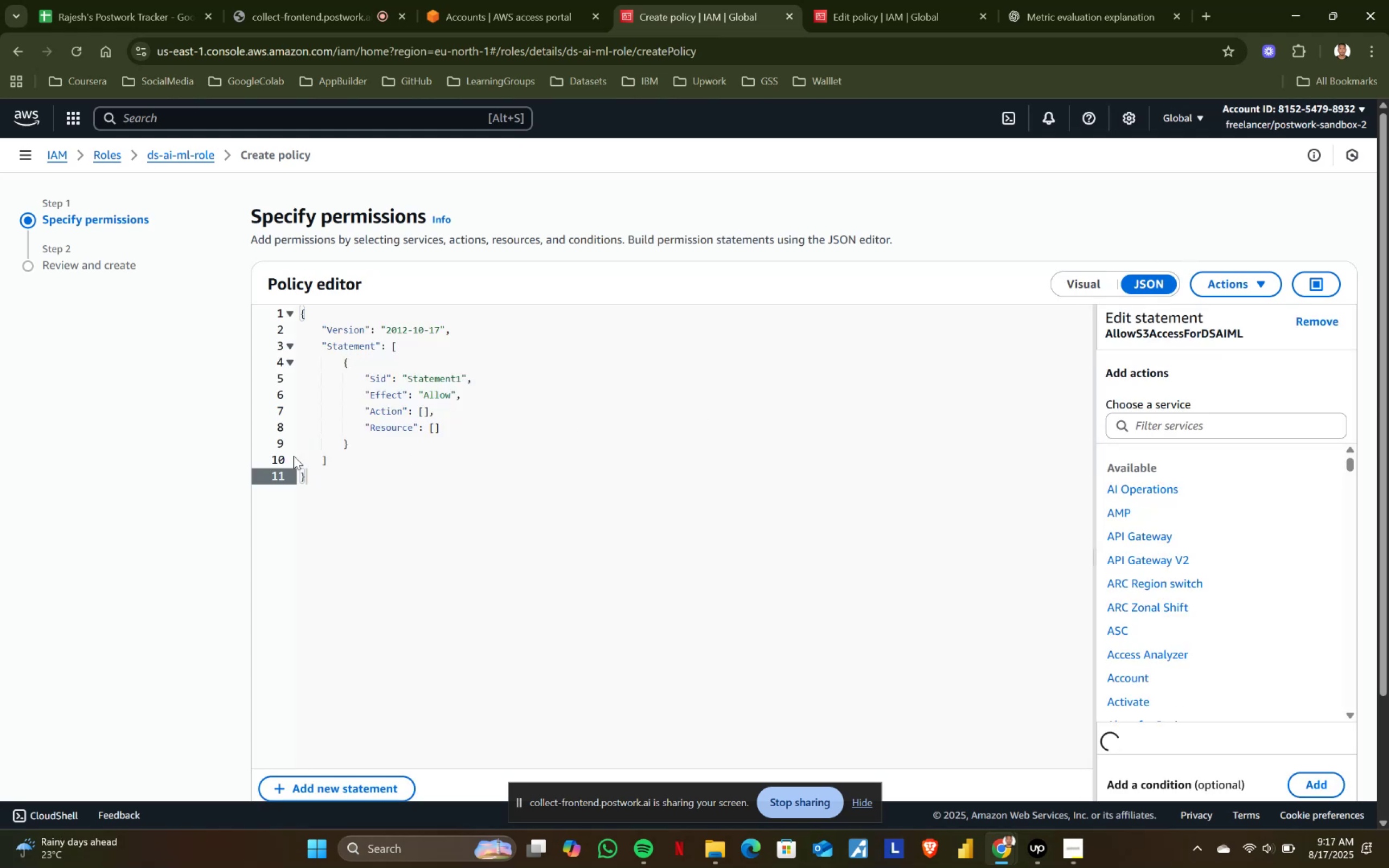 
left_click([359, 472])
 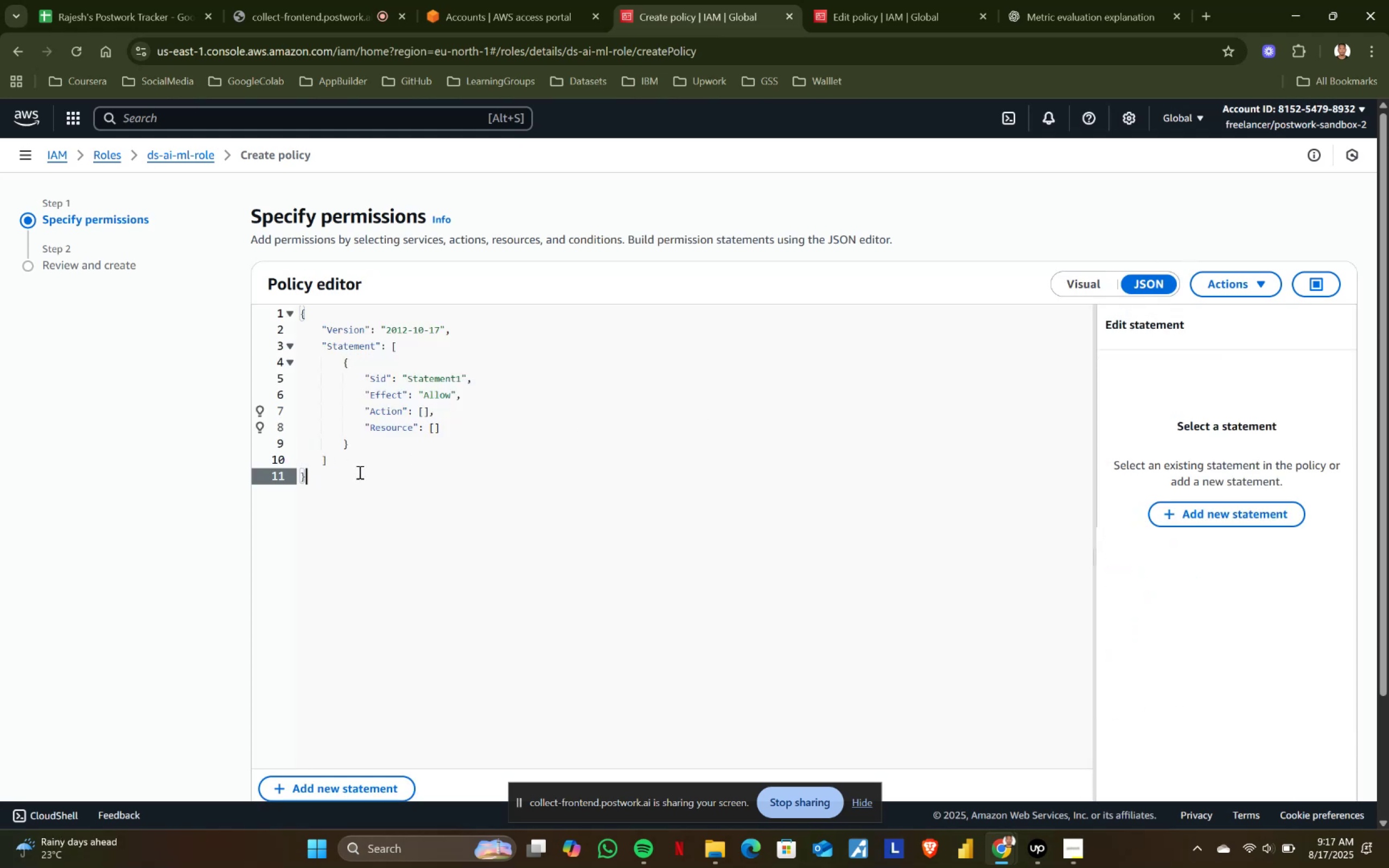 
key(Control+ControlLeft)
 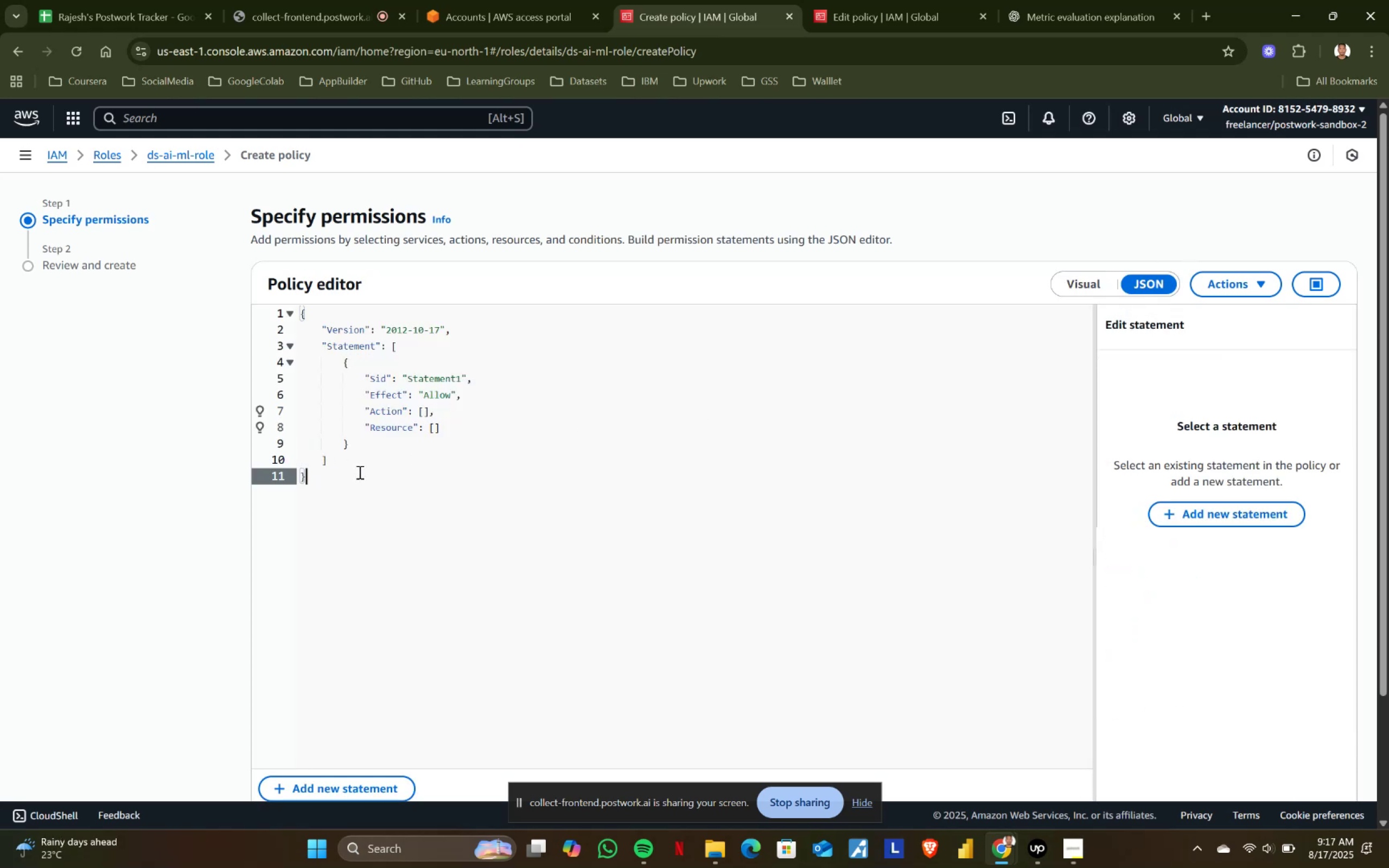 
key(Control+A)
 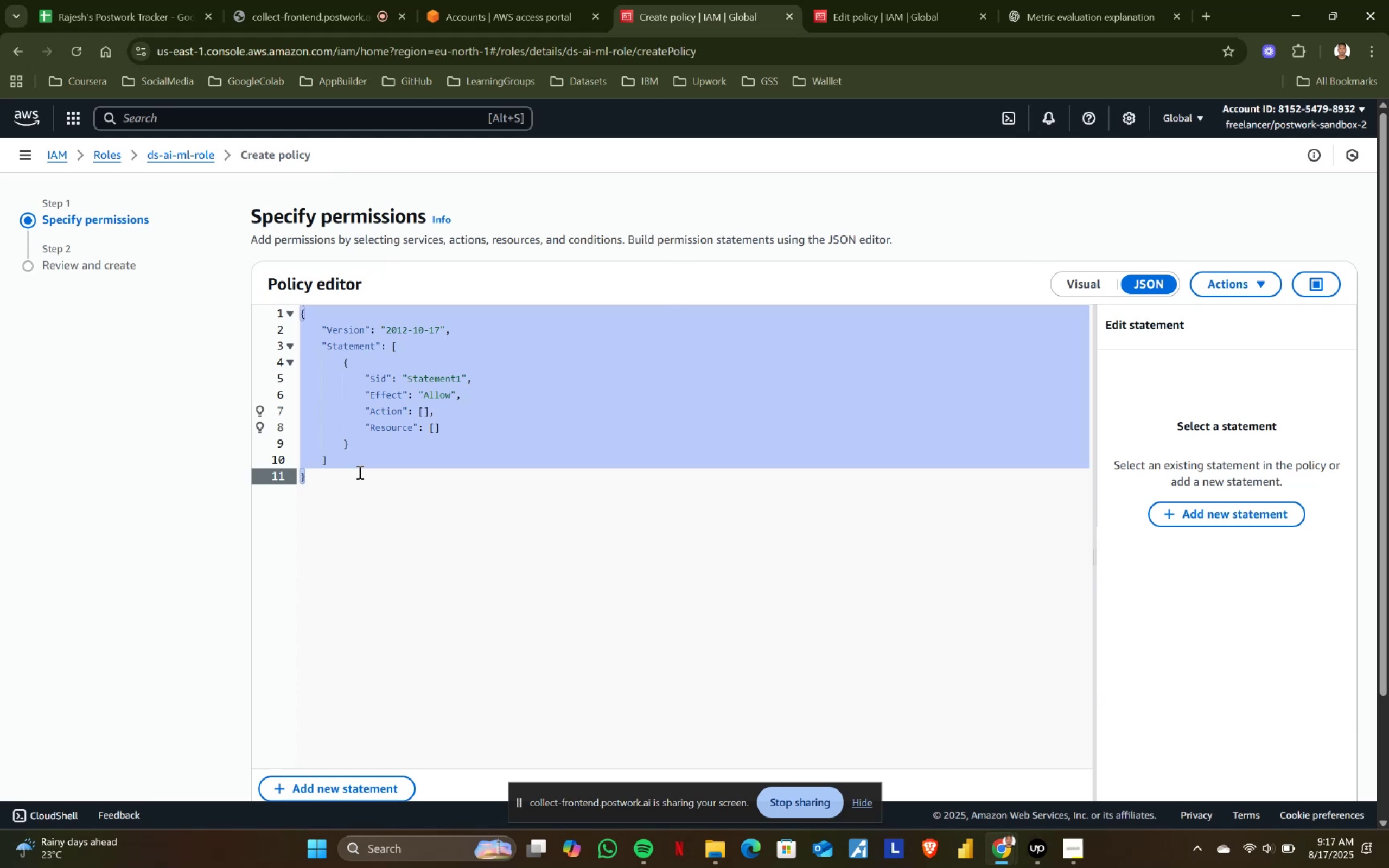 
key(Control+ControlLeft)
 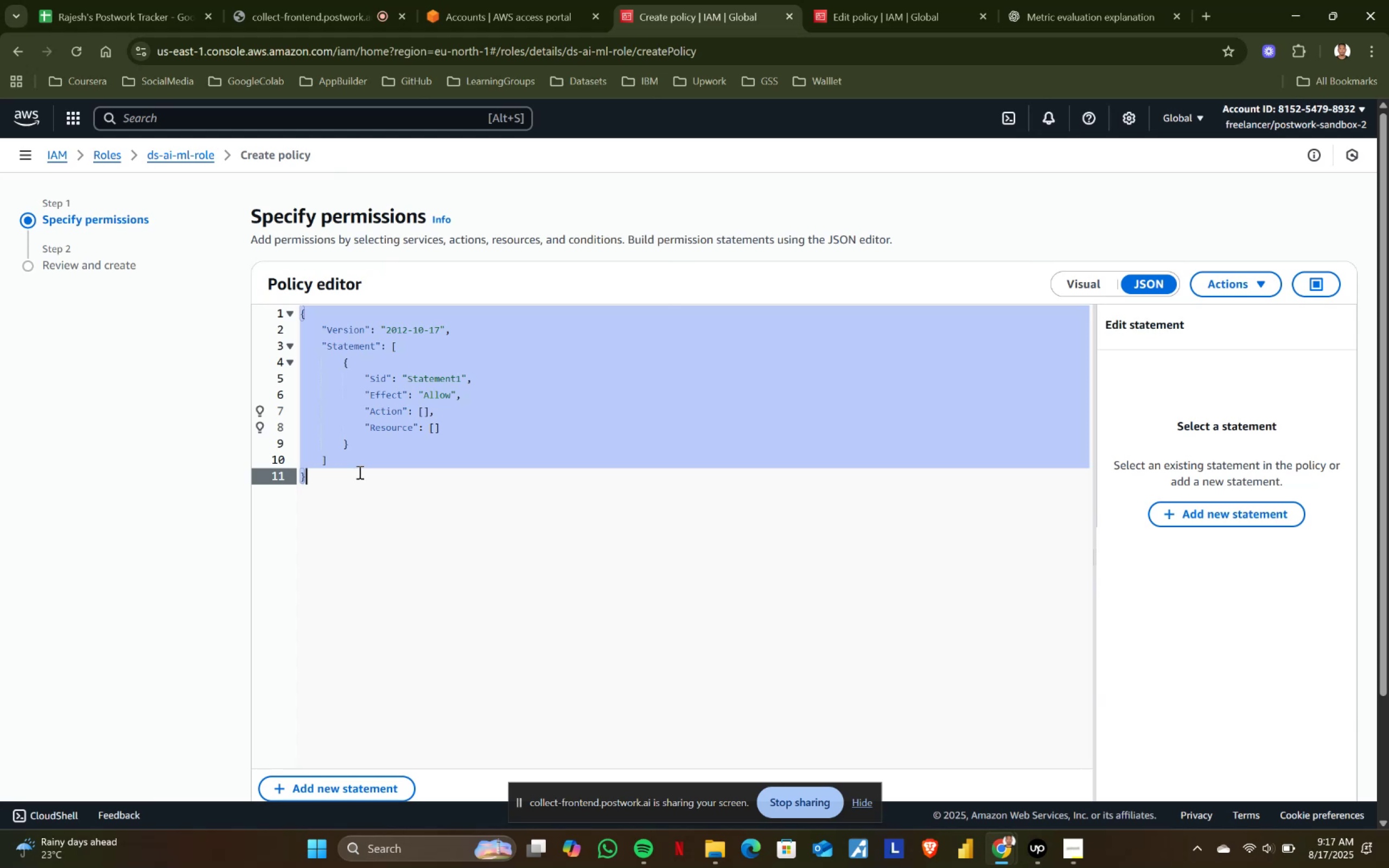 
key(Control+V)
 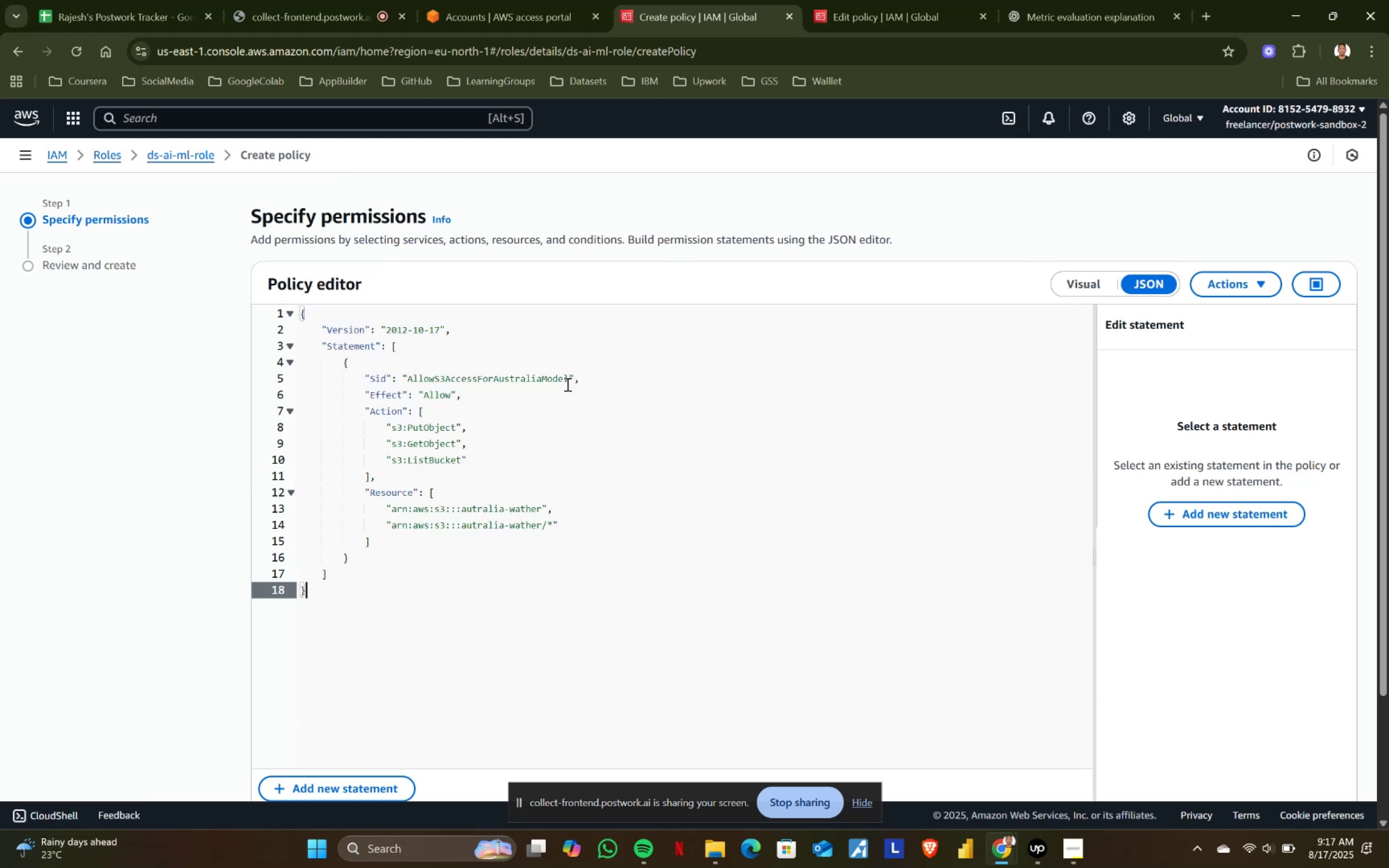 
left_click([569, 374])
 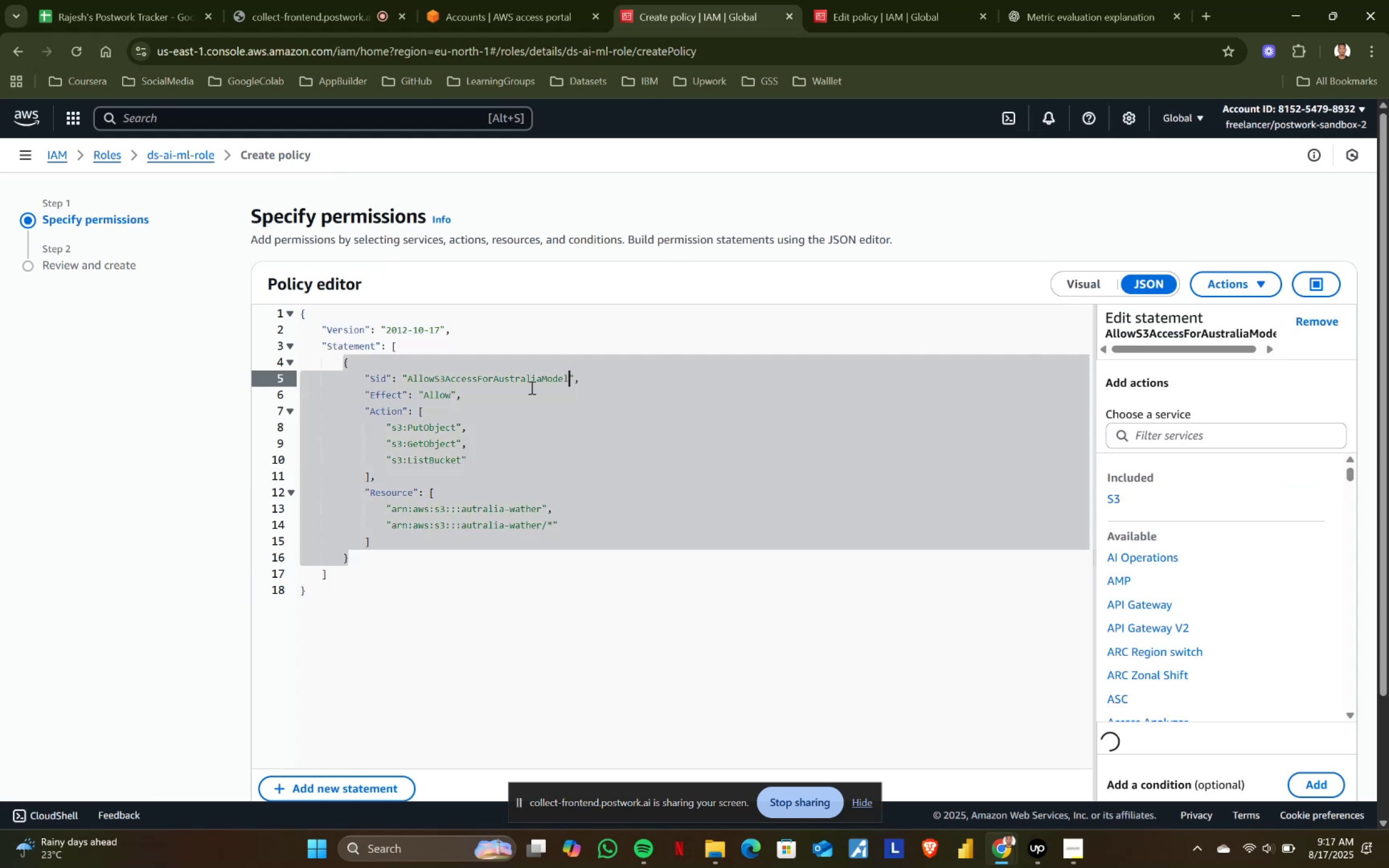 
hold_key(key=ShiftLeft, duration=1.52)
 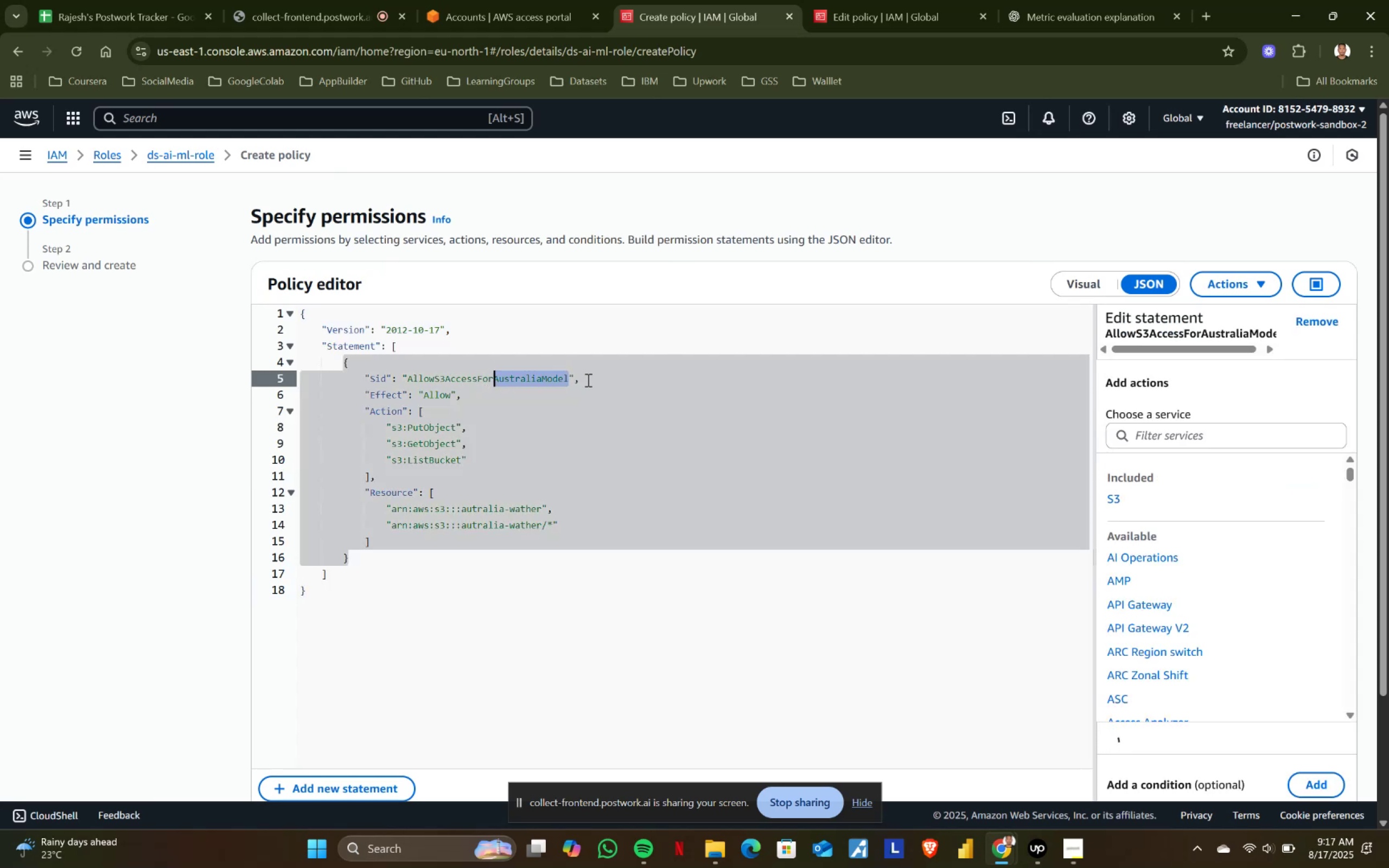 
hold_key(key=ShiftLeft, duration=0.35)
left_click([493, 377])
 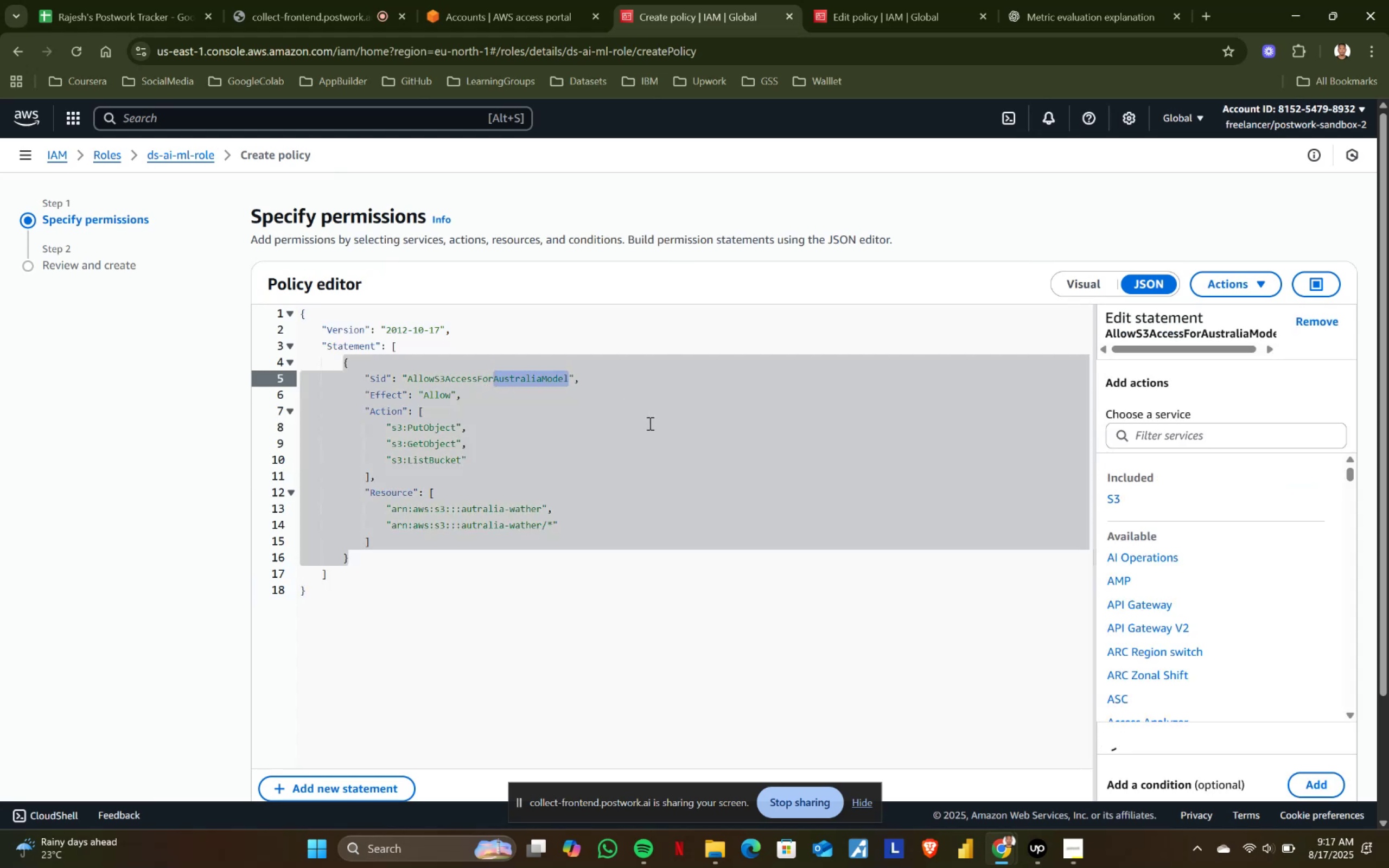 
type(DSAIML)
 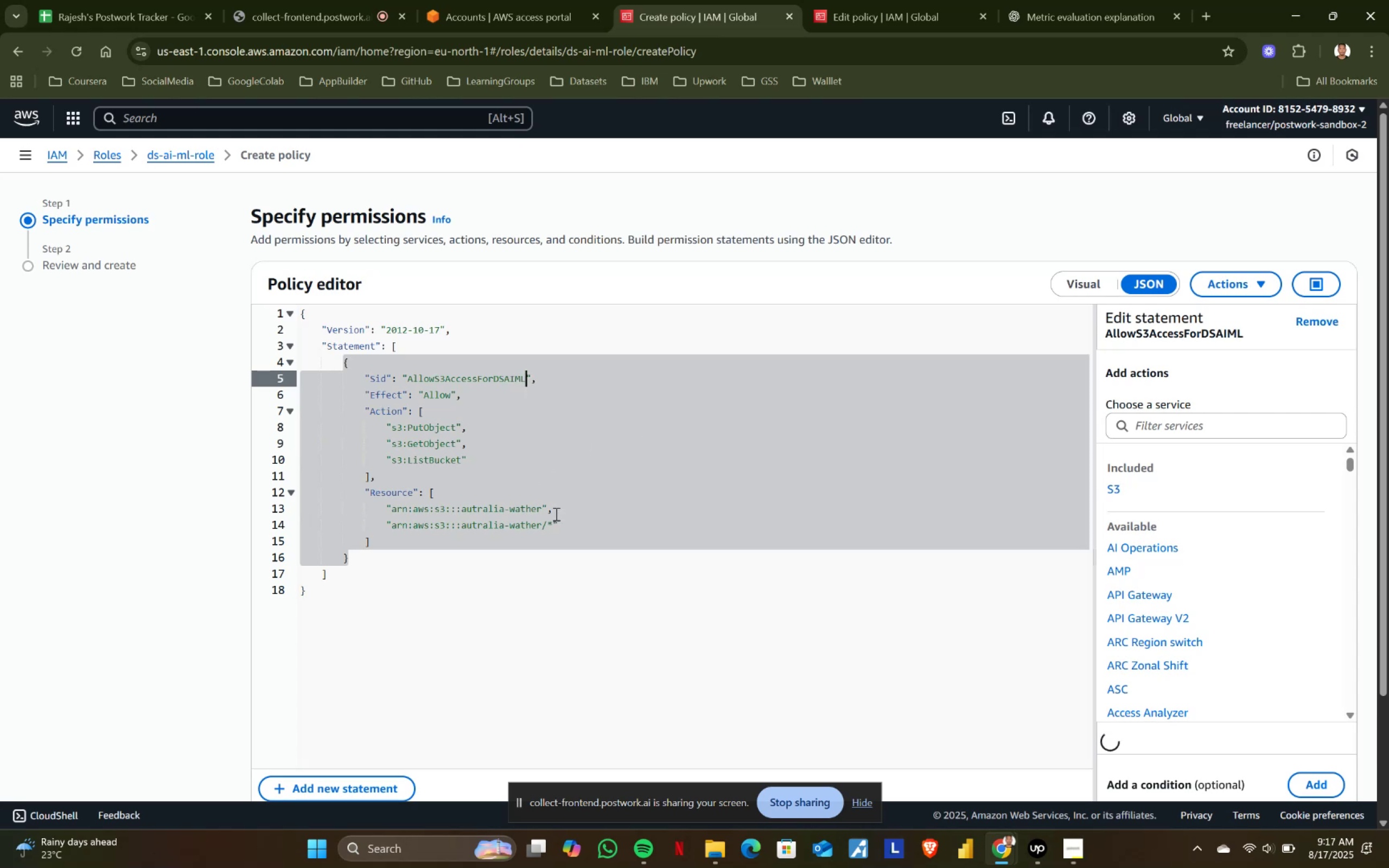 
left_click([540, 505])
 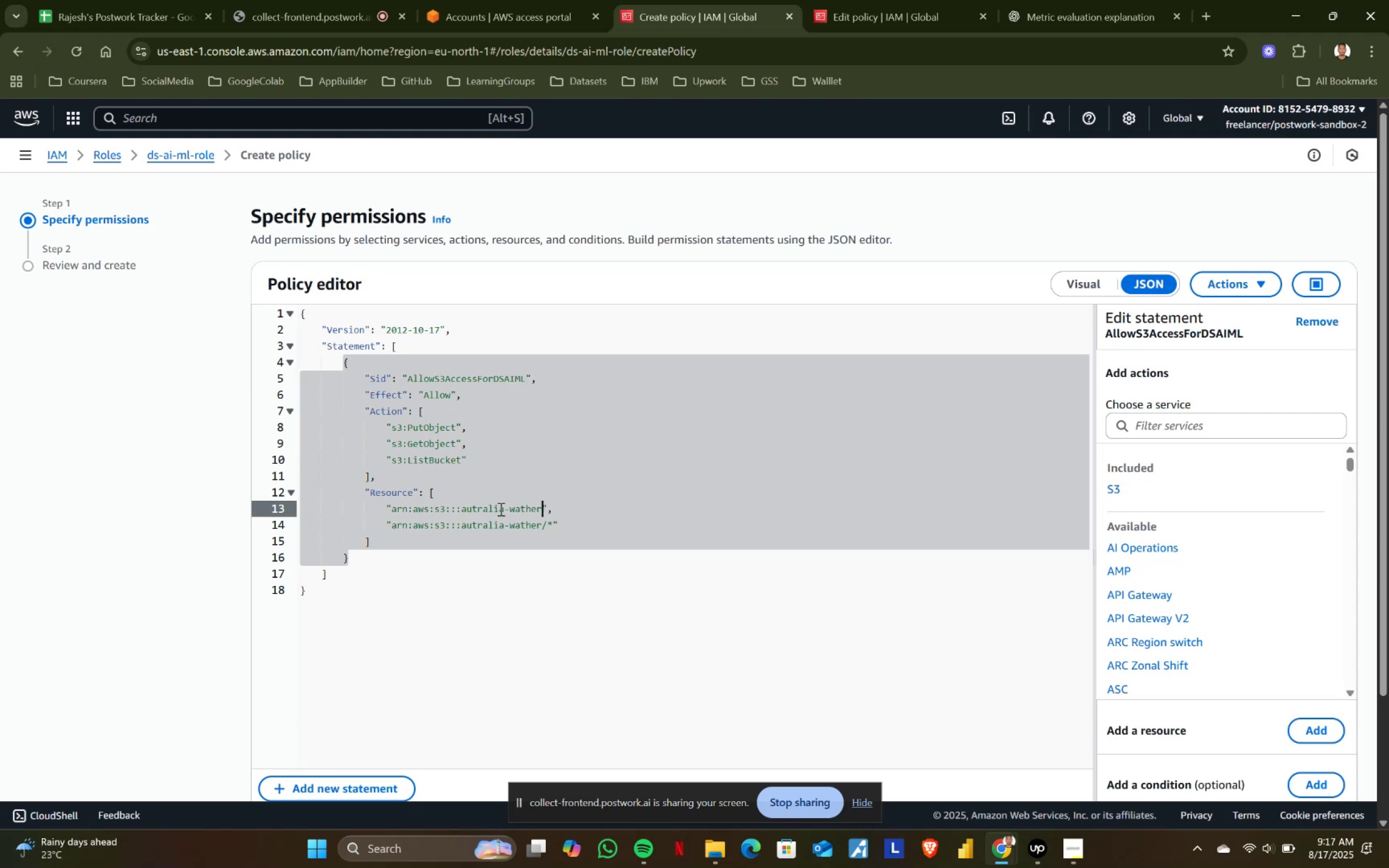 
hold_key(key=ShiftLeft, duration=0.99)
left_click([461, 505])
 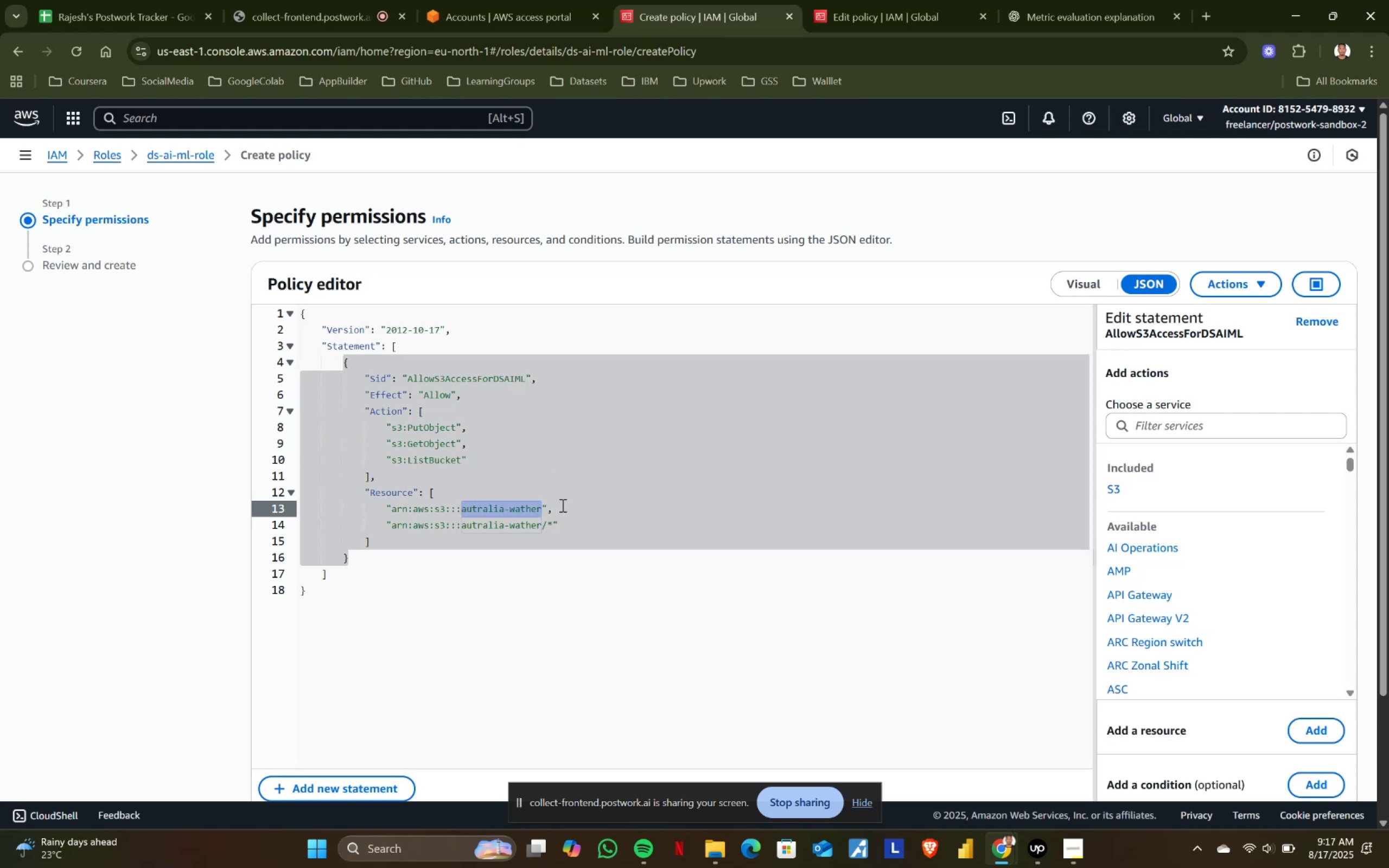 
type(ds-ai-ml-job)
 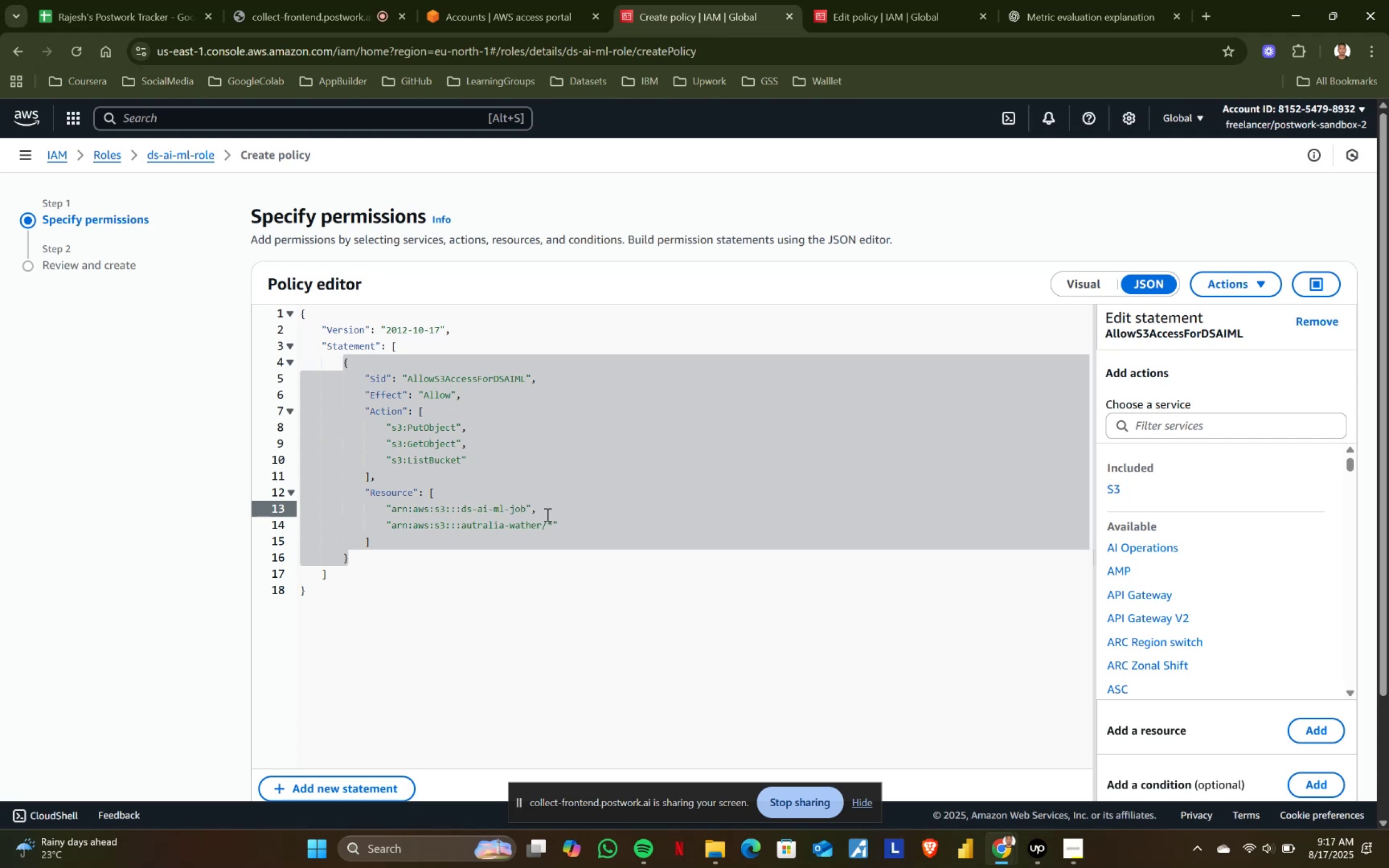 
hold_key(key=ShiftLeft, duration=0.75)
left_click([463, 508])
 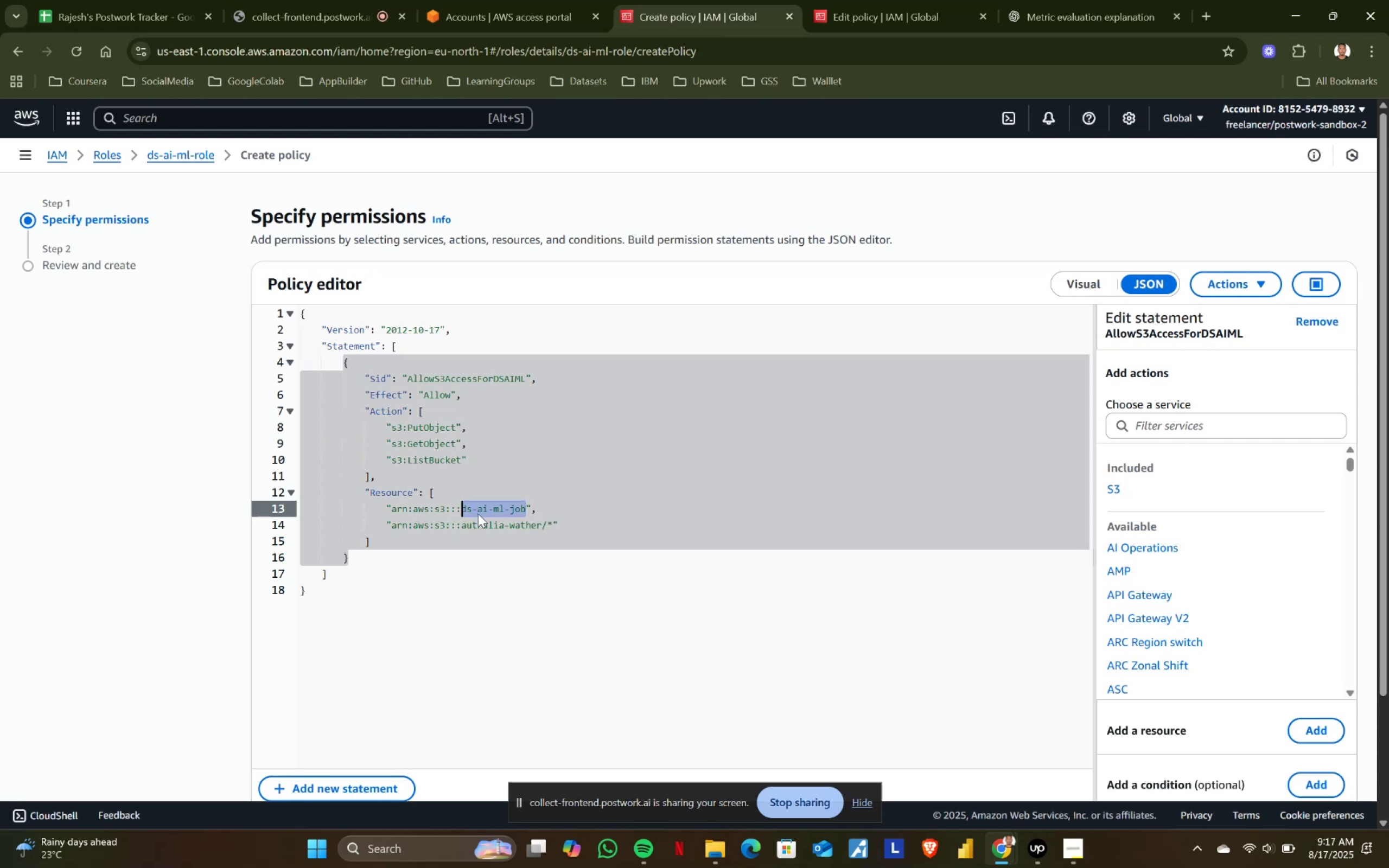 
key(Control+ControlLeft)
 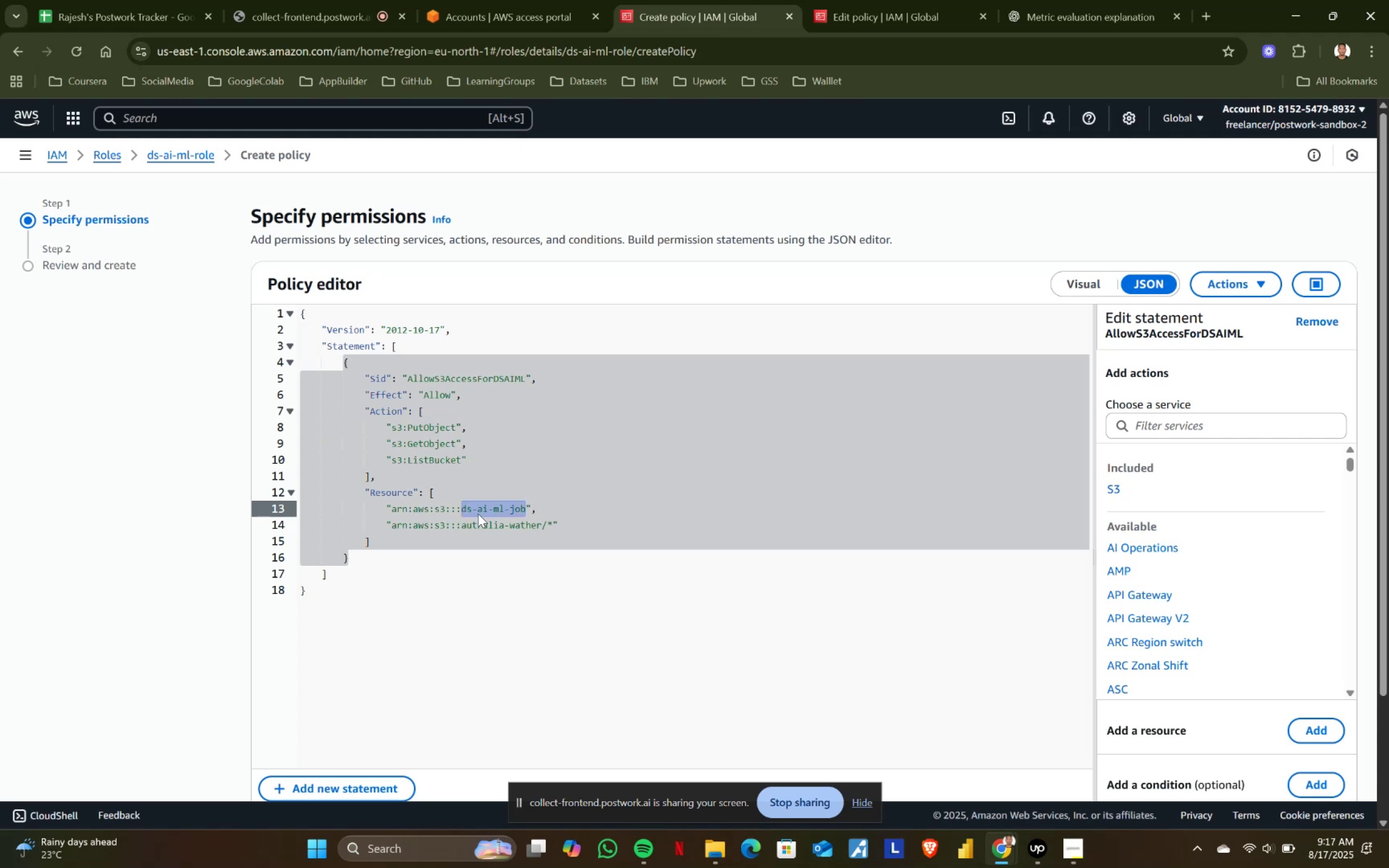 
key(Control+C)
 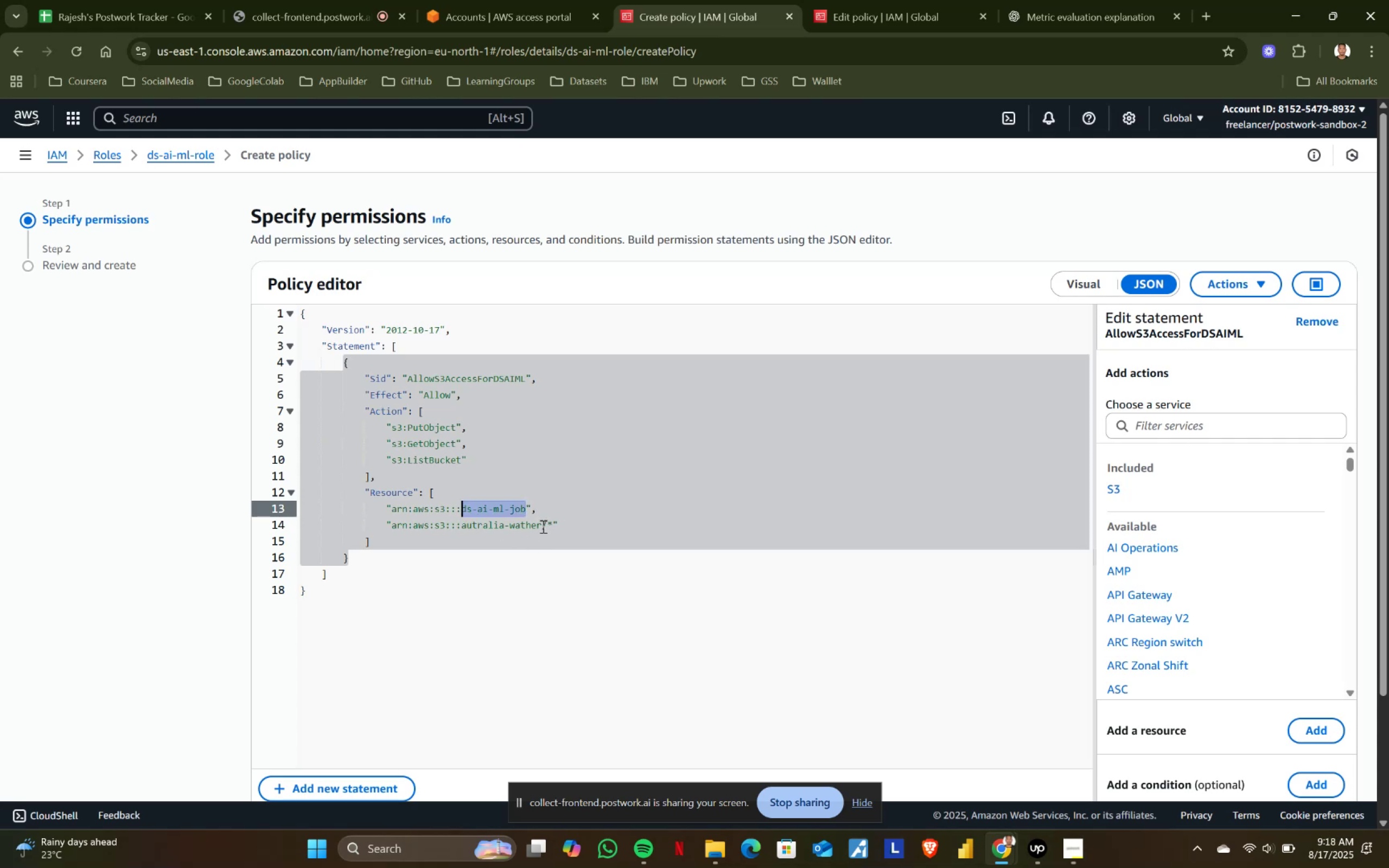 
left_click([542, 522])
 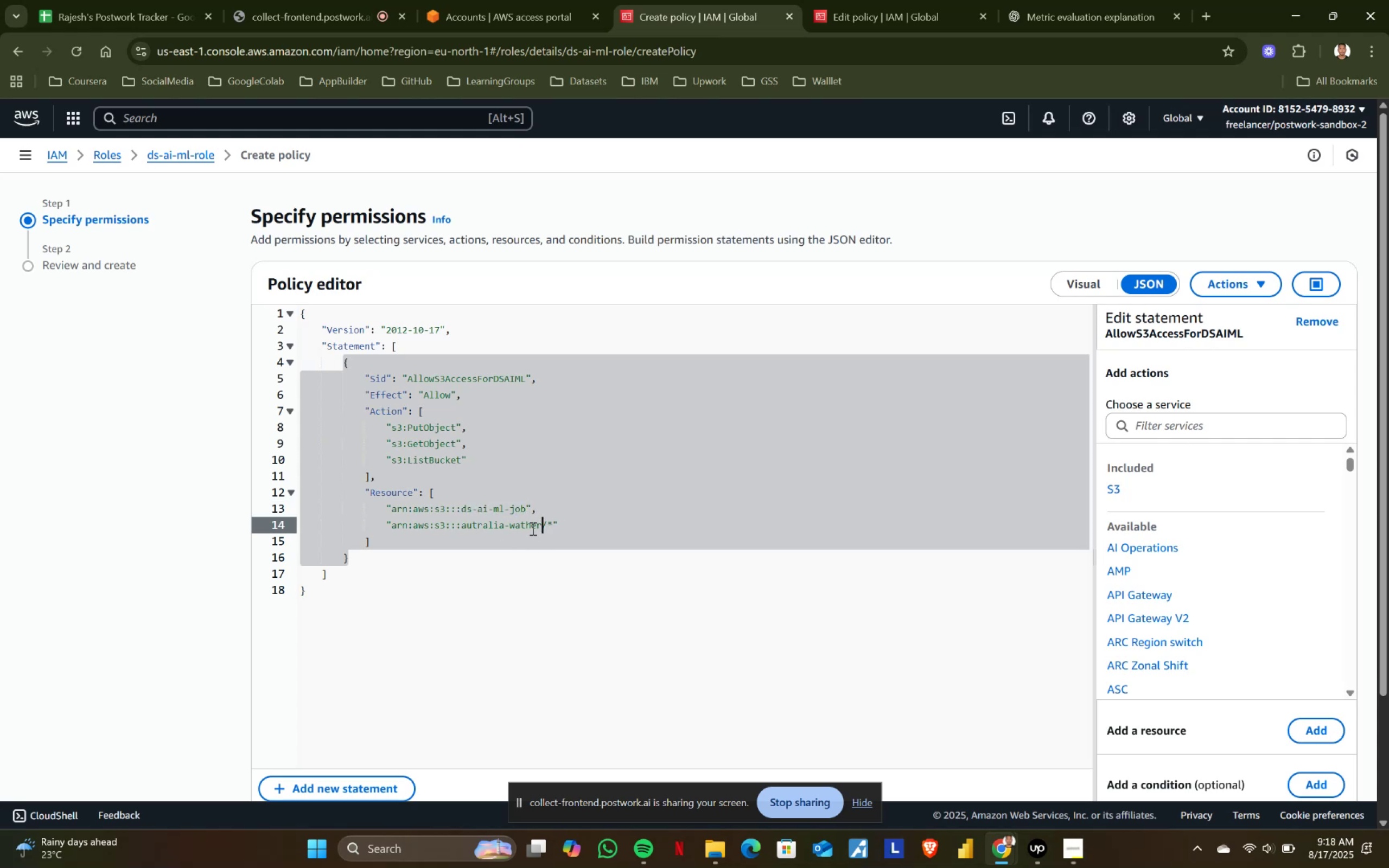 
hold_key(key=ShiftLeft, duration=0.97)
left_click([463, 520])
 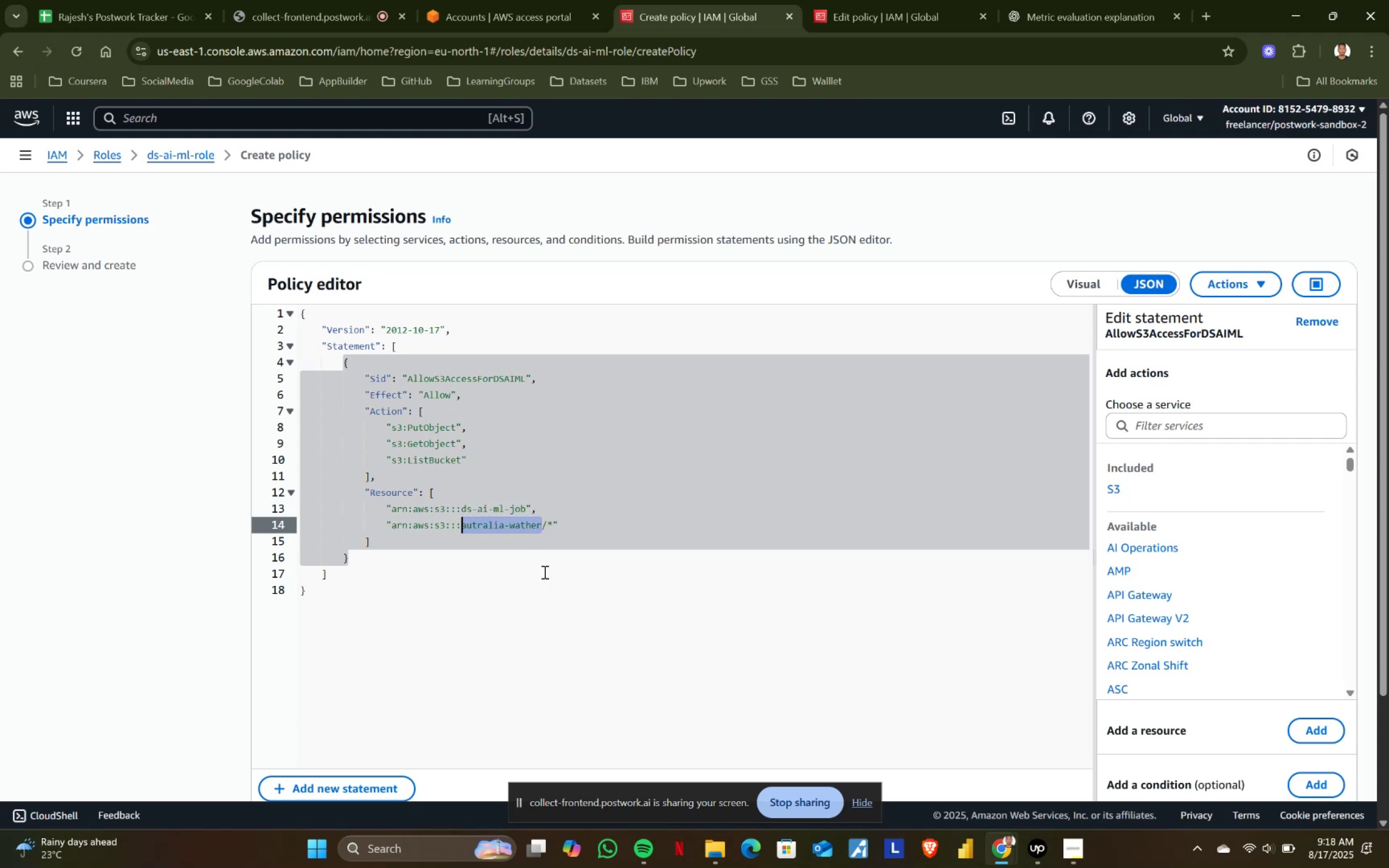 
key(Control+ControlLeft)
 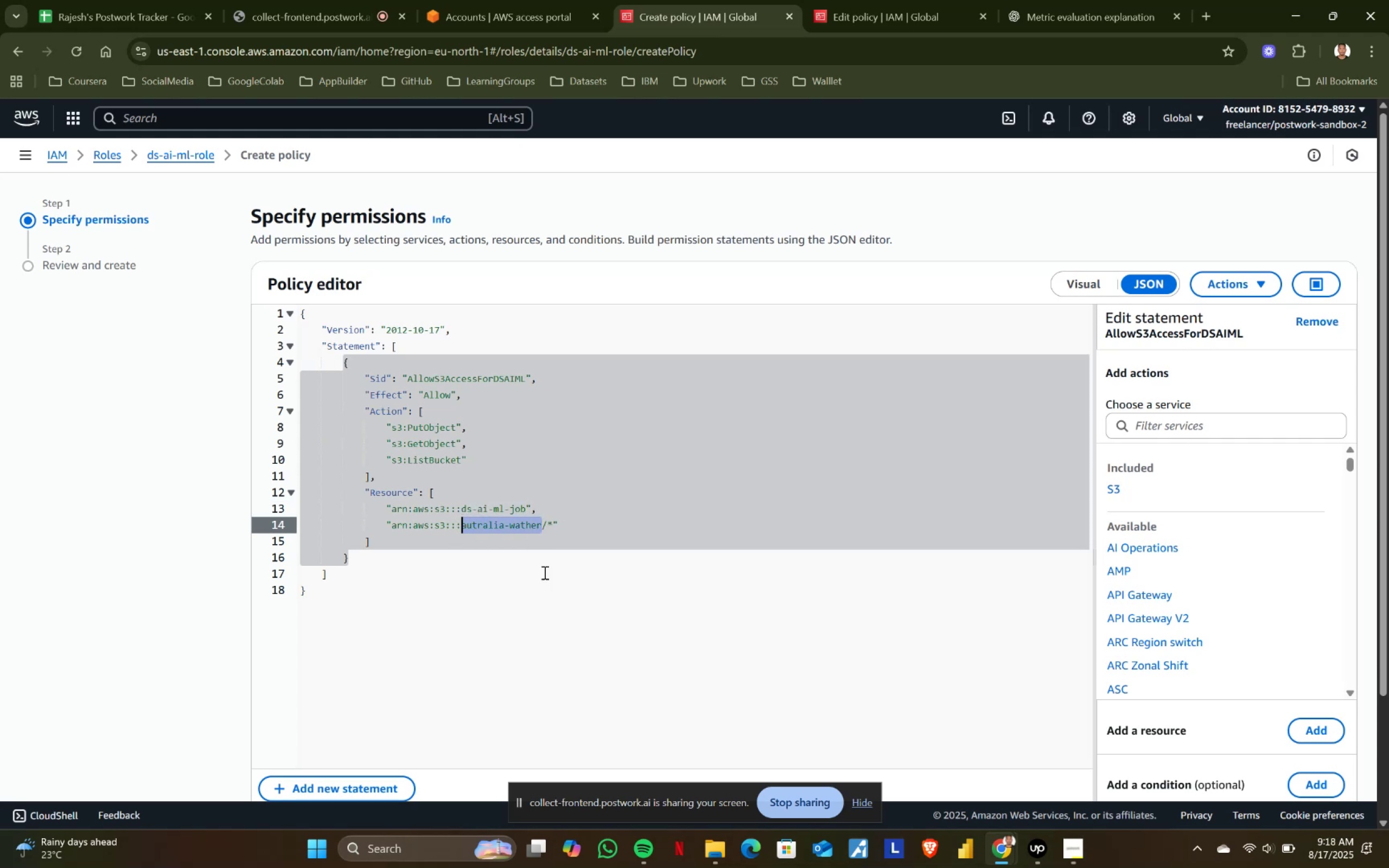 
key(Control+V)
 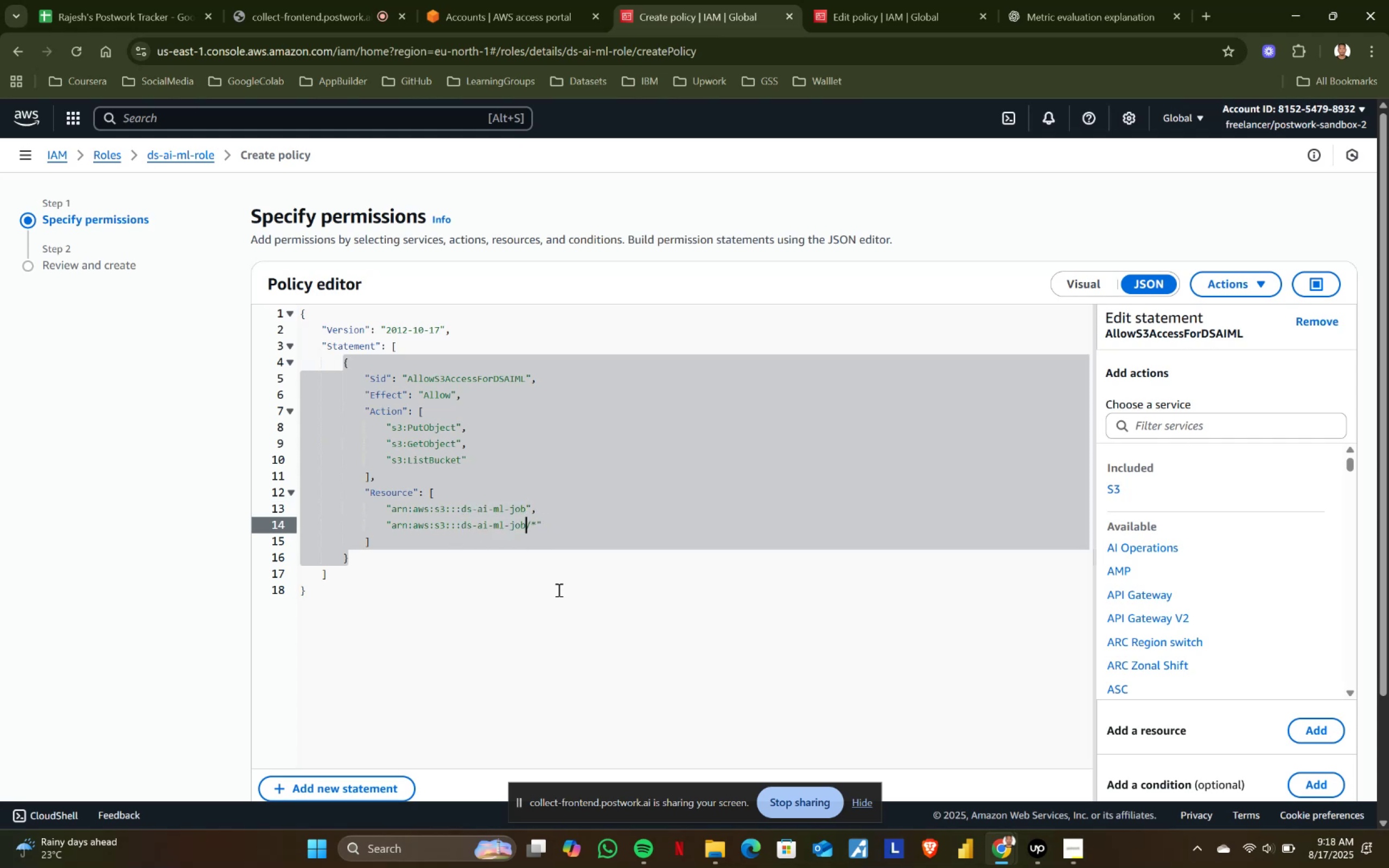 
left_click([558, 590])
 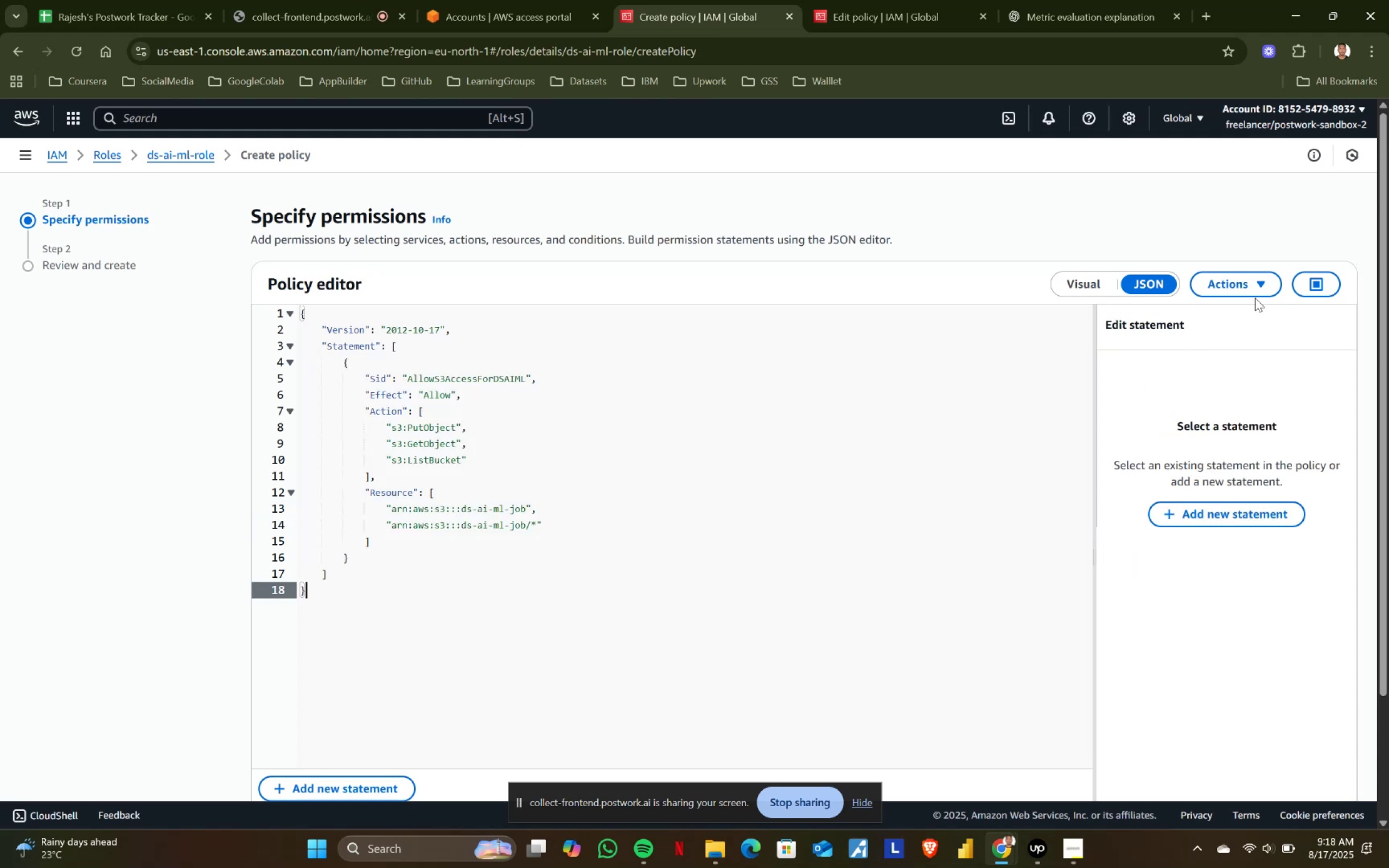 
scroll: coordinate [1168, 609], scroll_direction: down, amount: 7.0
 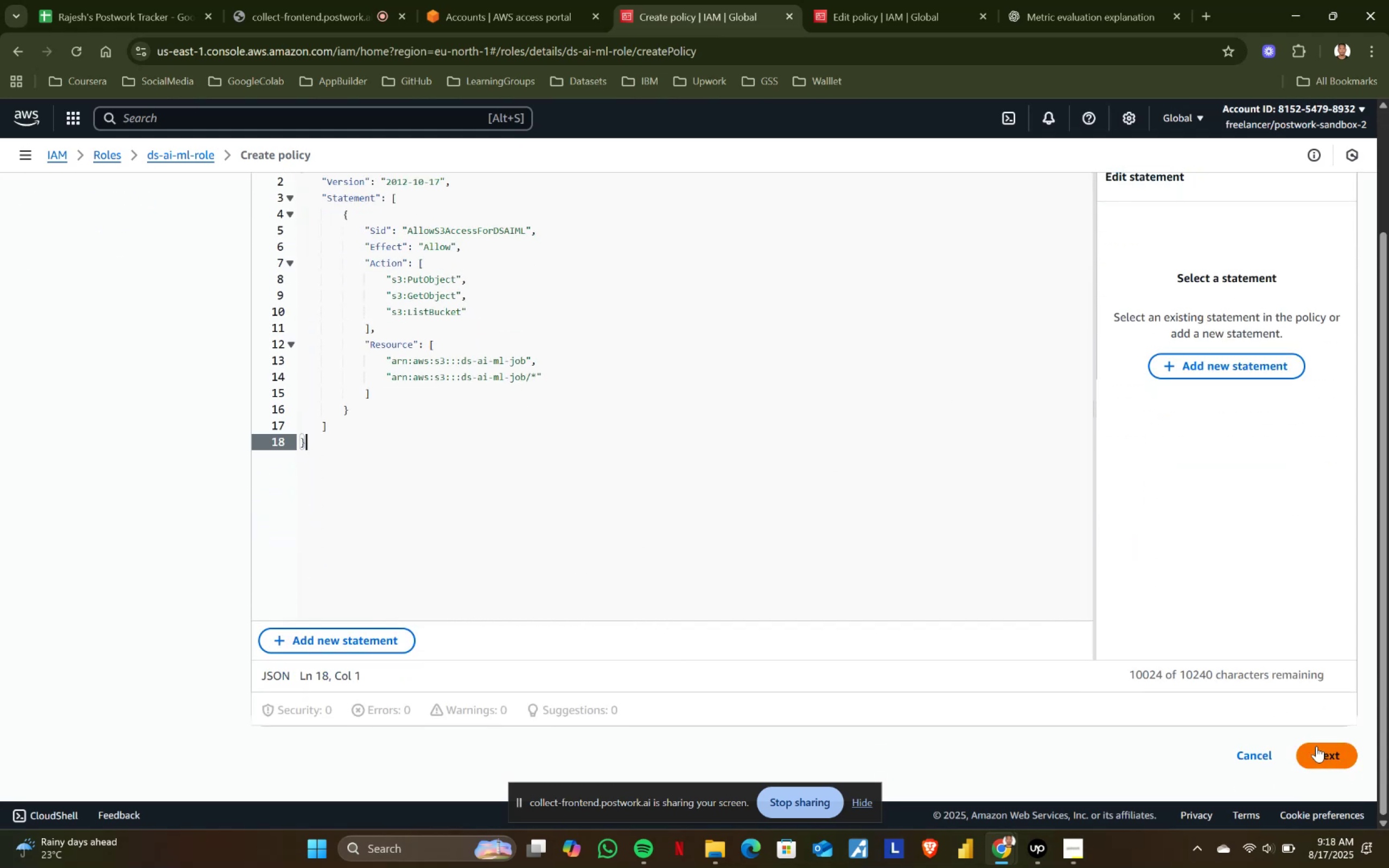 
left_click([1317, 748])
 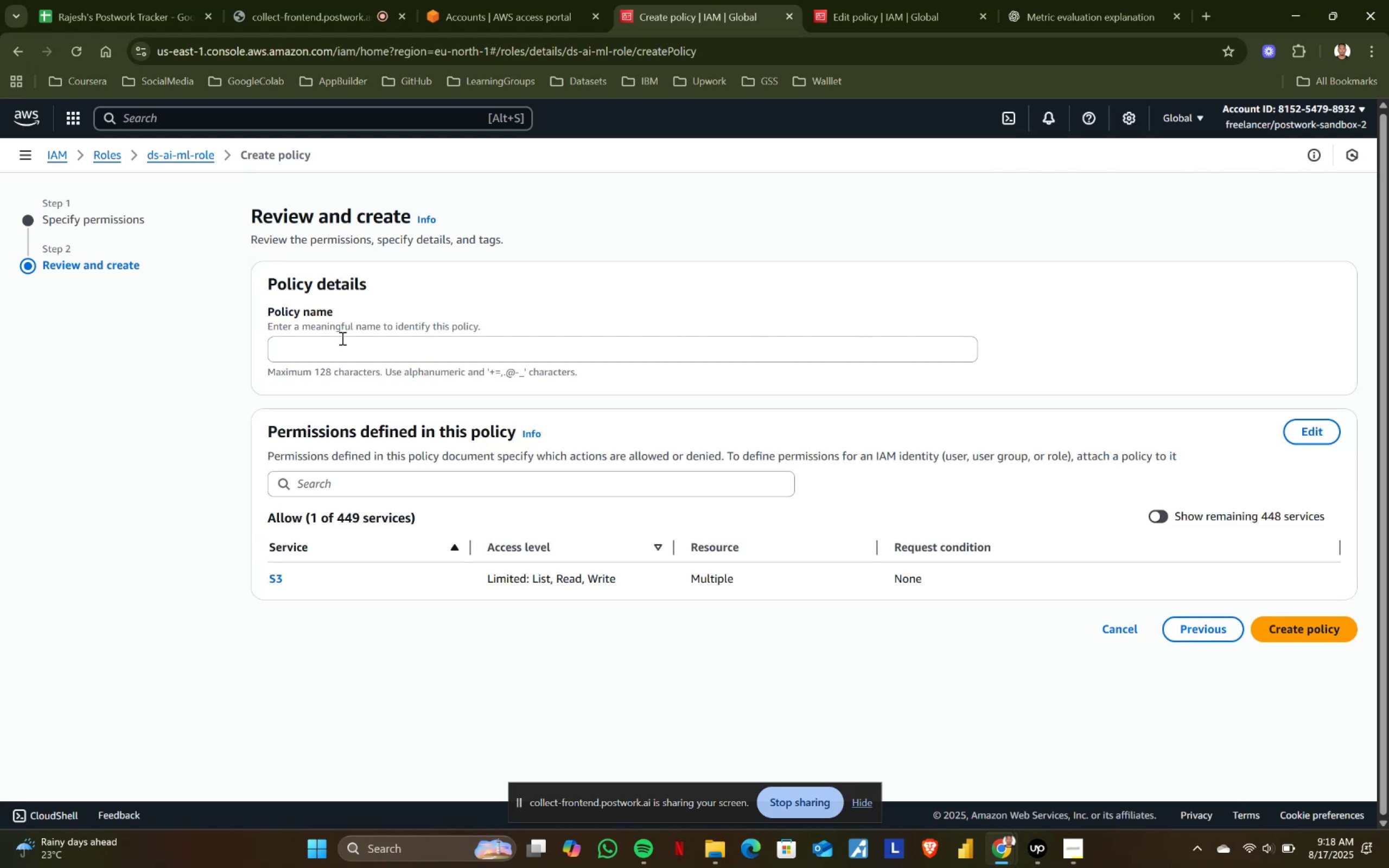 
left_click([338, 350])
 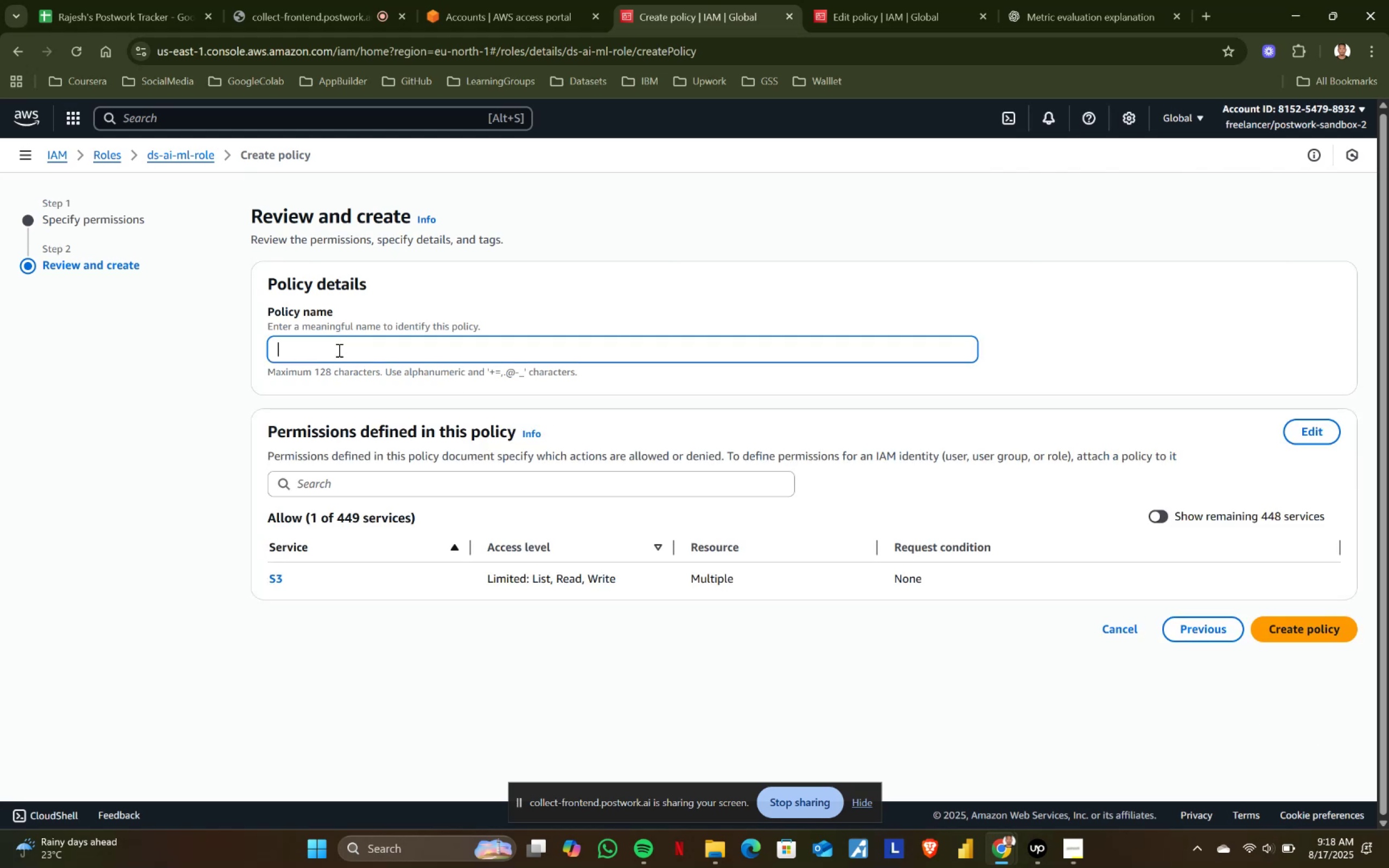 
type(ds-ai-ml-policy)
 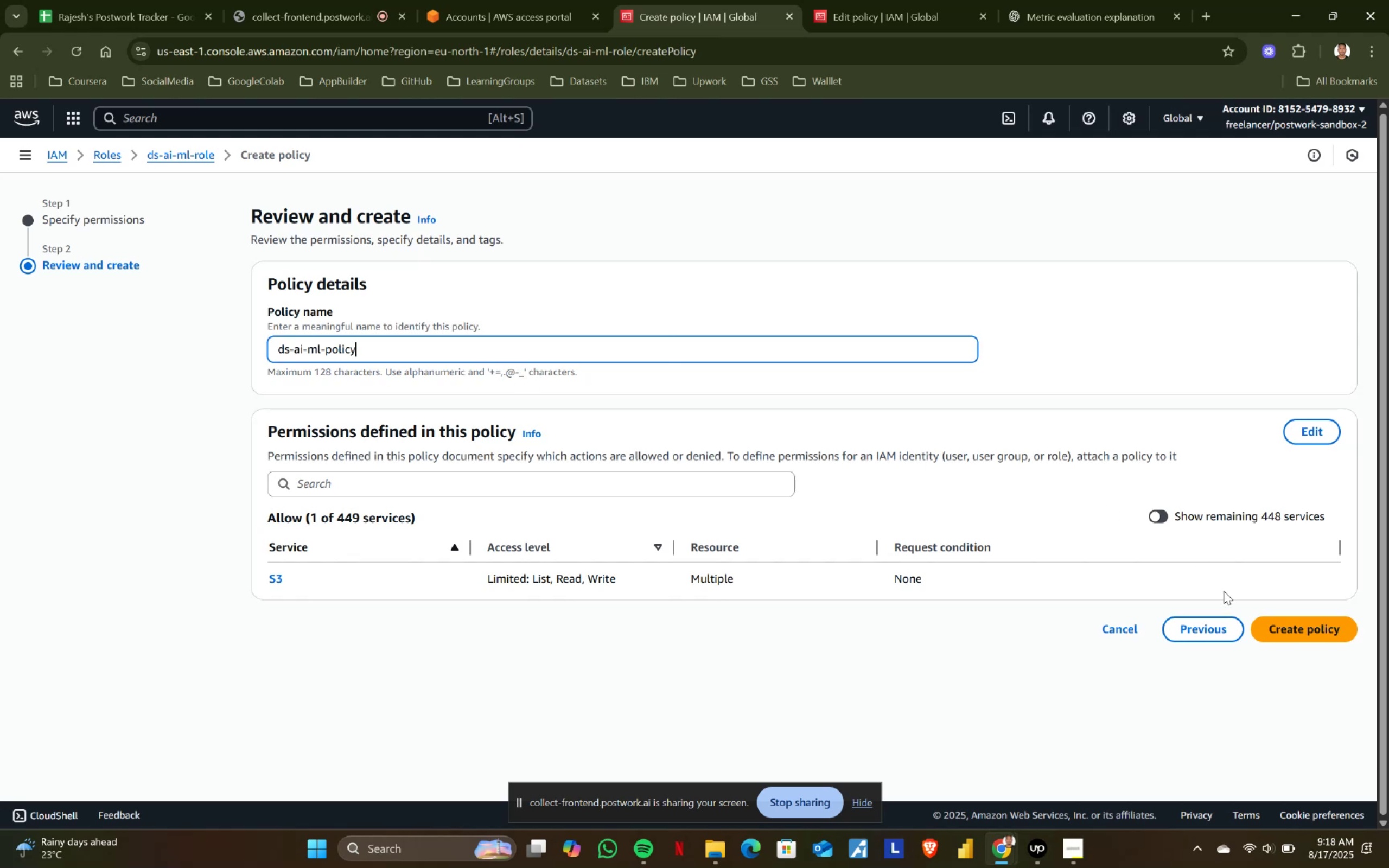 
left_click([1317, 628])
 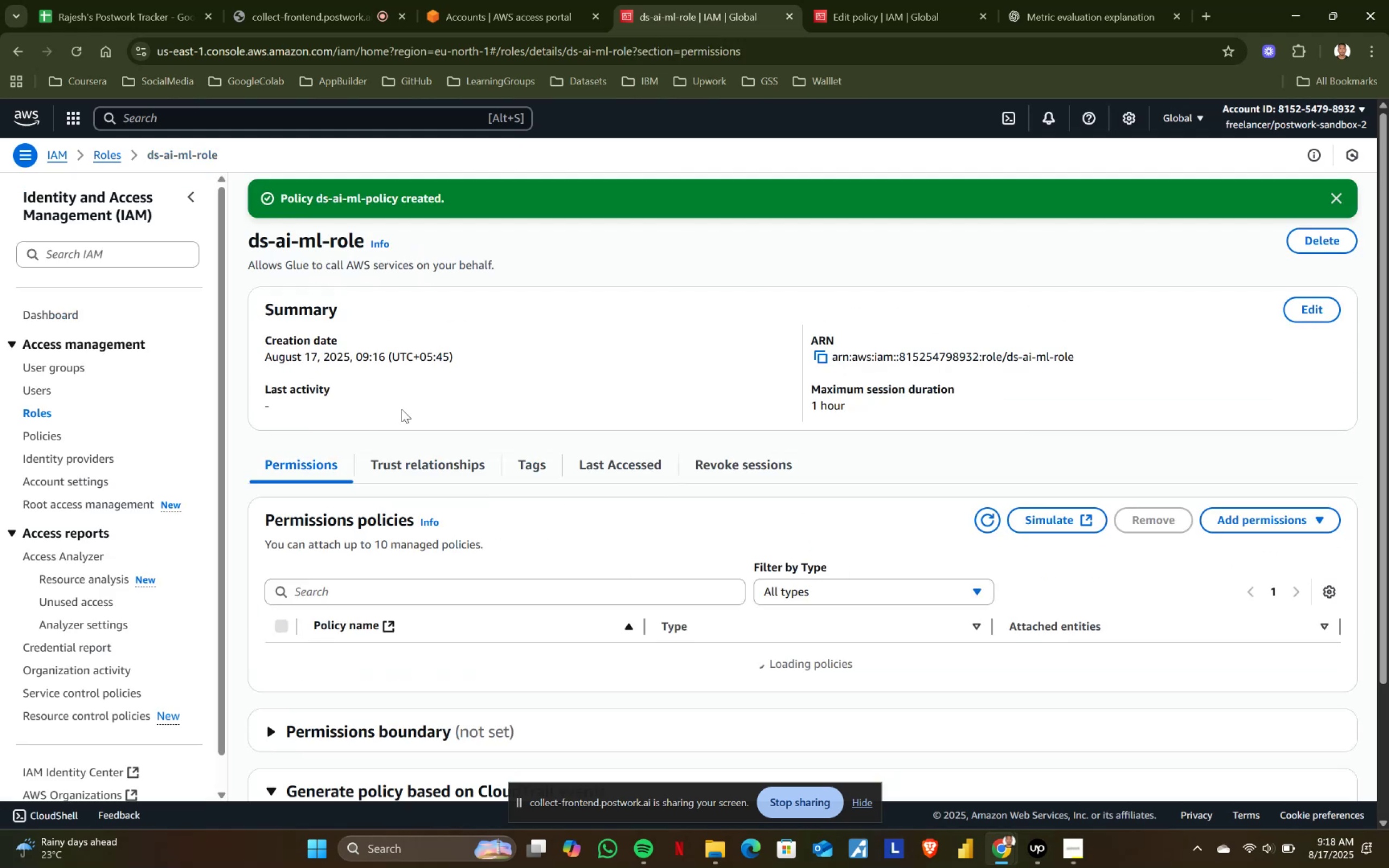 
scroll: coordinate [410, 408], scroll_direction: up, amount: 1.0
 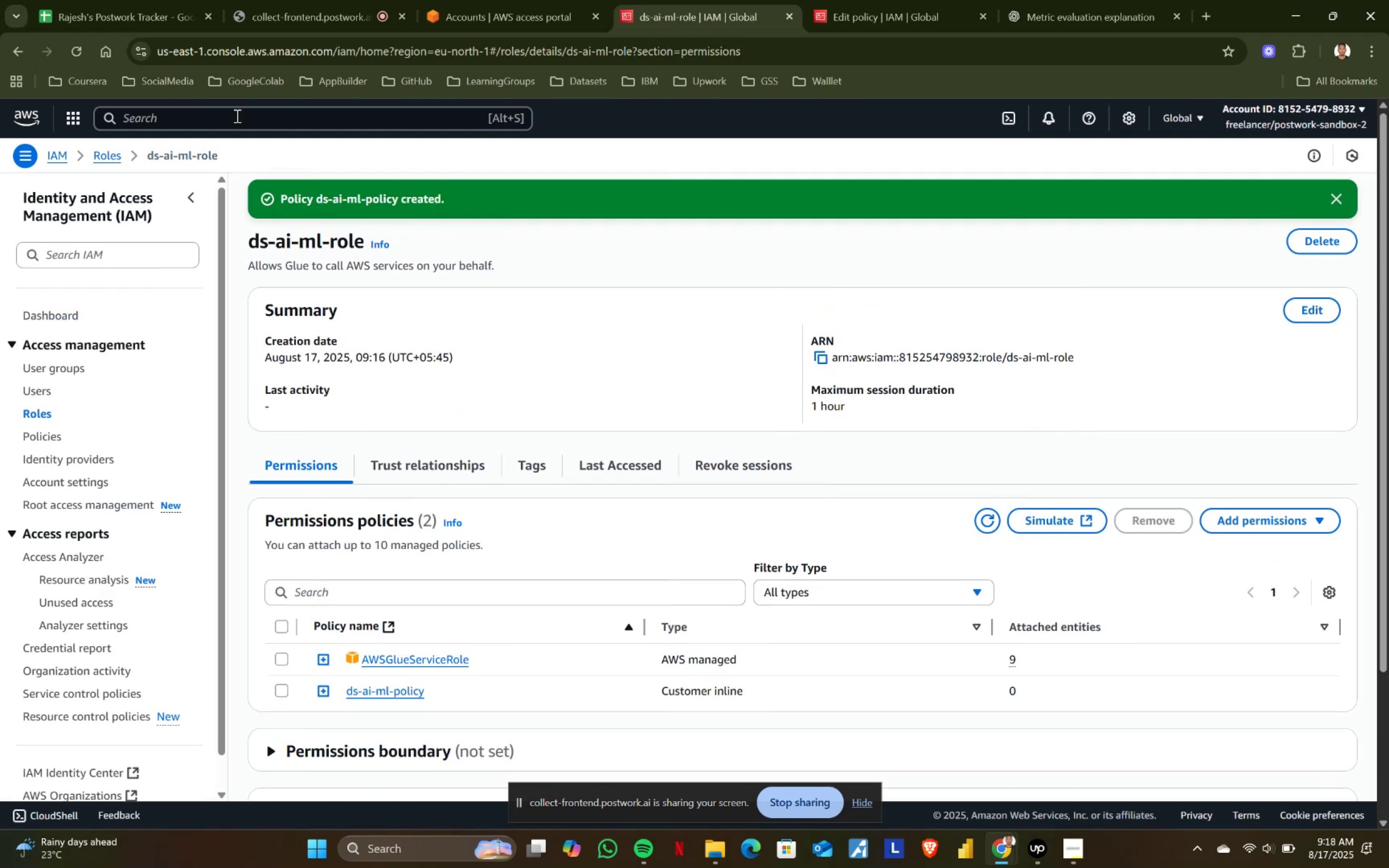 
left_click([233, 110])
 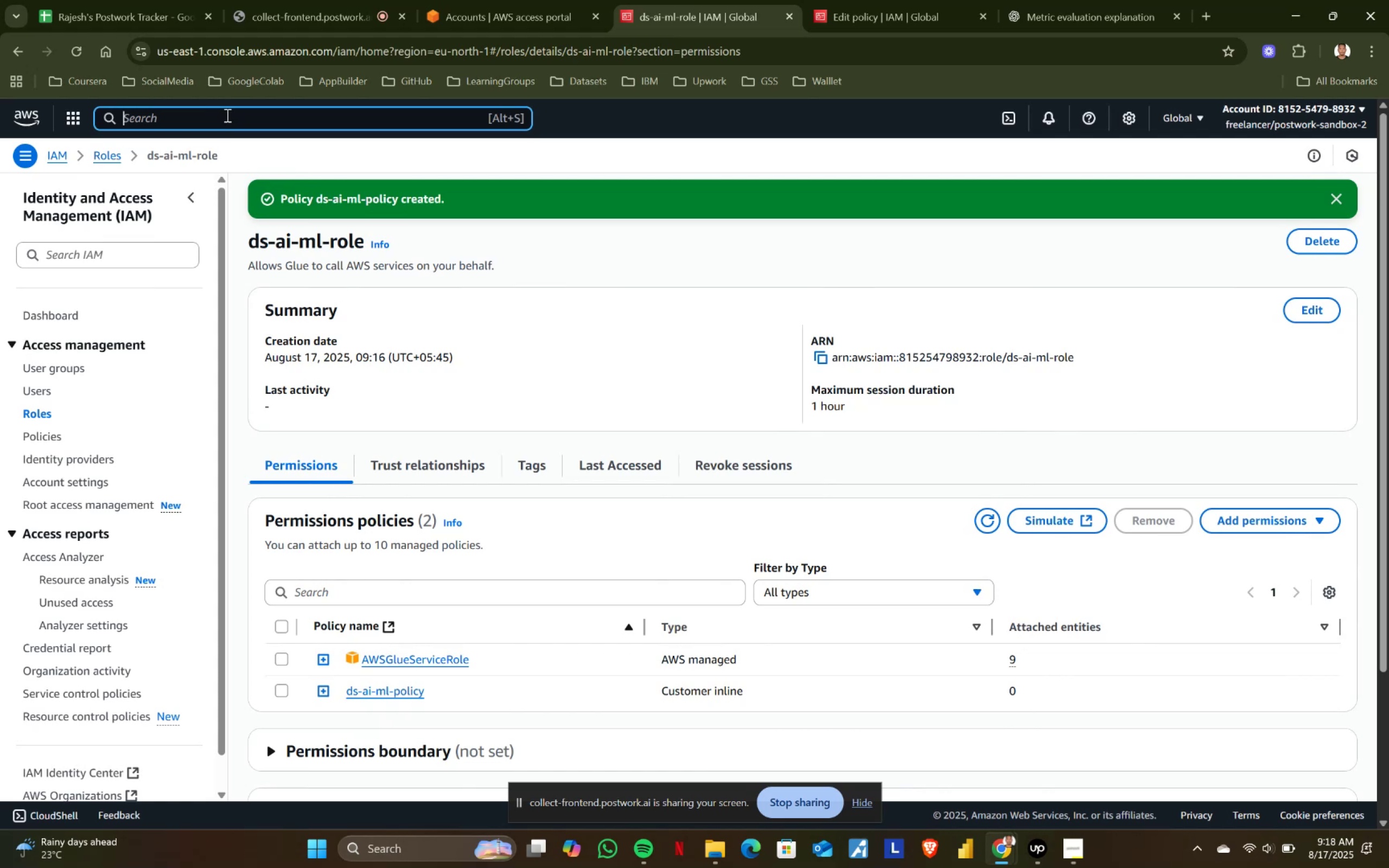 
wait(7.4)
 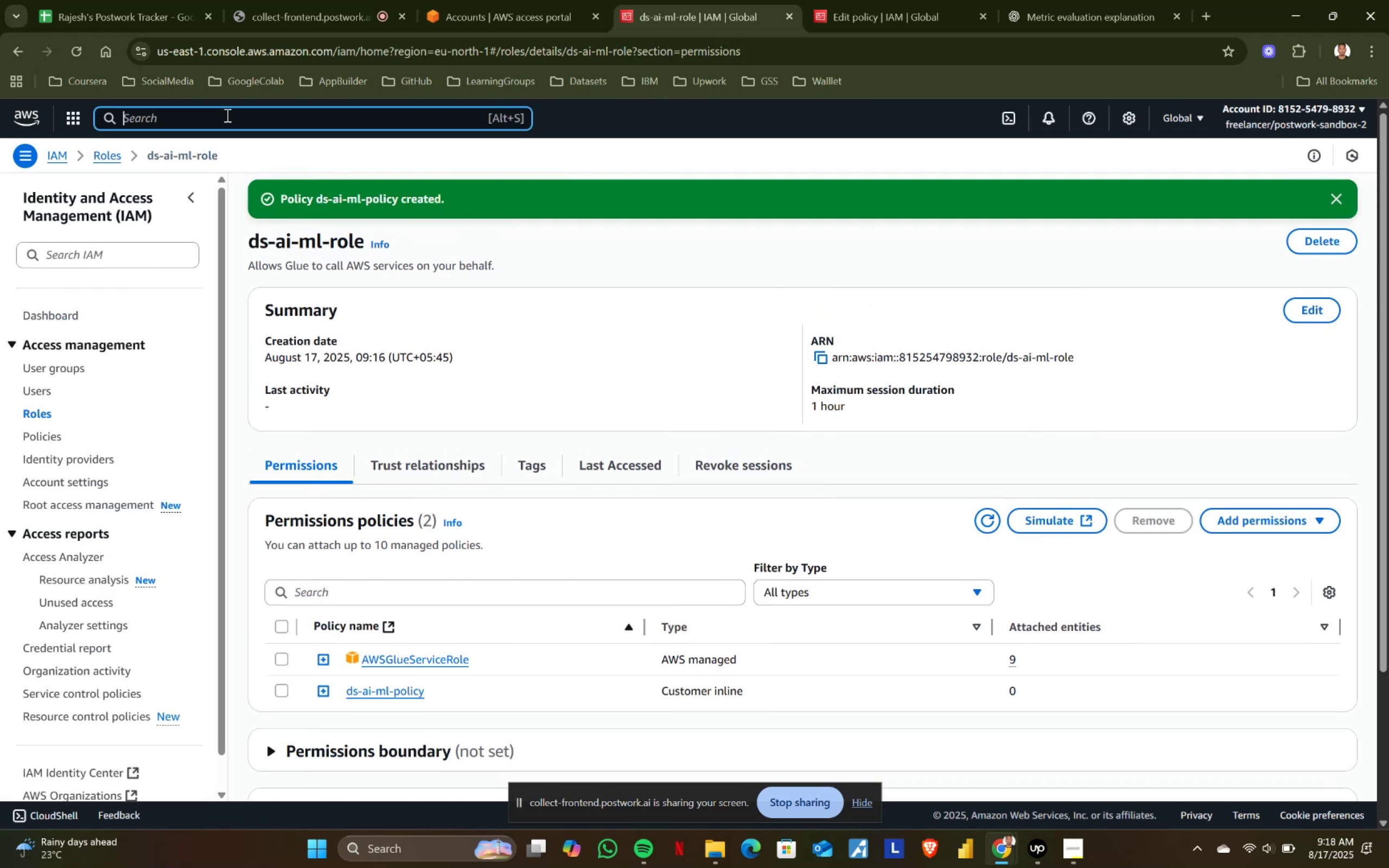 
type(glue)
 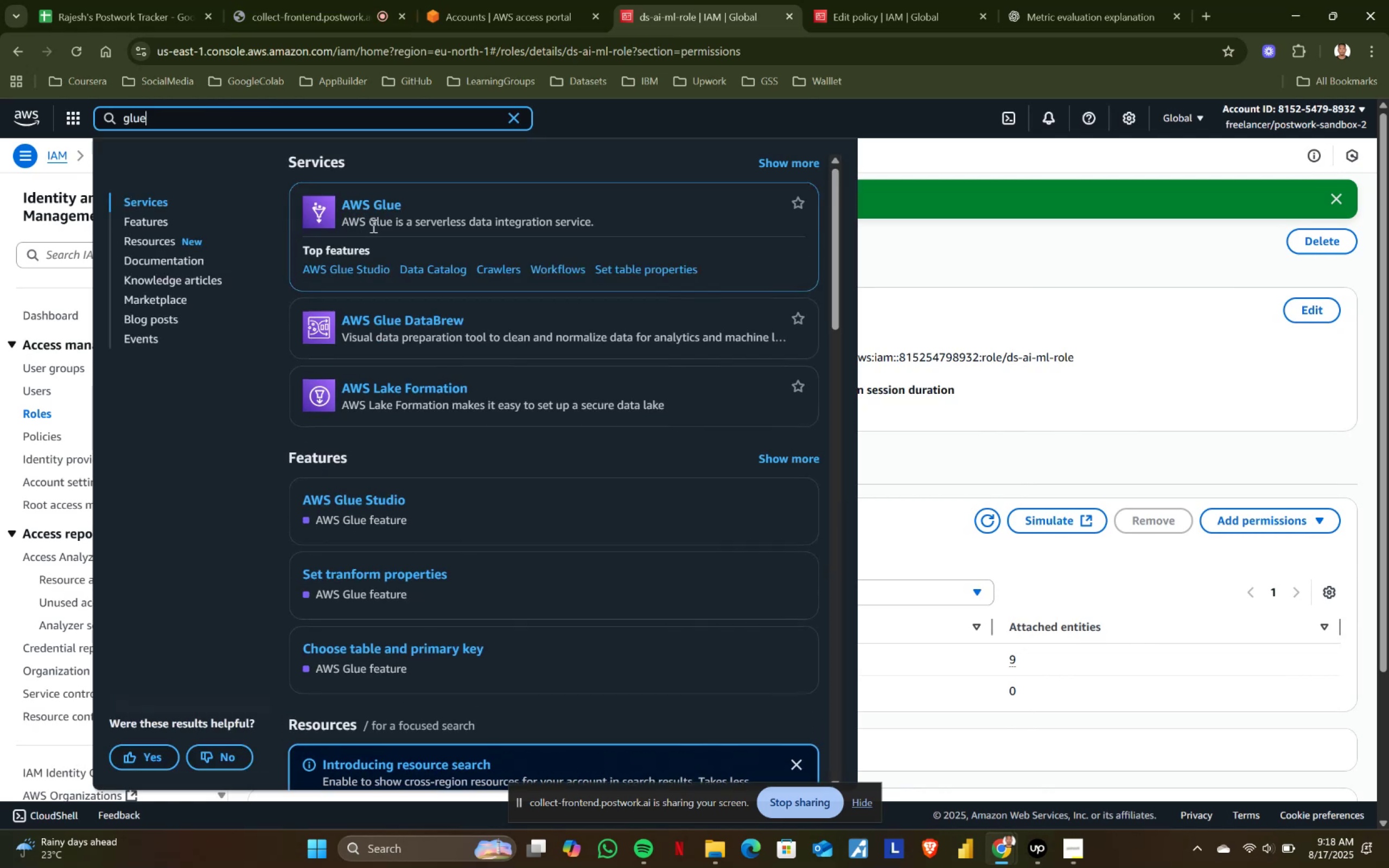 
left_click([415, 265])
 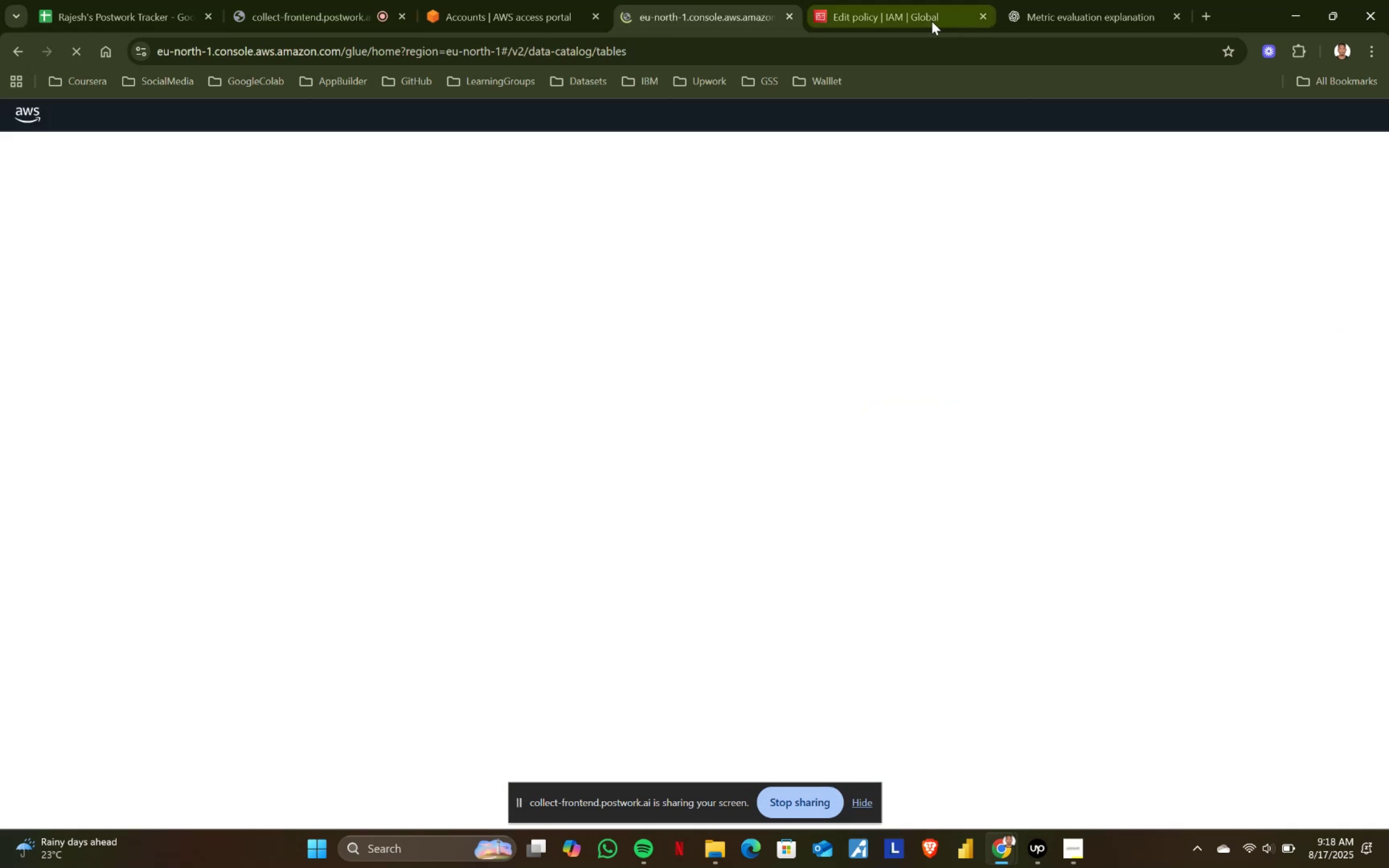 
left_click([982, 12])
 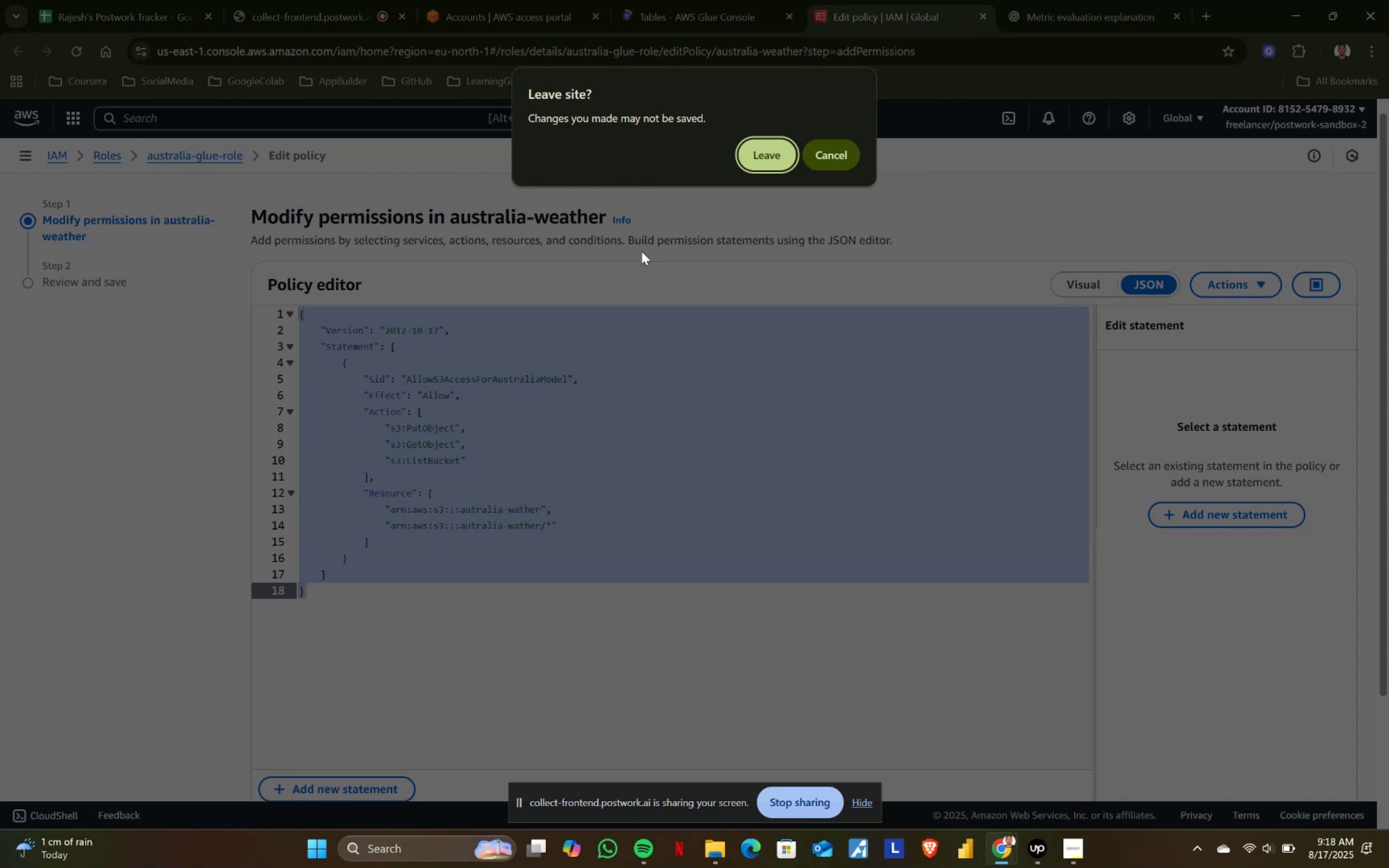 
left_click([769, 160])
 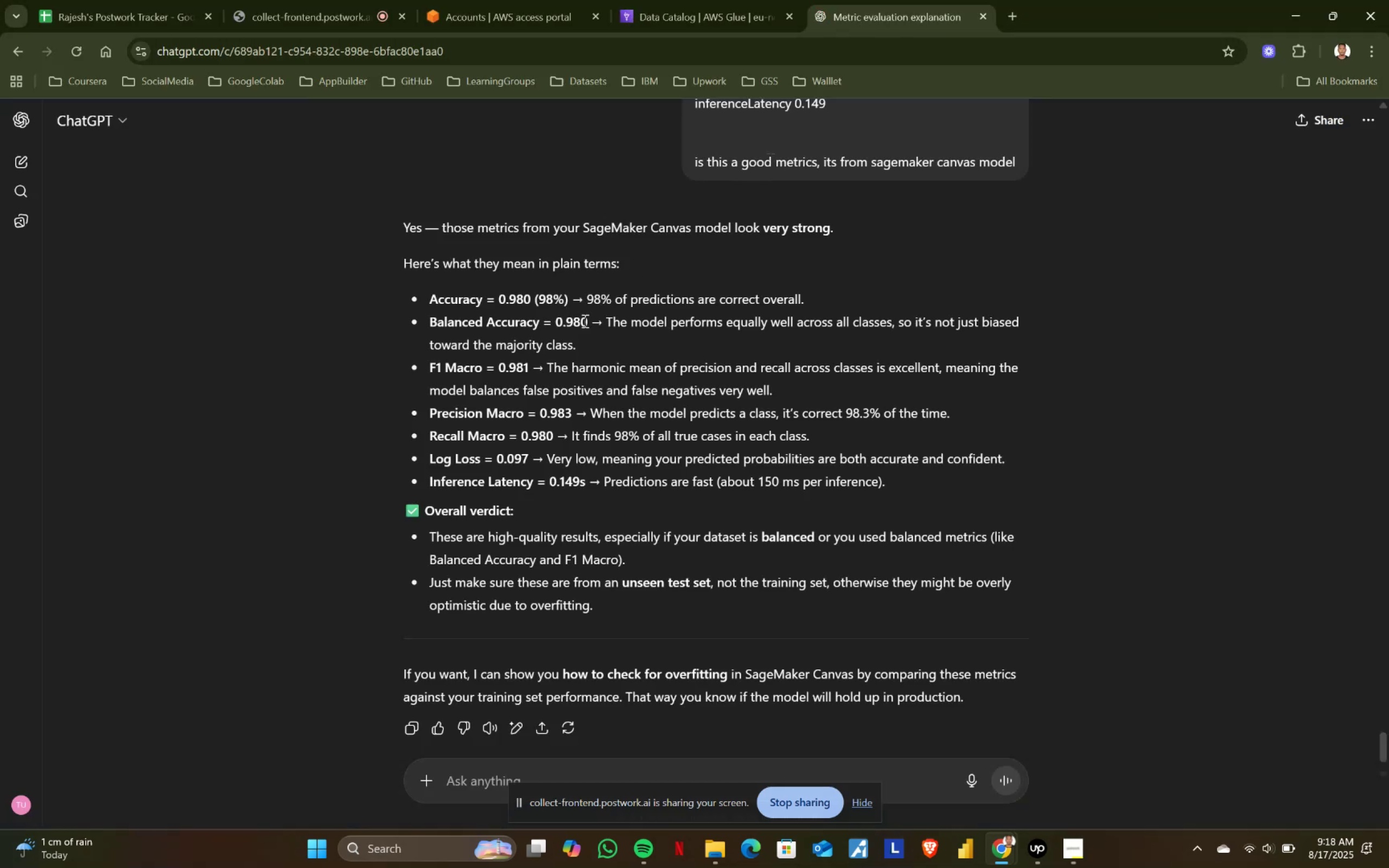 
left_click([740, 0])
 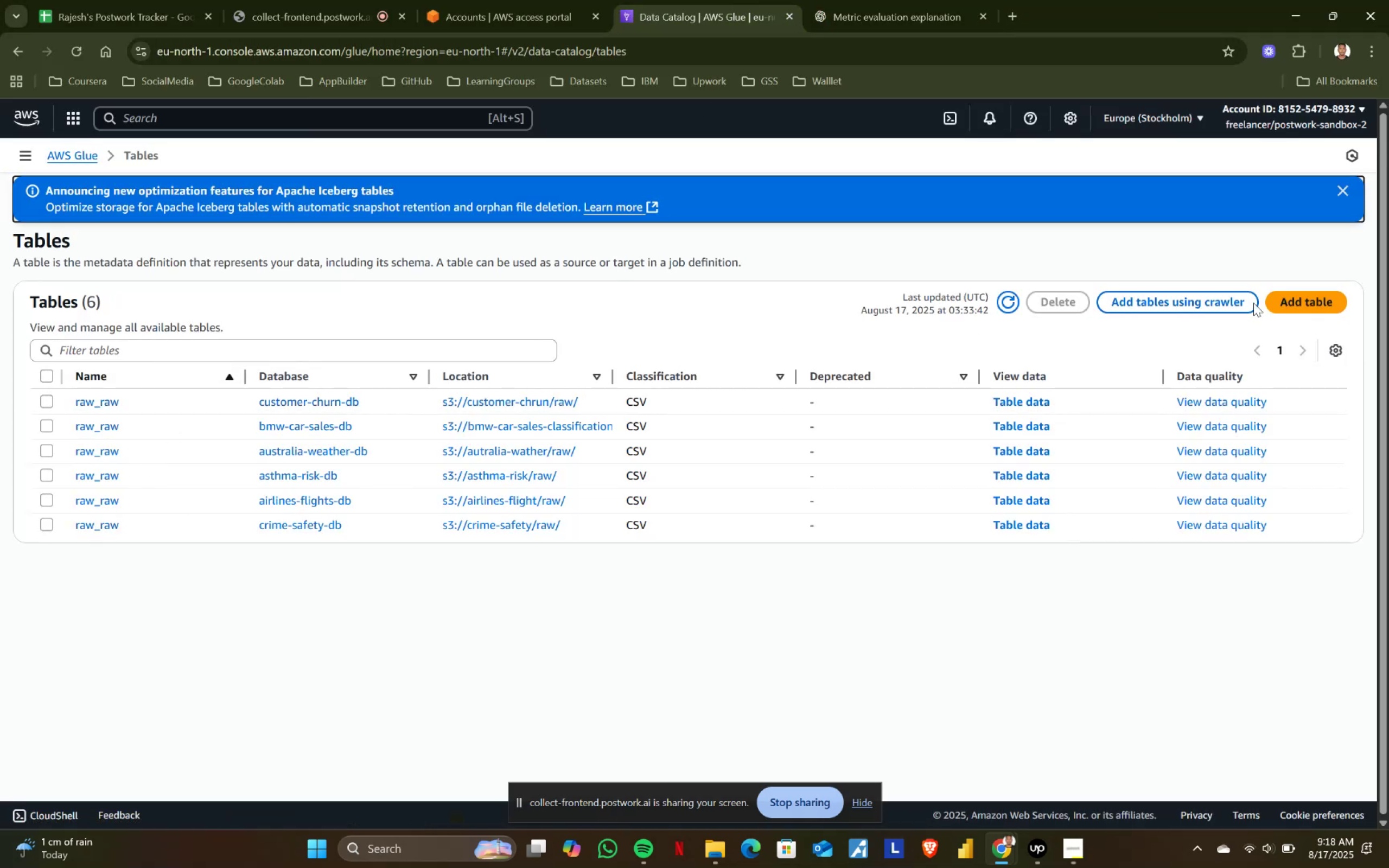 
wait(5.11)
 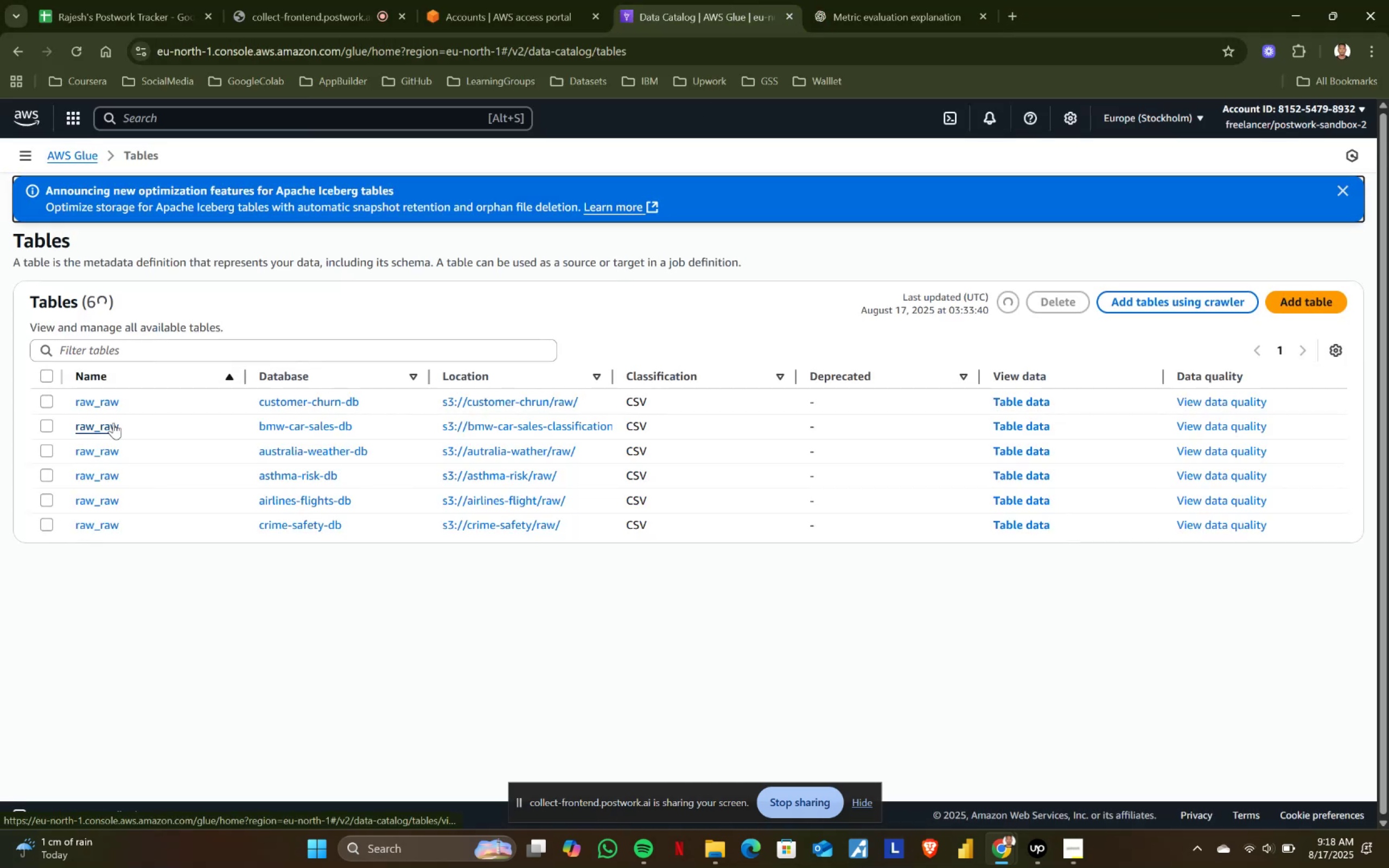 
left_click([27, 161])
 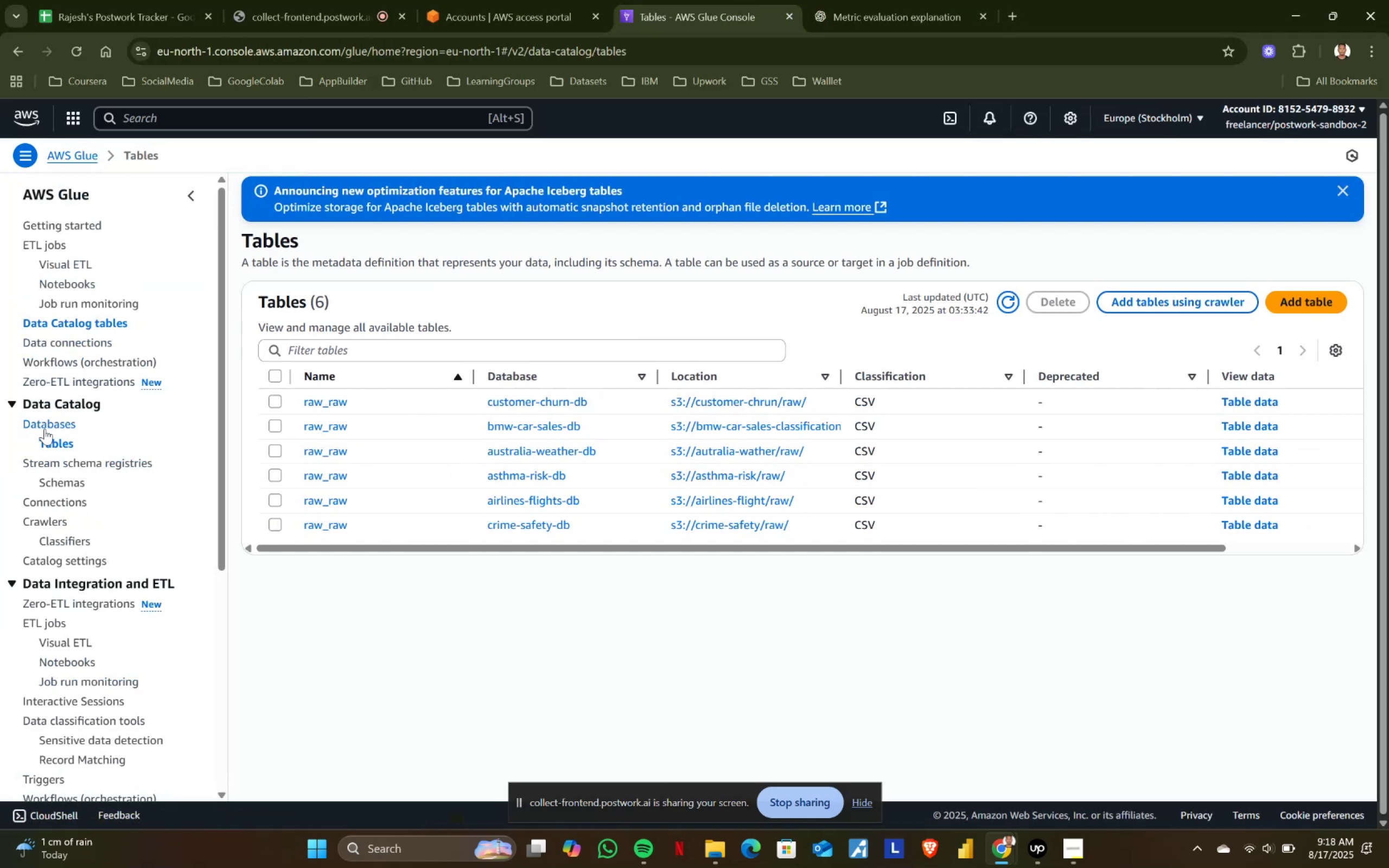 
left_click([50, 423])
 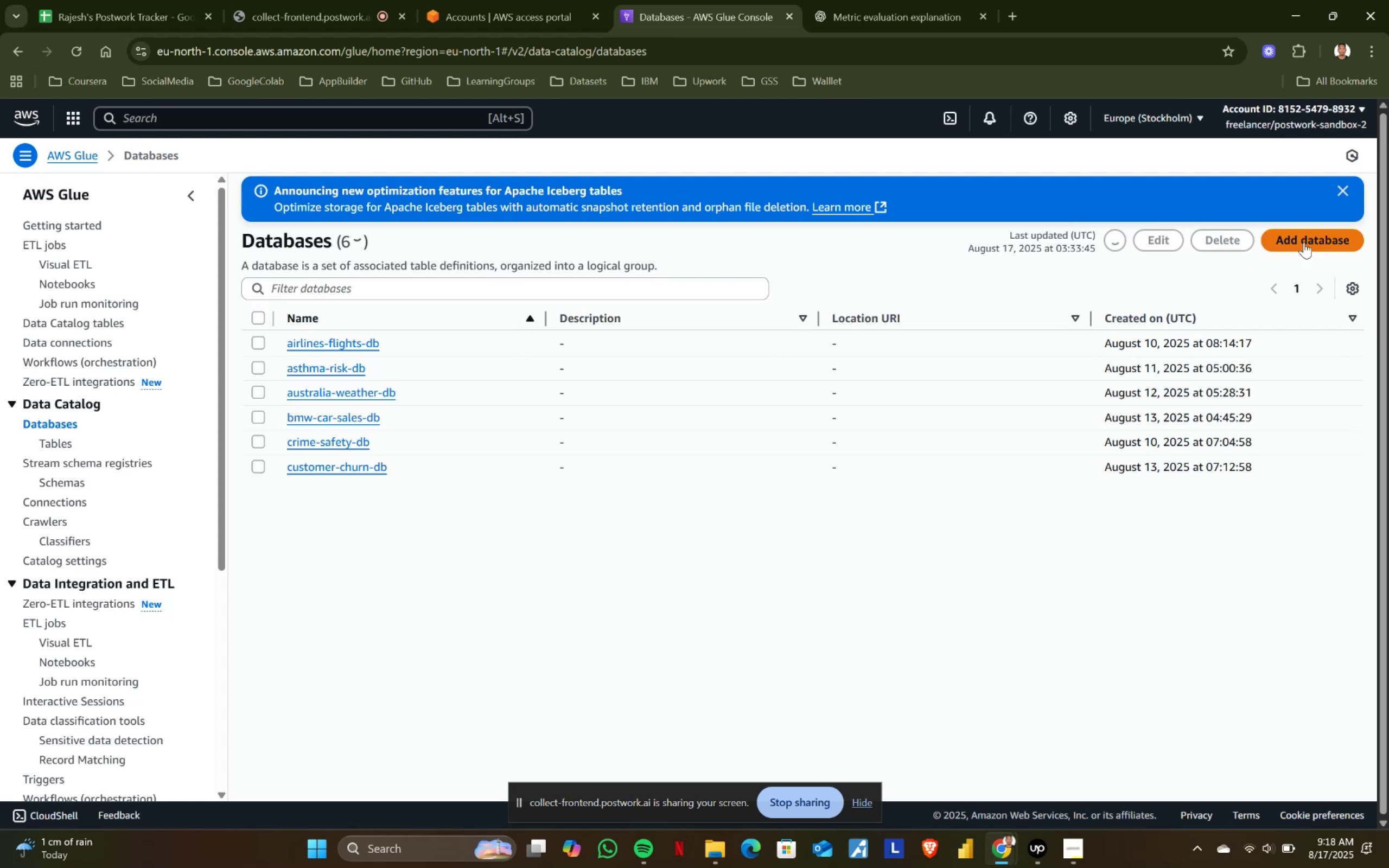 
left_click([1304, 242])
 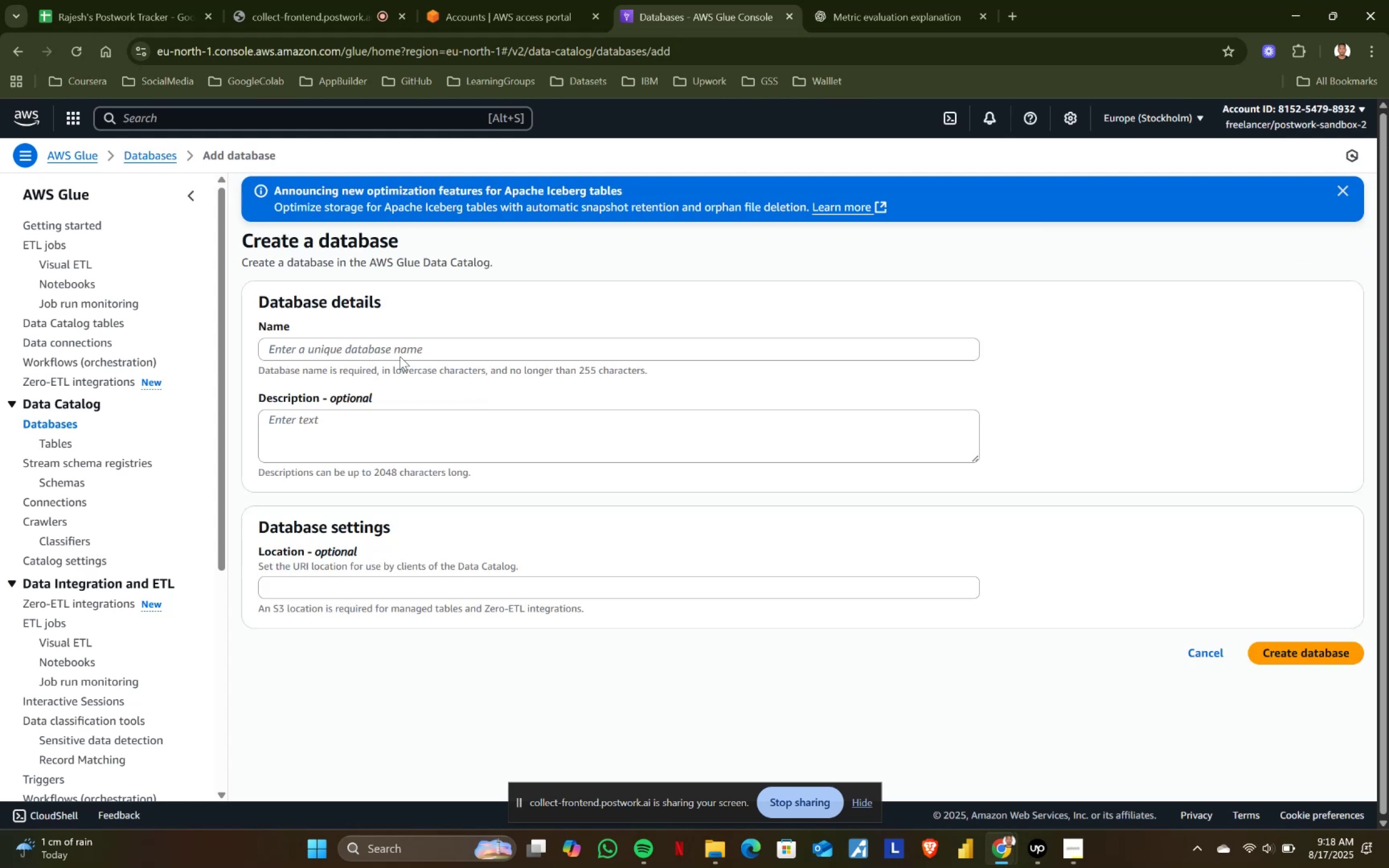 
left_click([349, 342])
 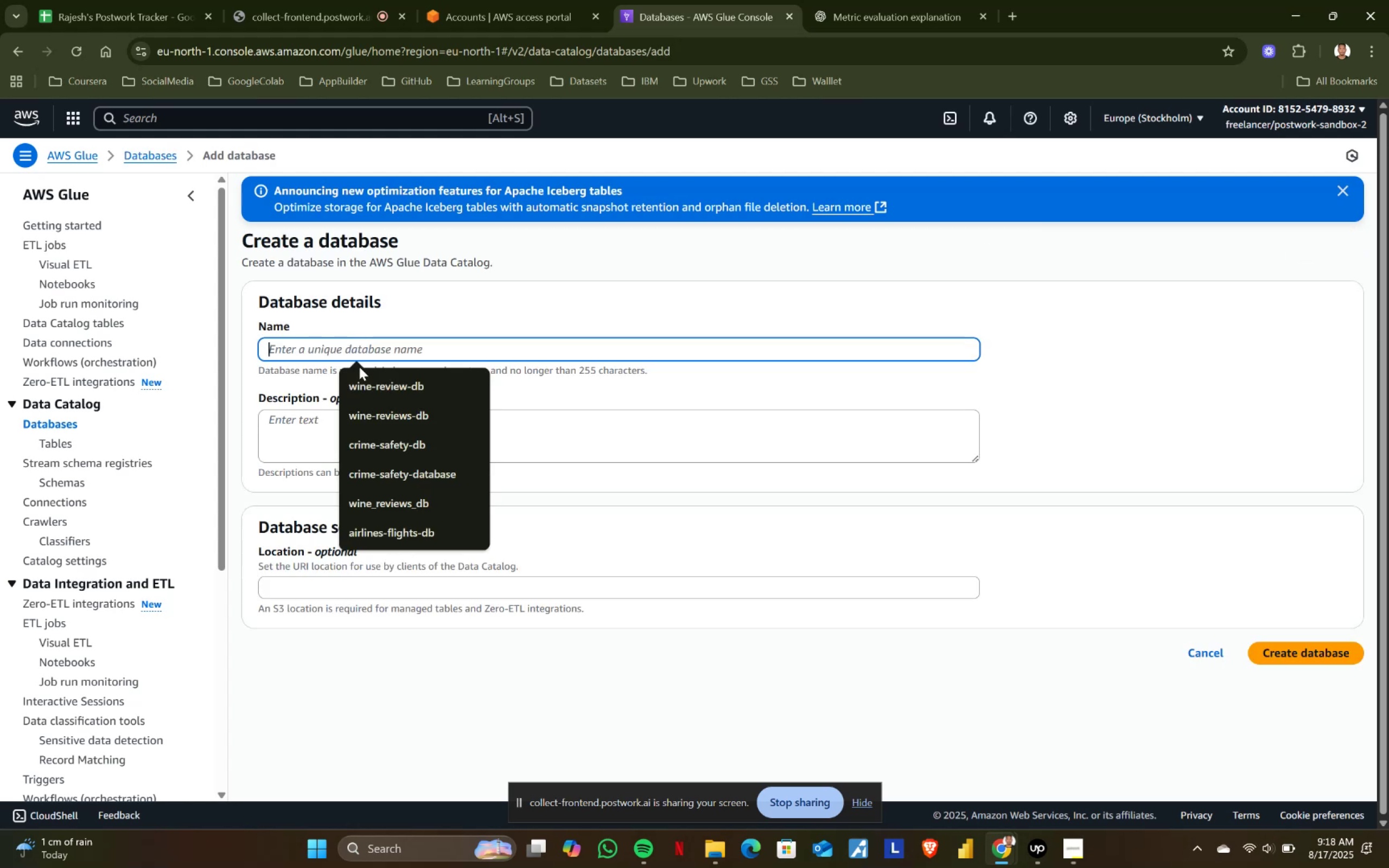 
type(ds-I-ML)
key(Backspace)
key(Backspace)
key(Backspace)
key(Backspace)
key(Backspace)
key(Backspace)
key(Backspace)
key(Backspace)
type(ds-ml-ai-ai-ml- )
key(Backspace)
type(db)
 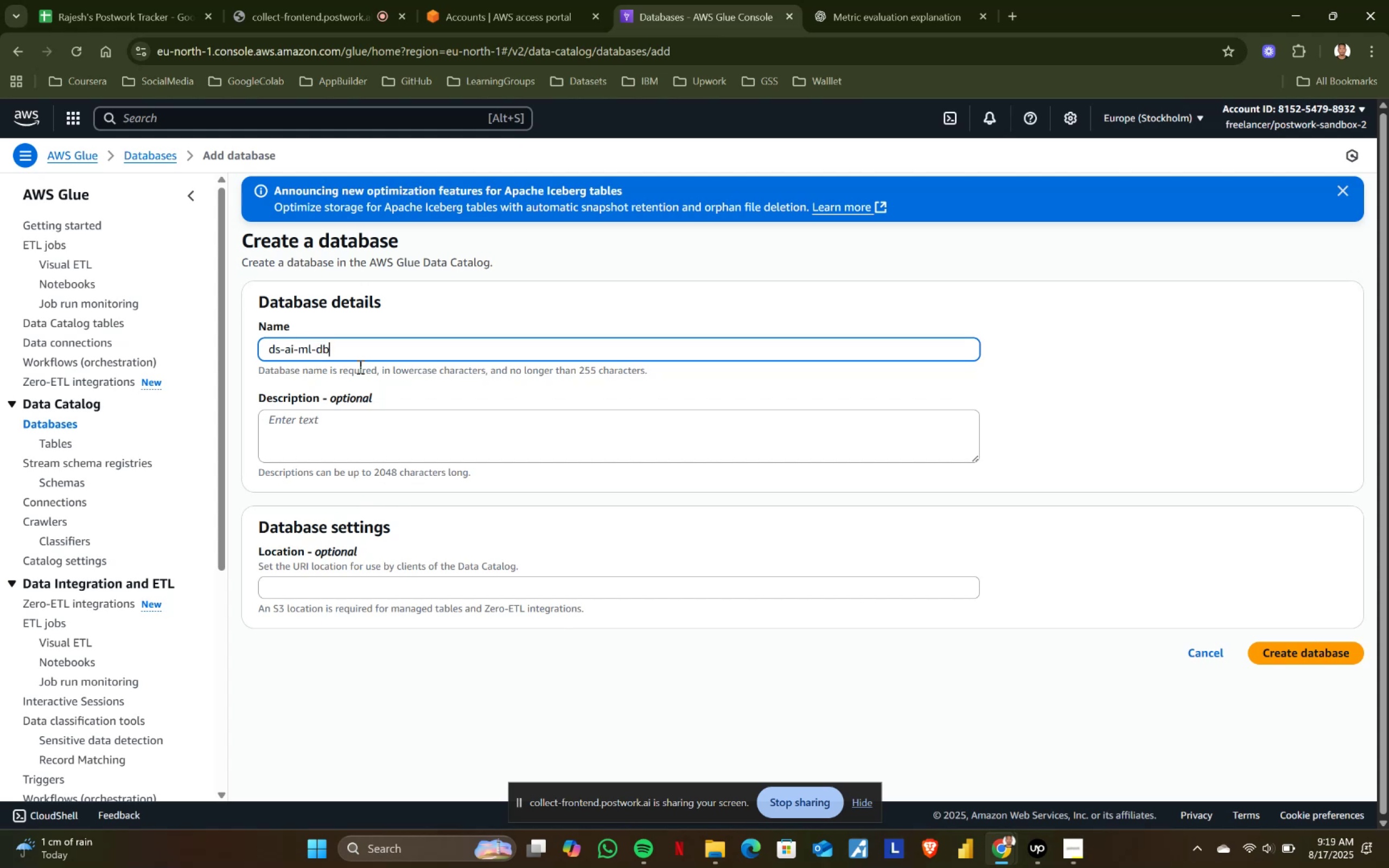 
left_click([1281, 650])
 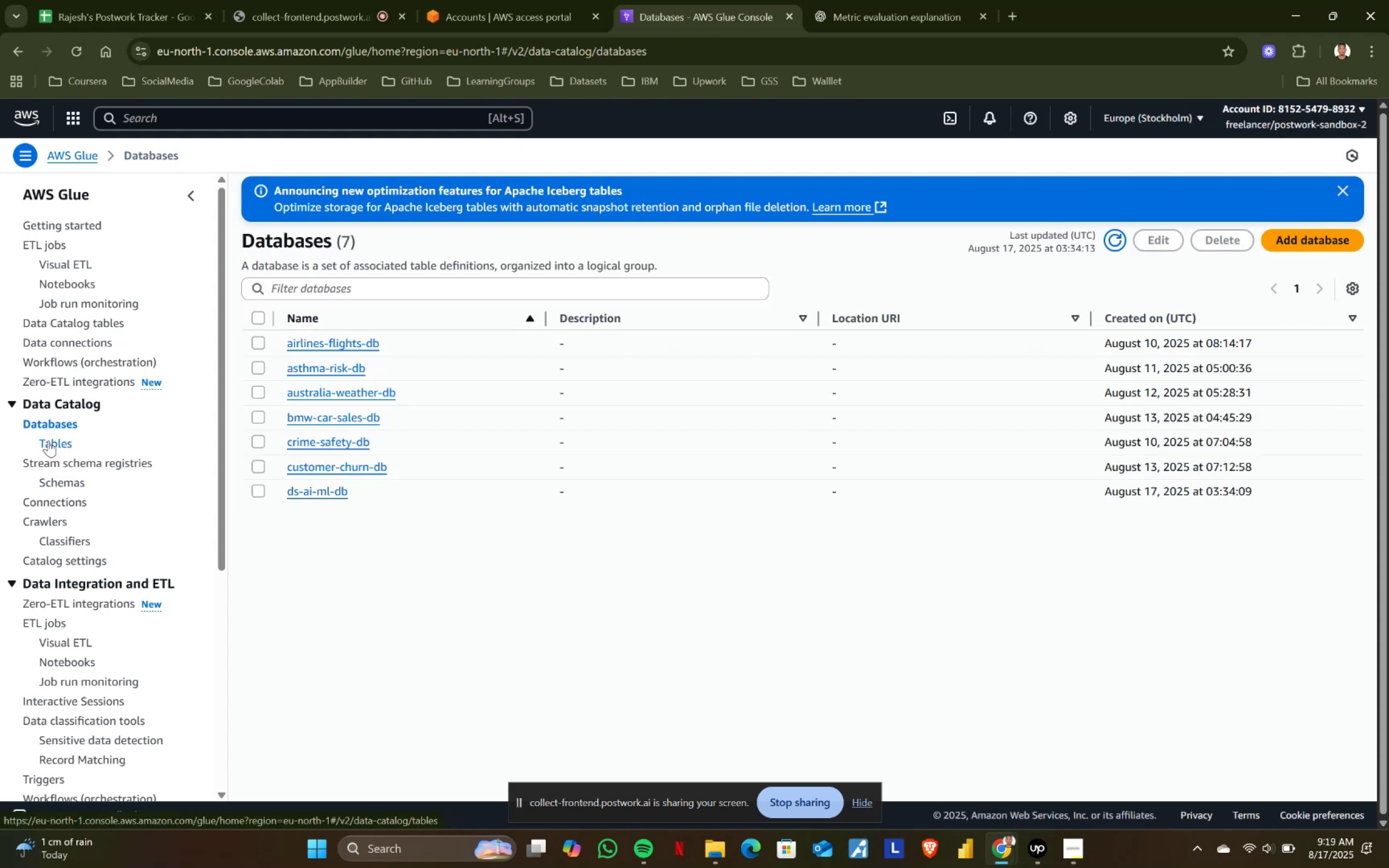 
left_click([41, 524])
 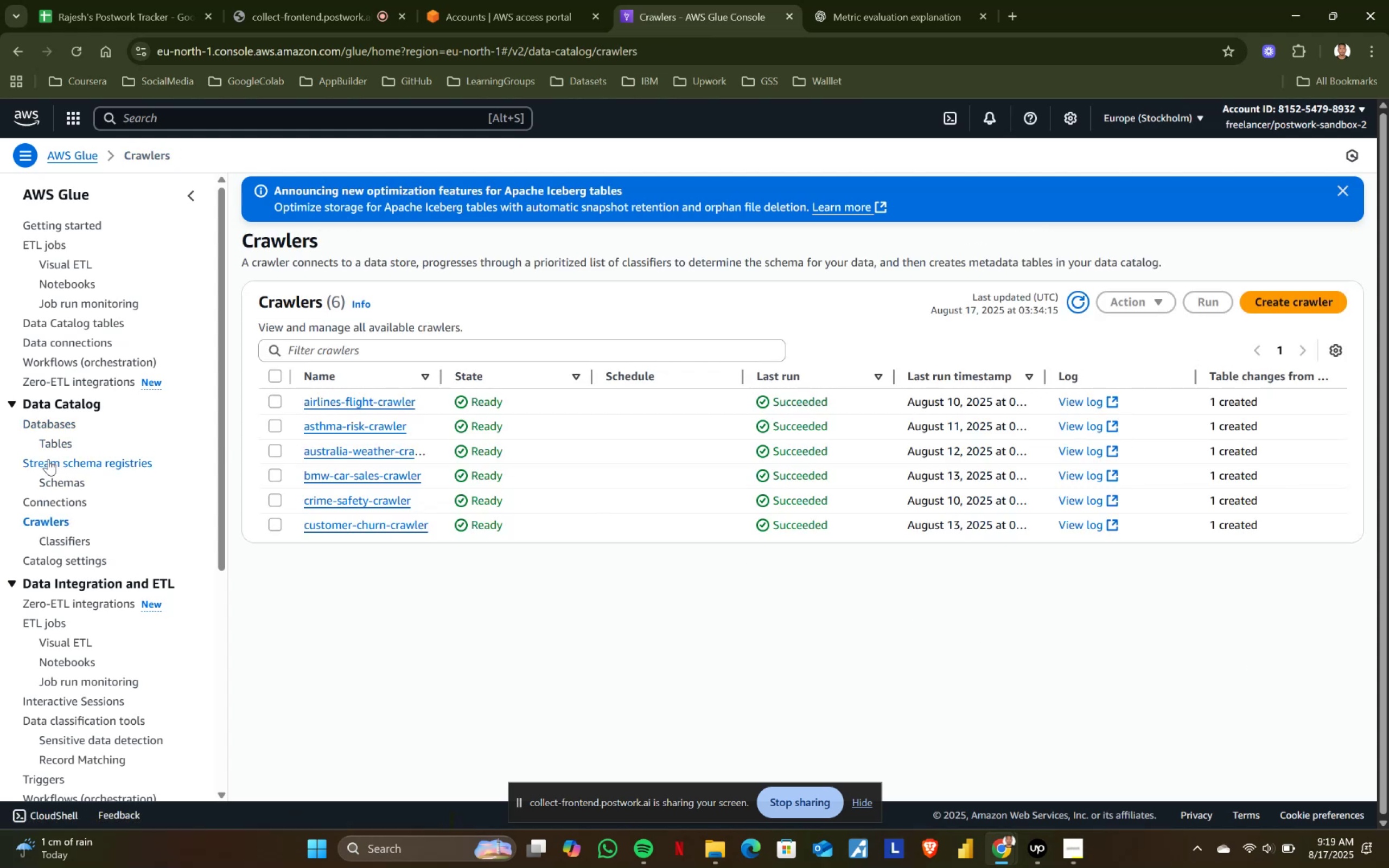 
left_click([52, 428])
 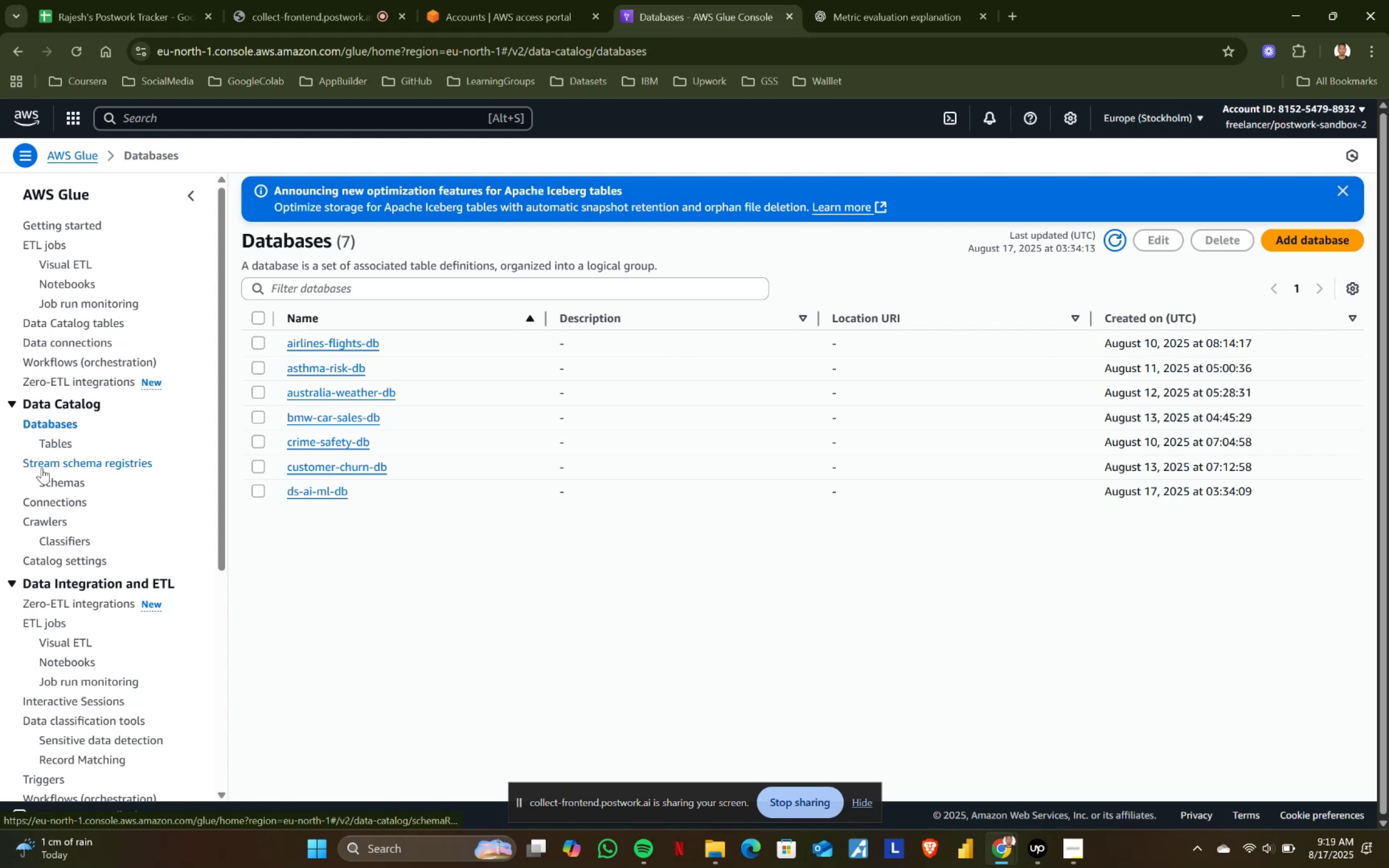 
left_click([43, 517])
 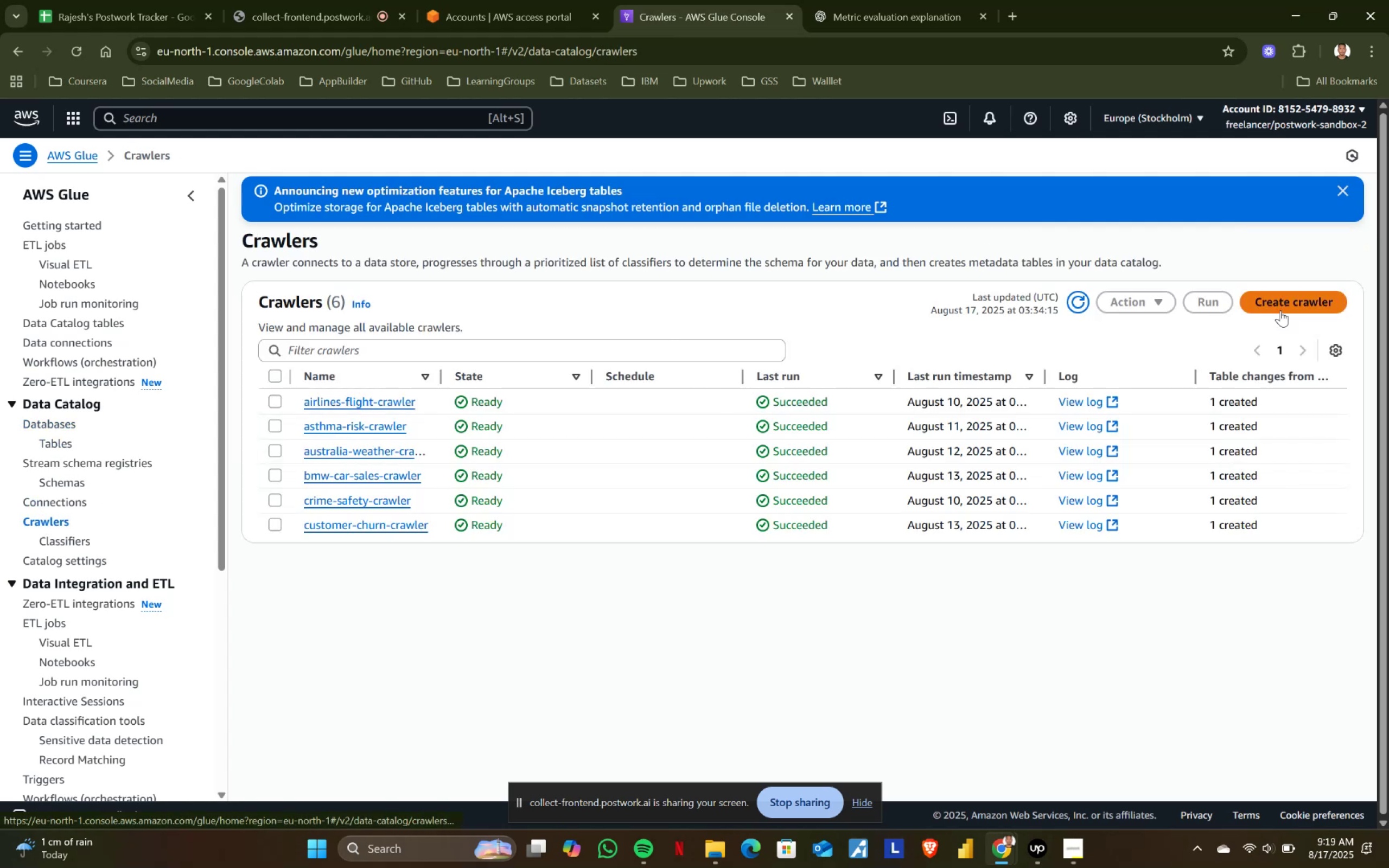 
left_click([1292, 307])
 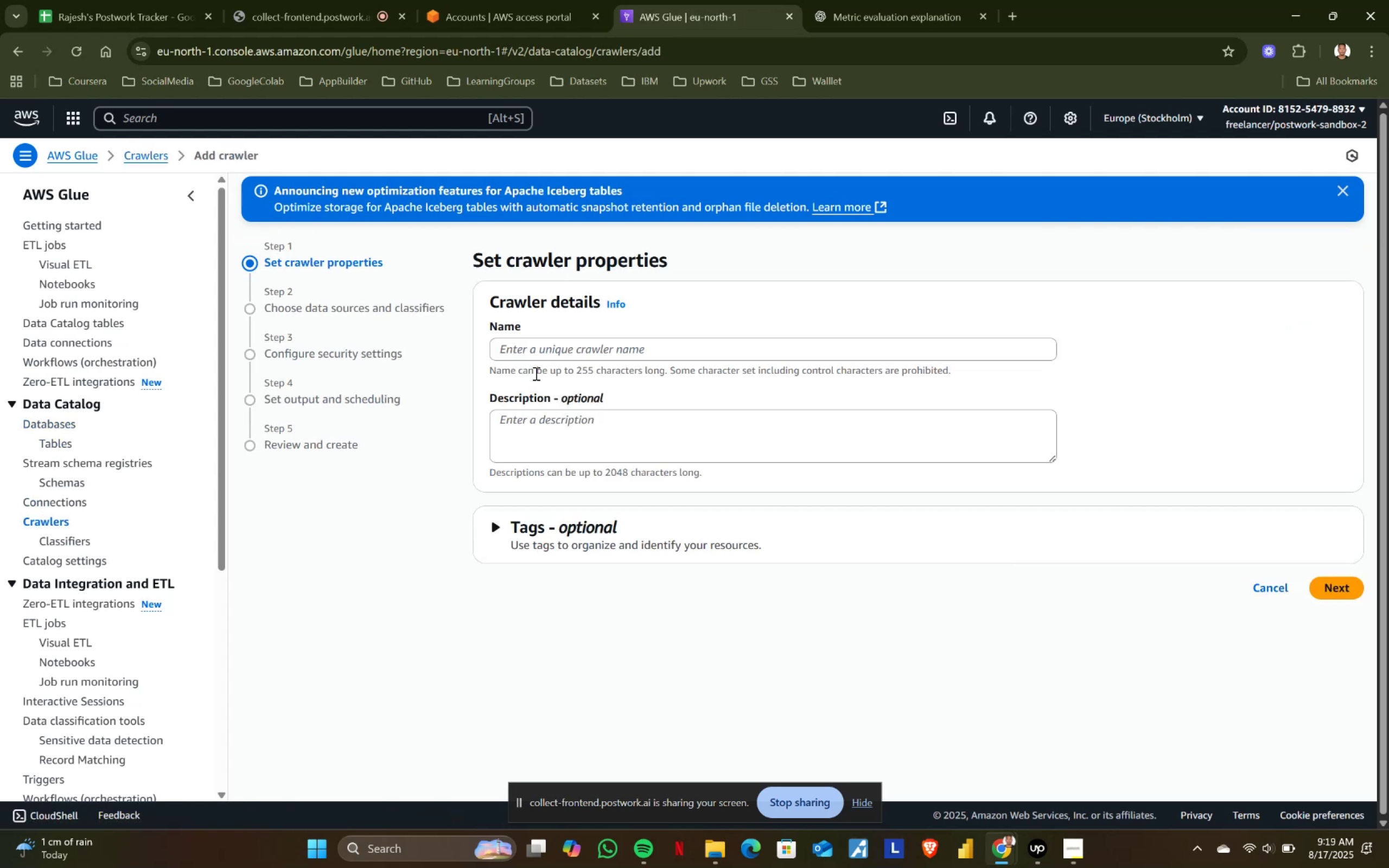 
left_click([544, 355])
 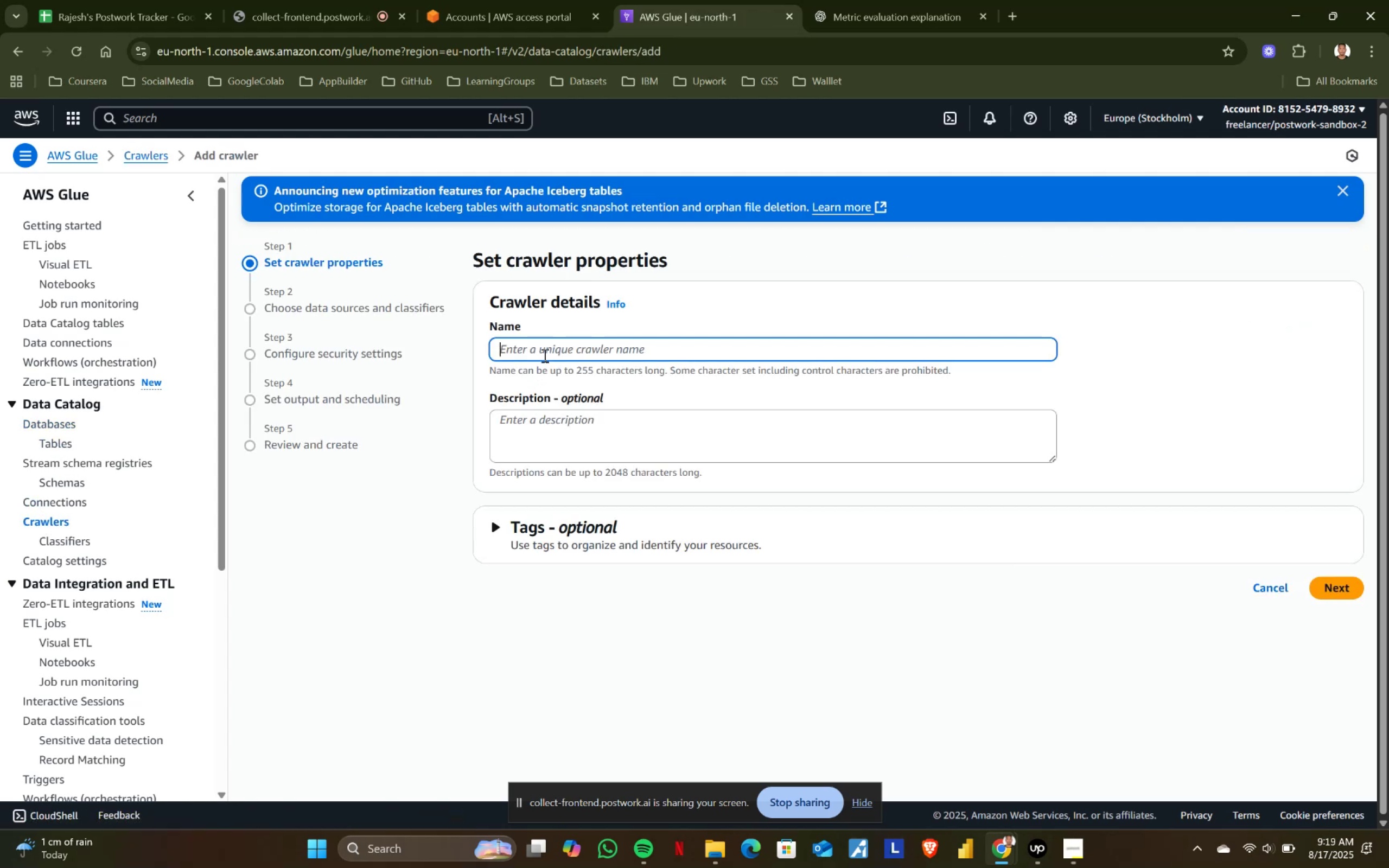 
type(ds-ai-mll)
key(Backspace)
type(-cre)
key(Backspace)
type(awler)
 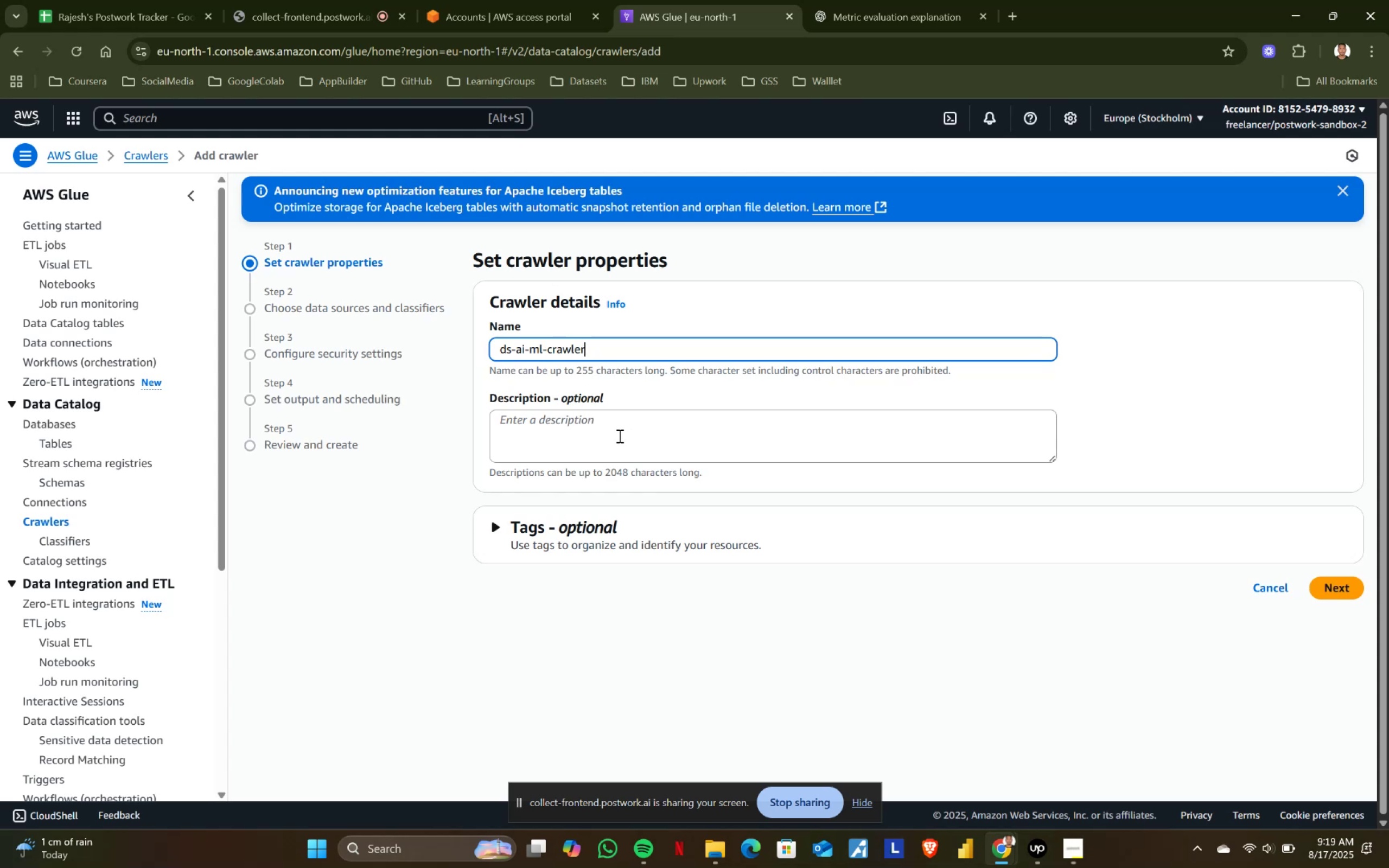 
left_click([606, 430])
 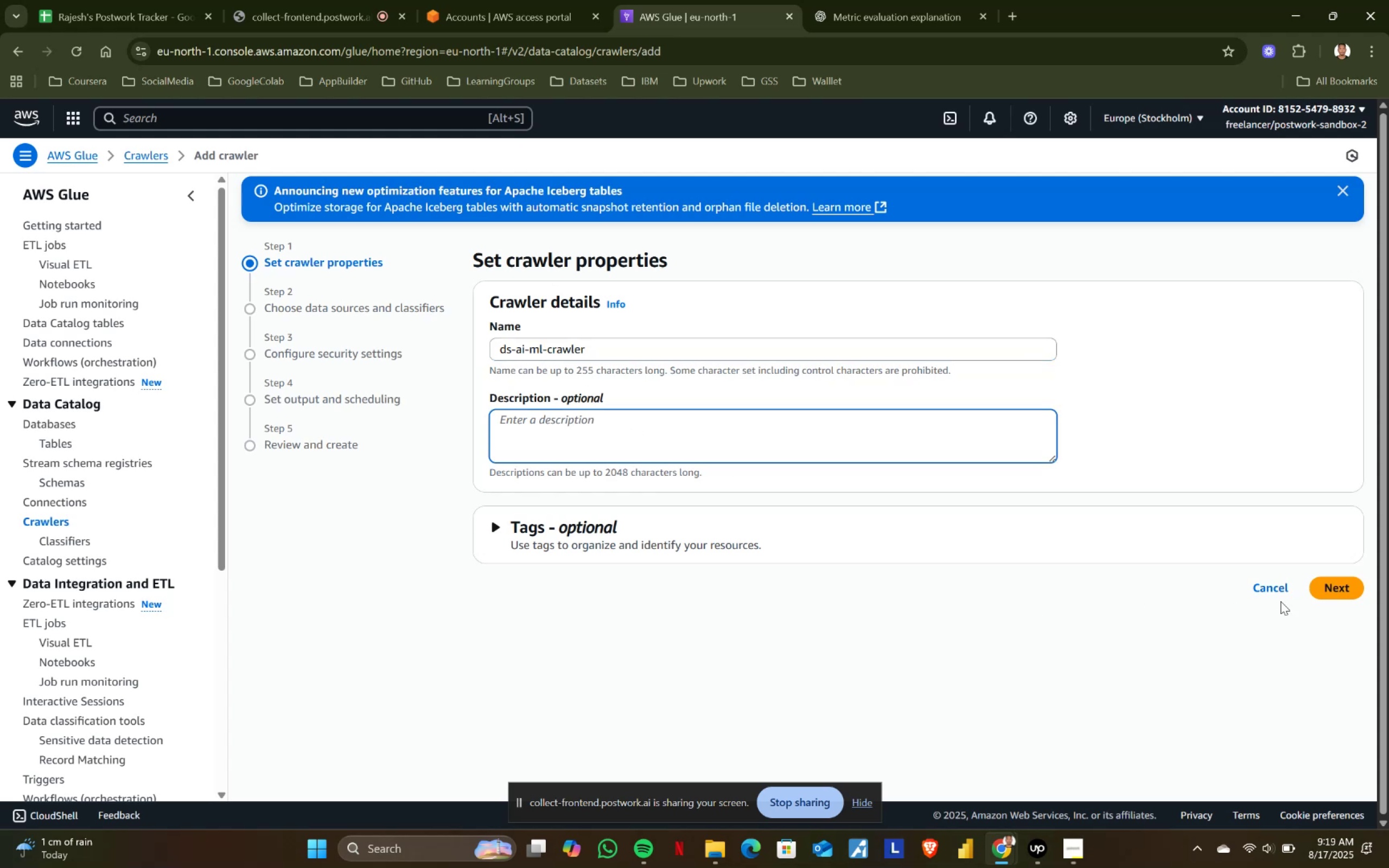 
left_click([1349, 589])
 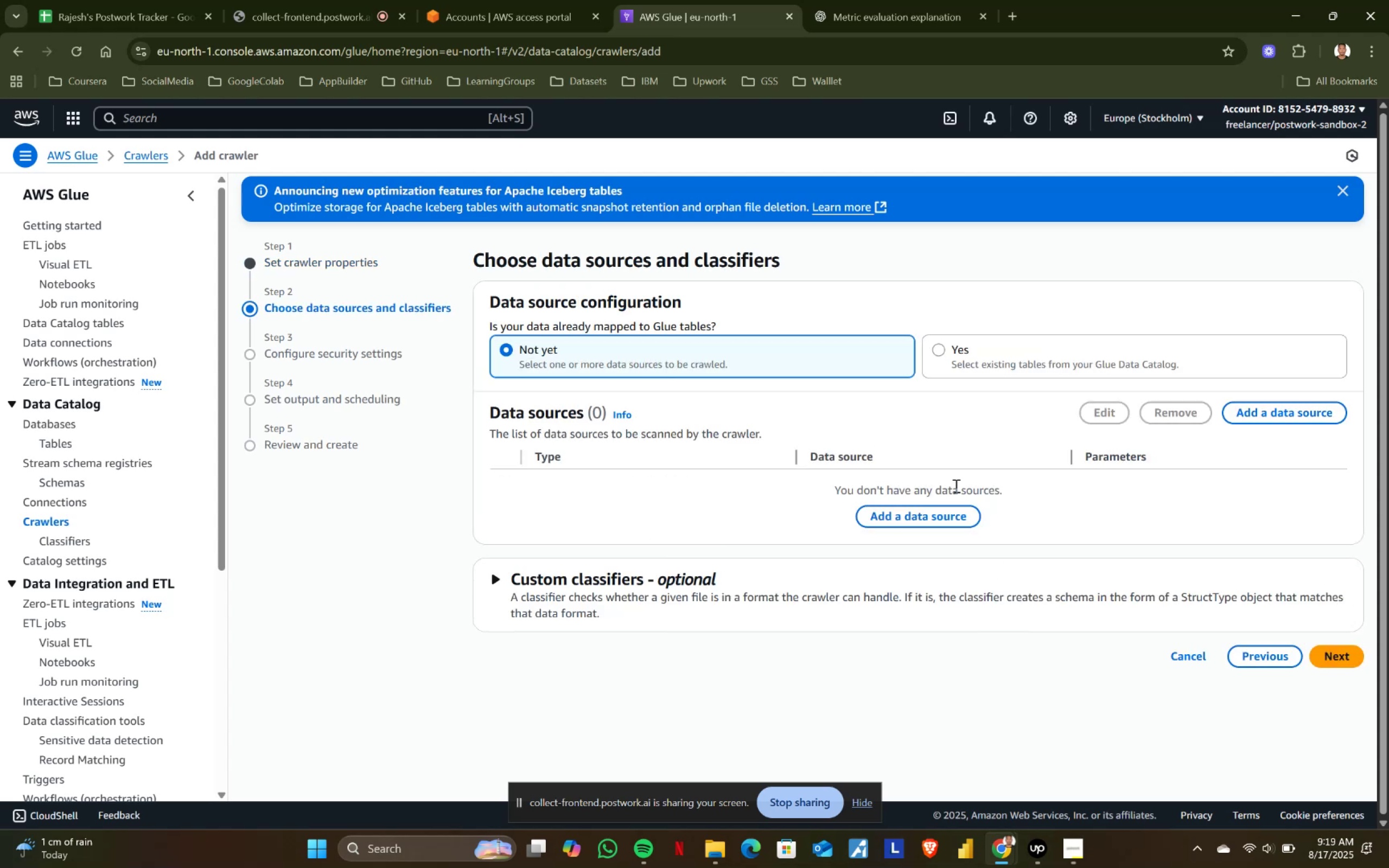 
left_click([942, 509])
 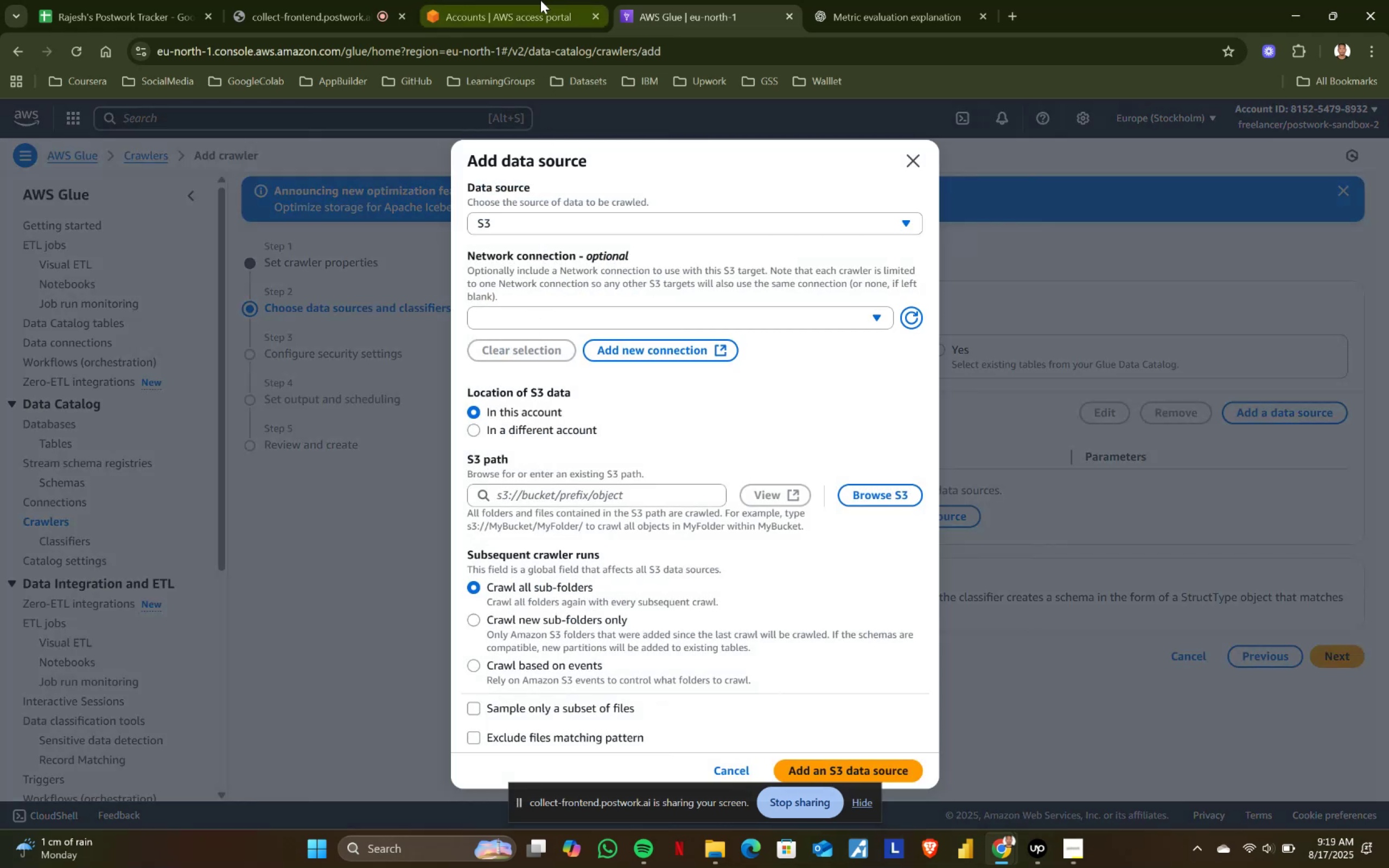 
right_click([653, 15])
 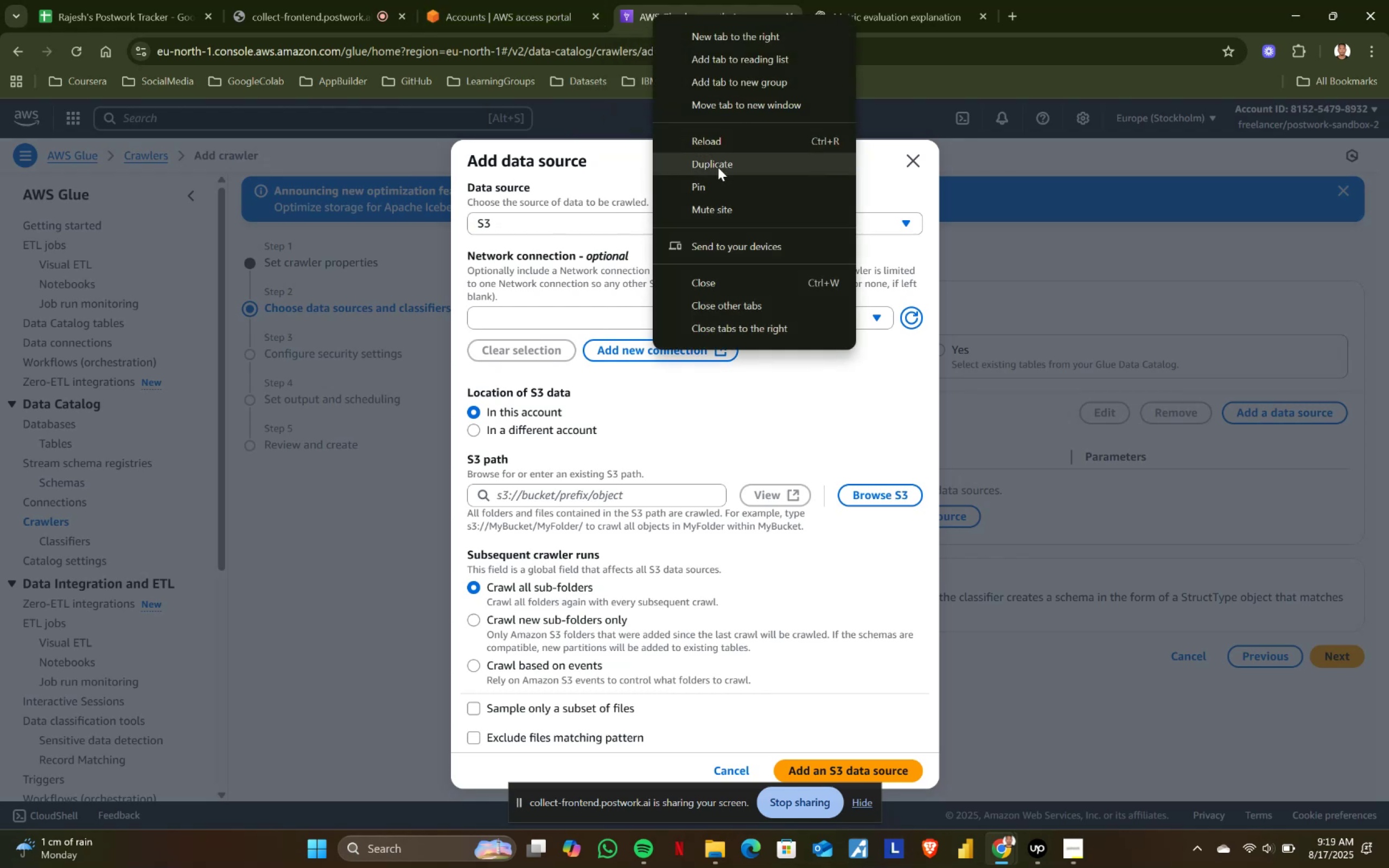 
left_click([720, 168])
 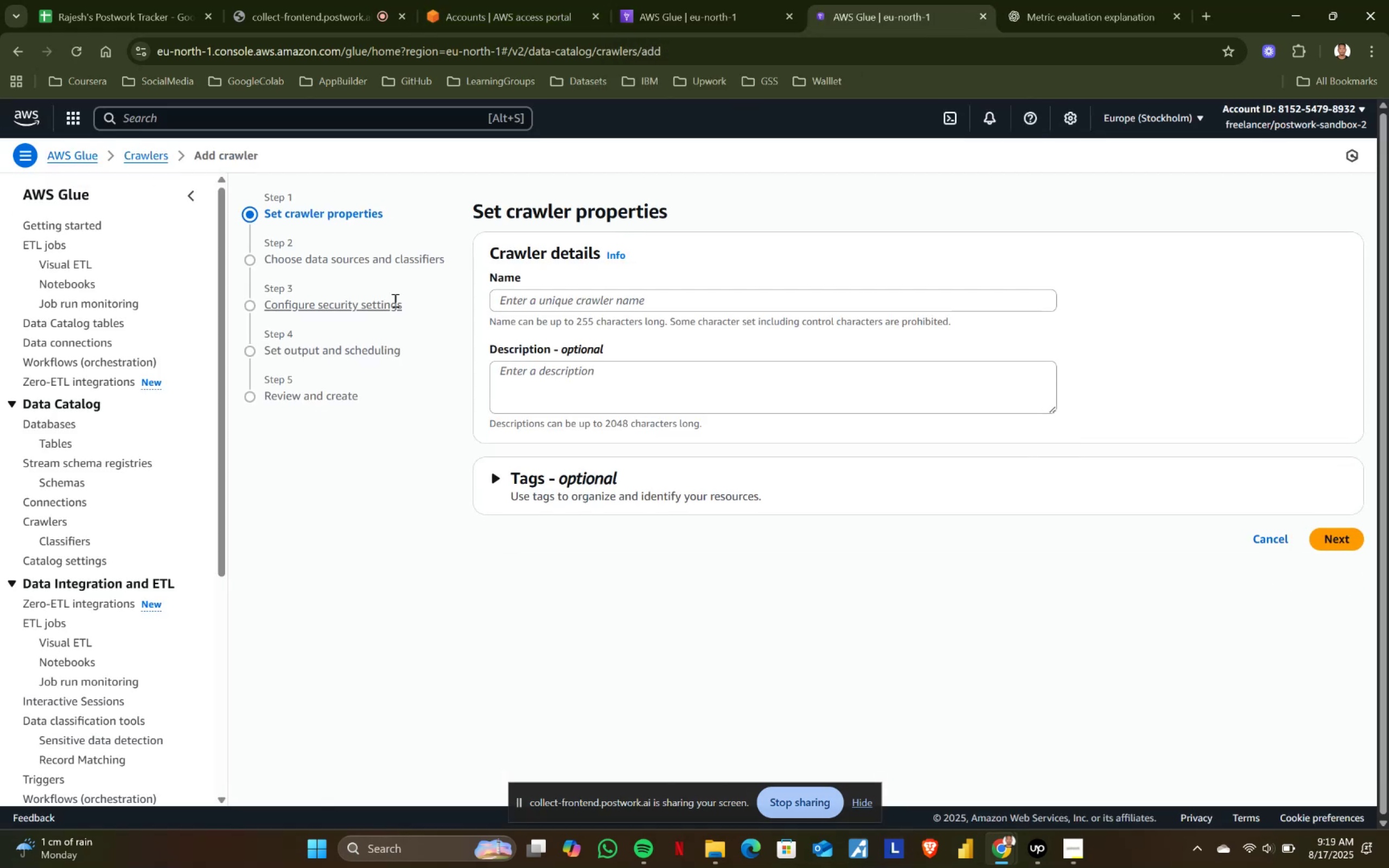 
left_click([249, 126])
 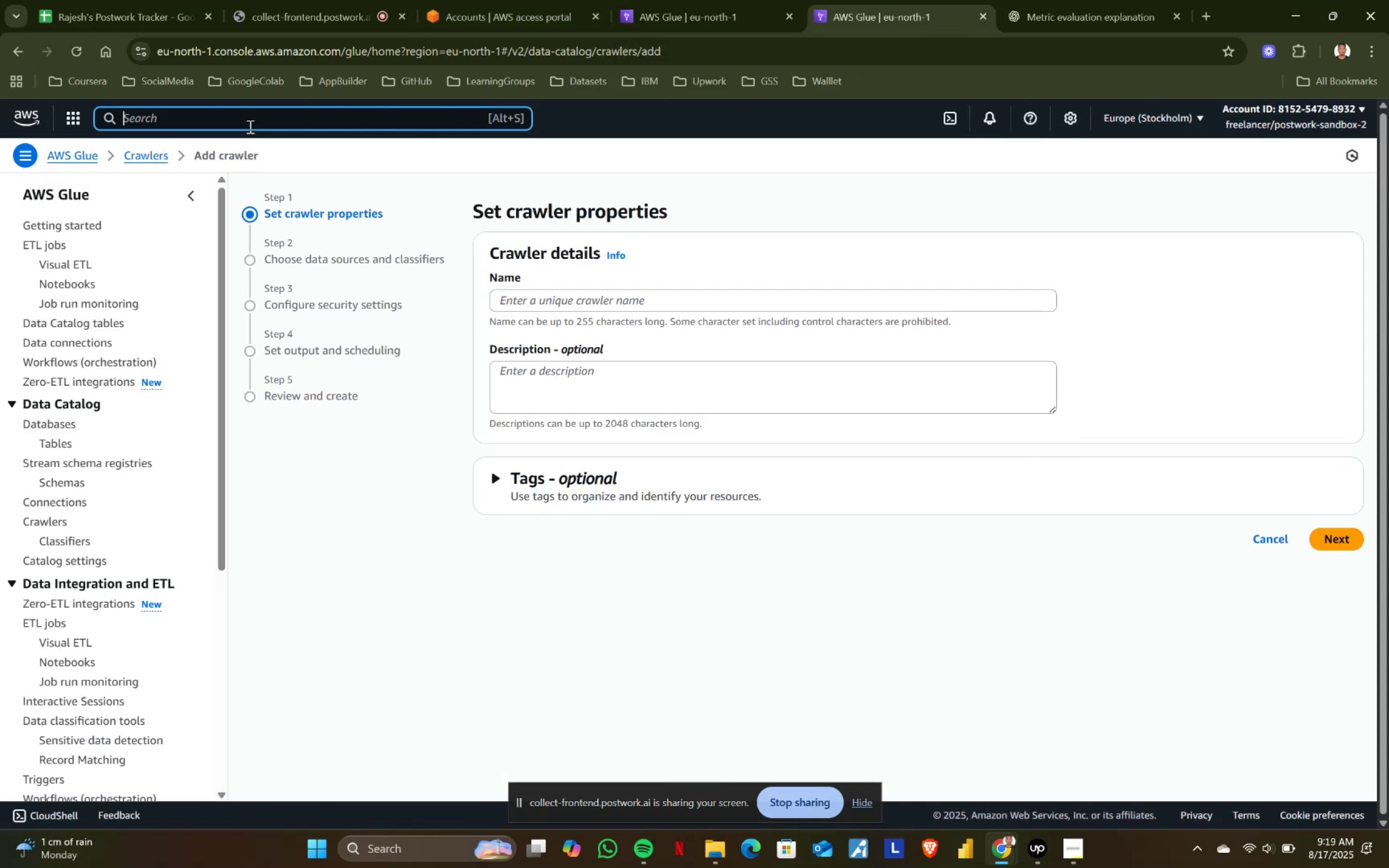 
type(s3)
 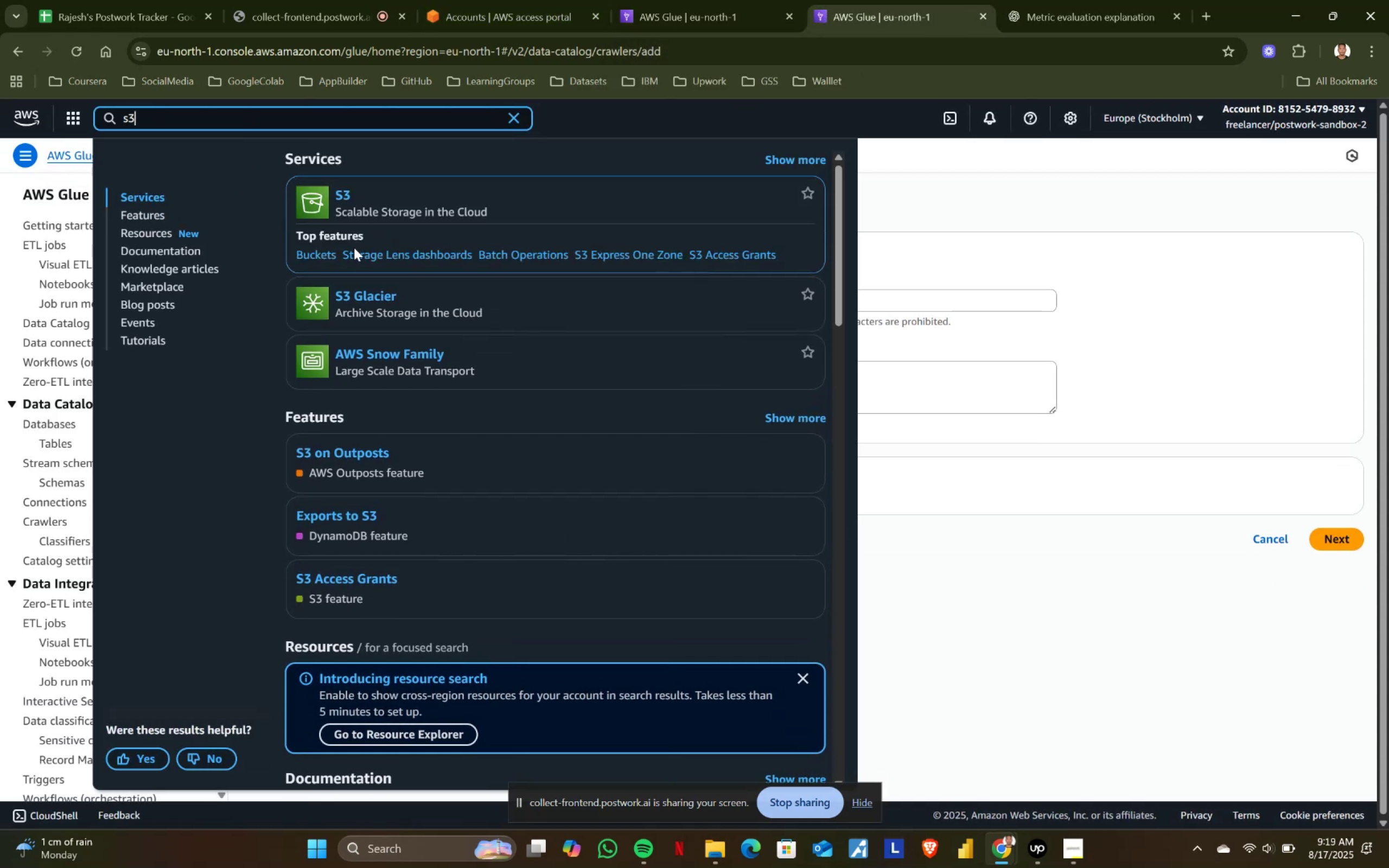 
left_click([310, 254])
 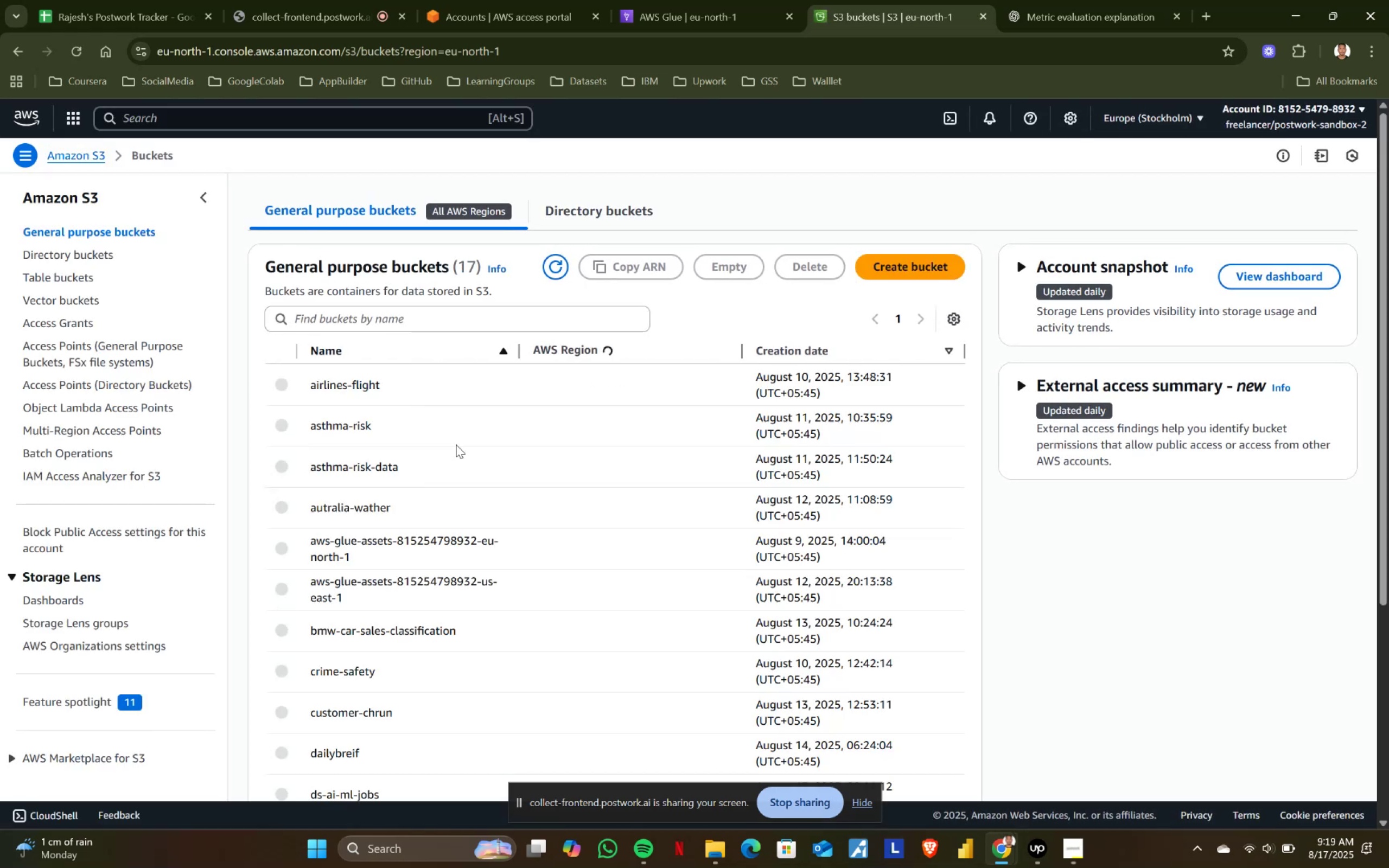 
scroll: coordinate [348, 472], scroll_direction: down, amount: 2.0
 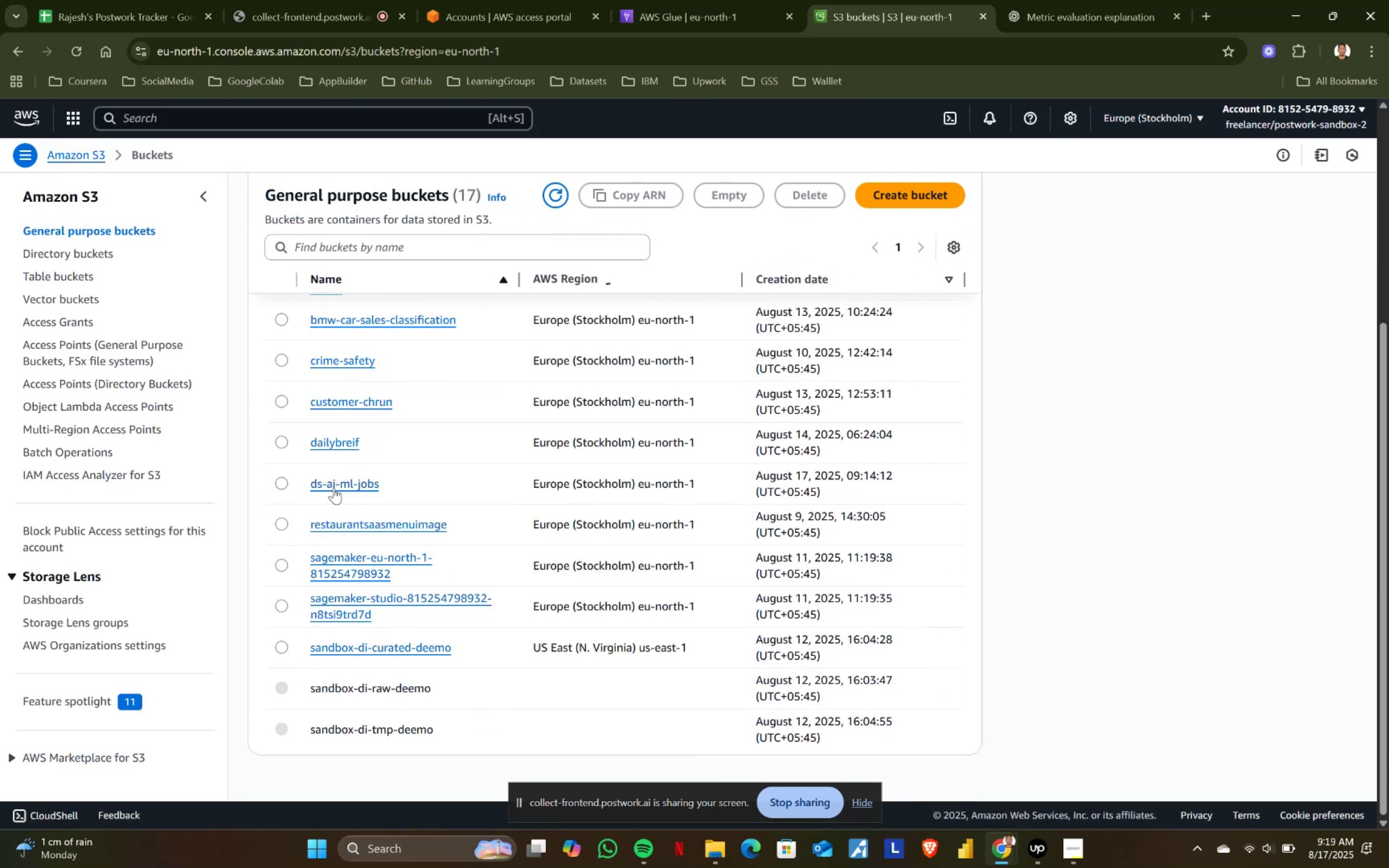 
left_click([341, 478])
 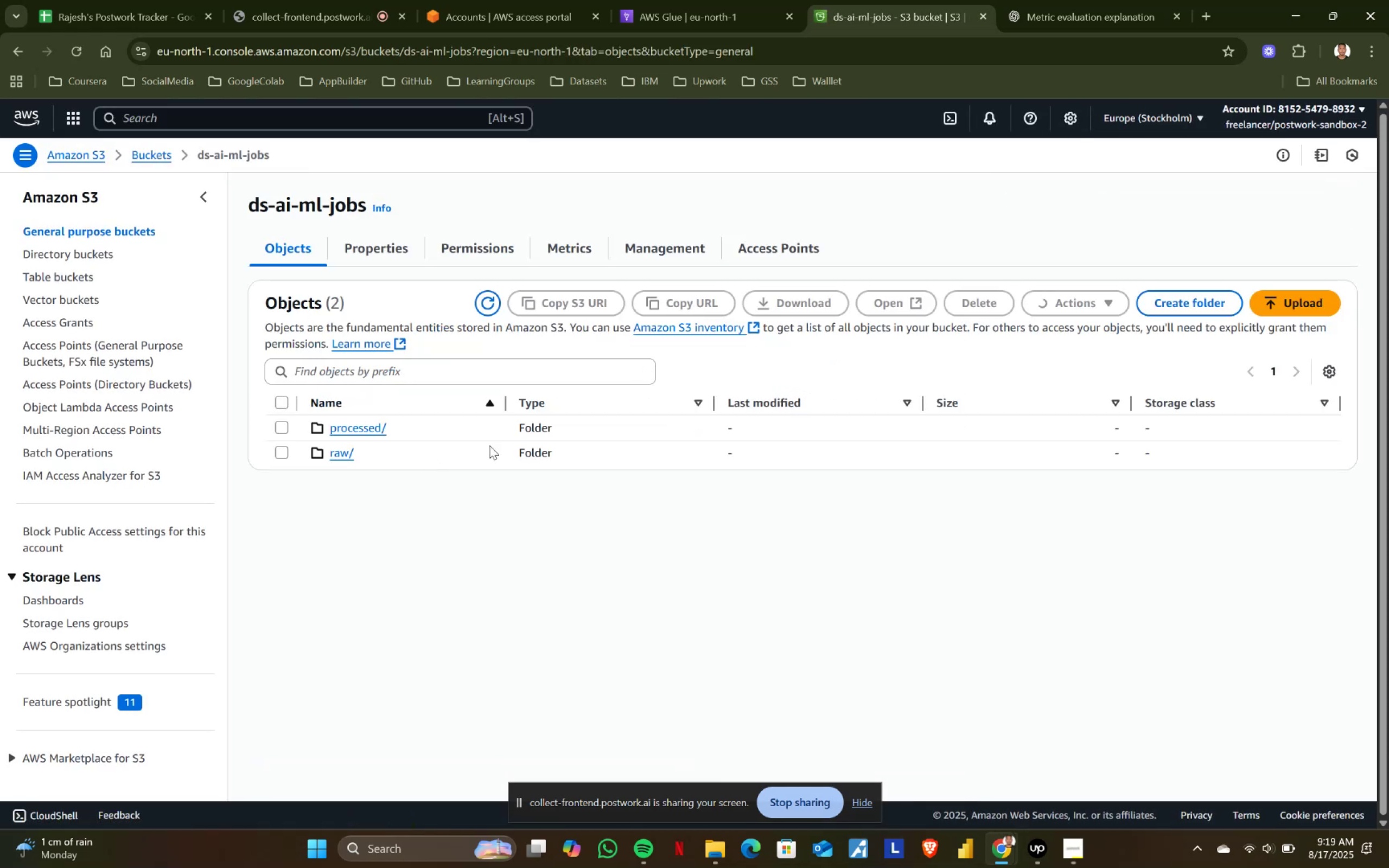 
left_click([337, 451])
 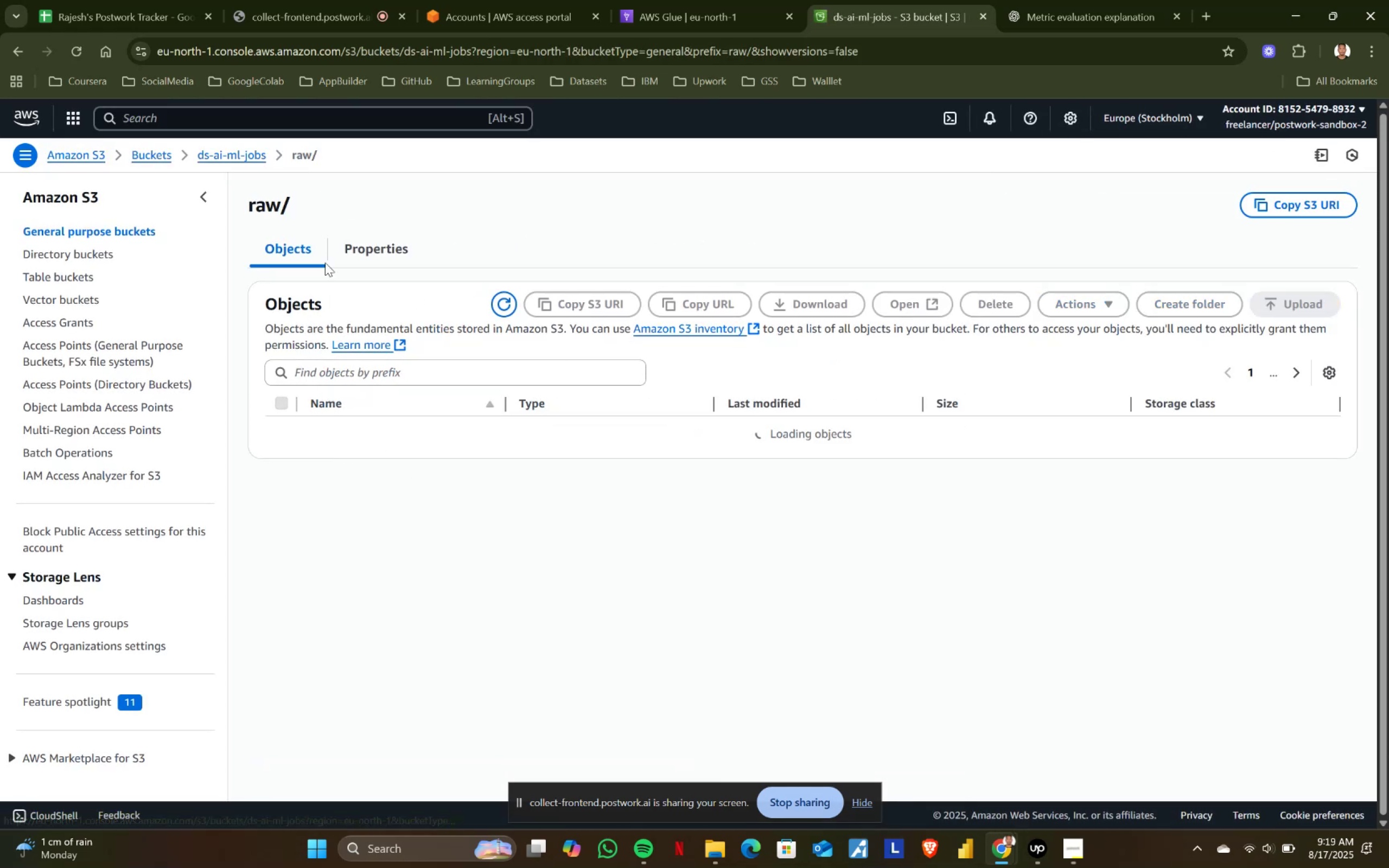 
left_click([368, 244])
 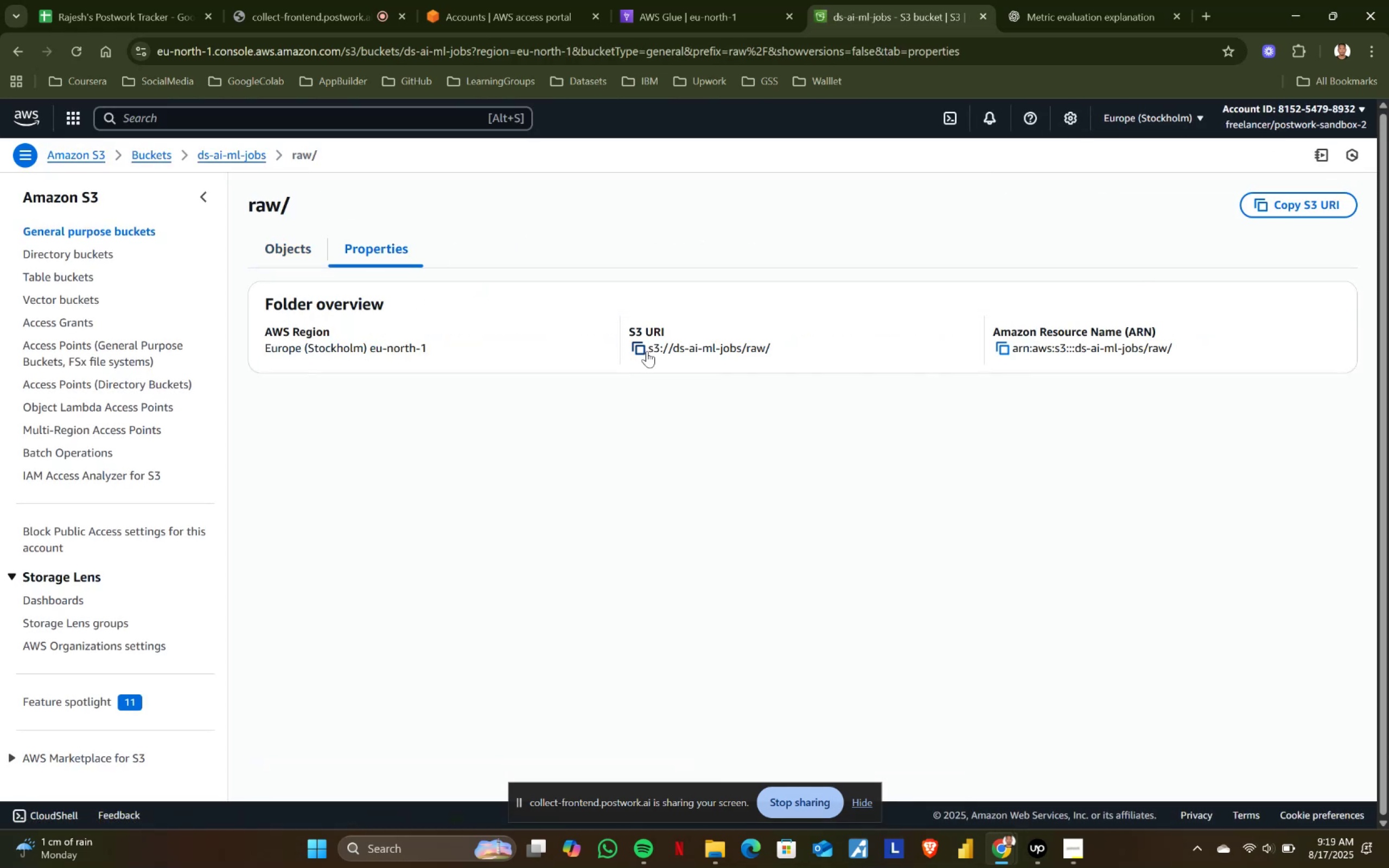 
left_click([643, 348])
 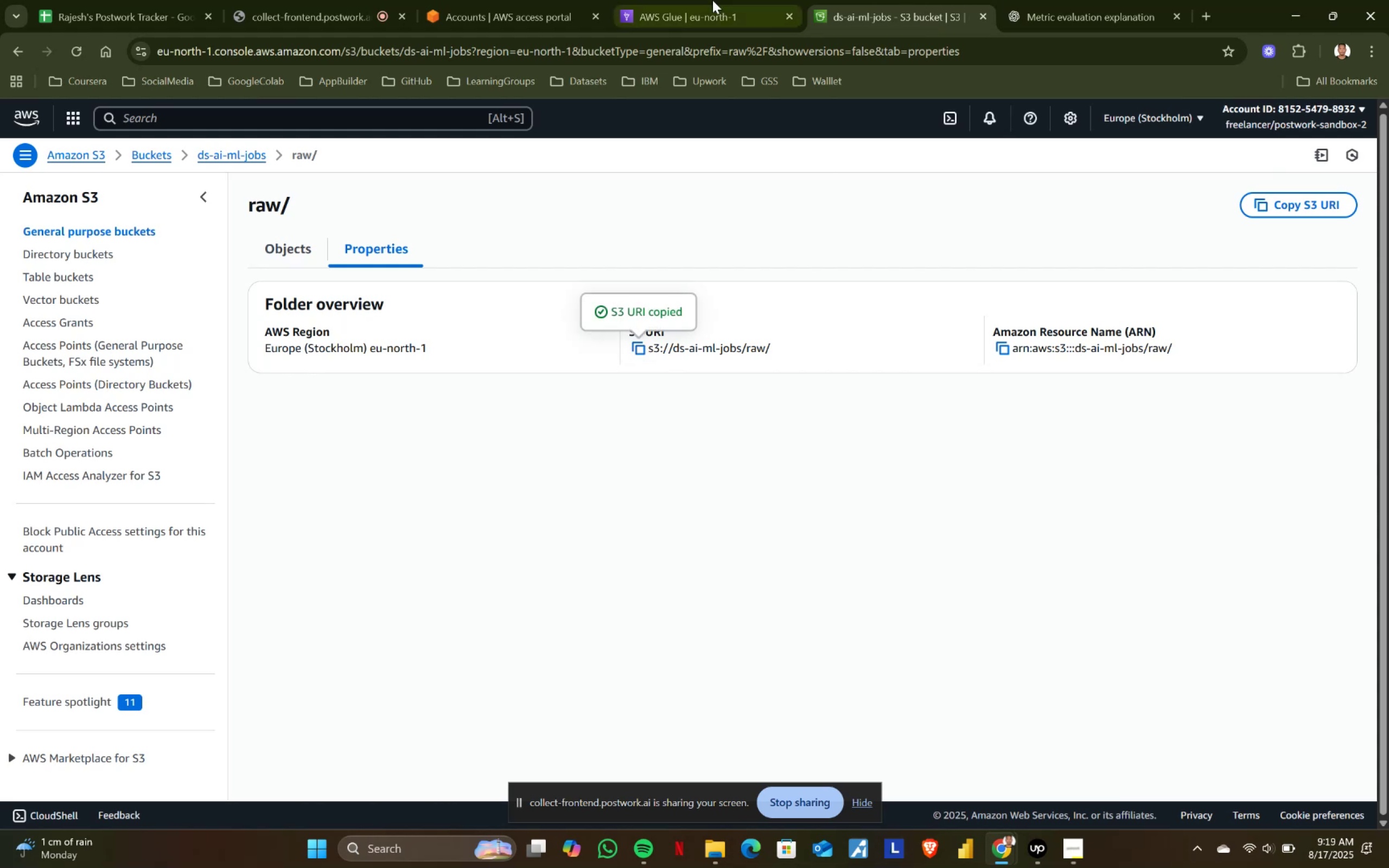 
left_click([687, 0])
 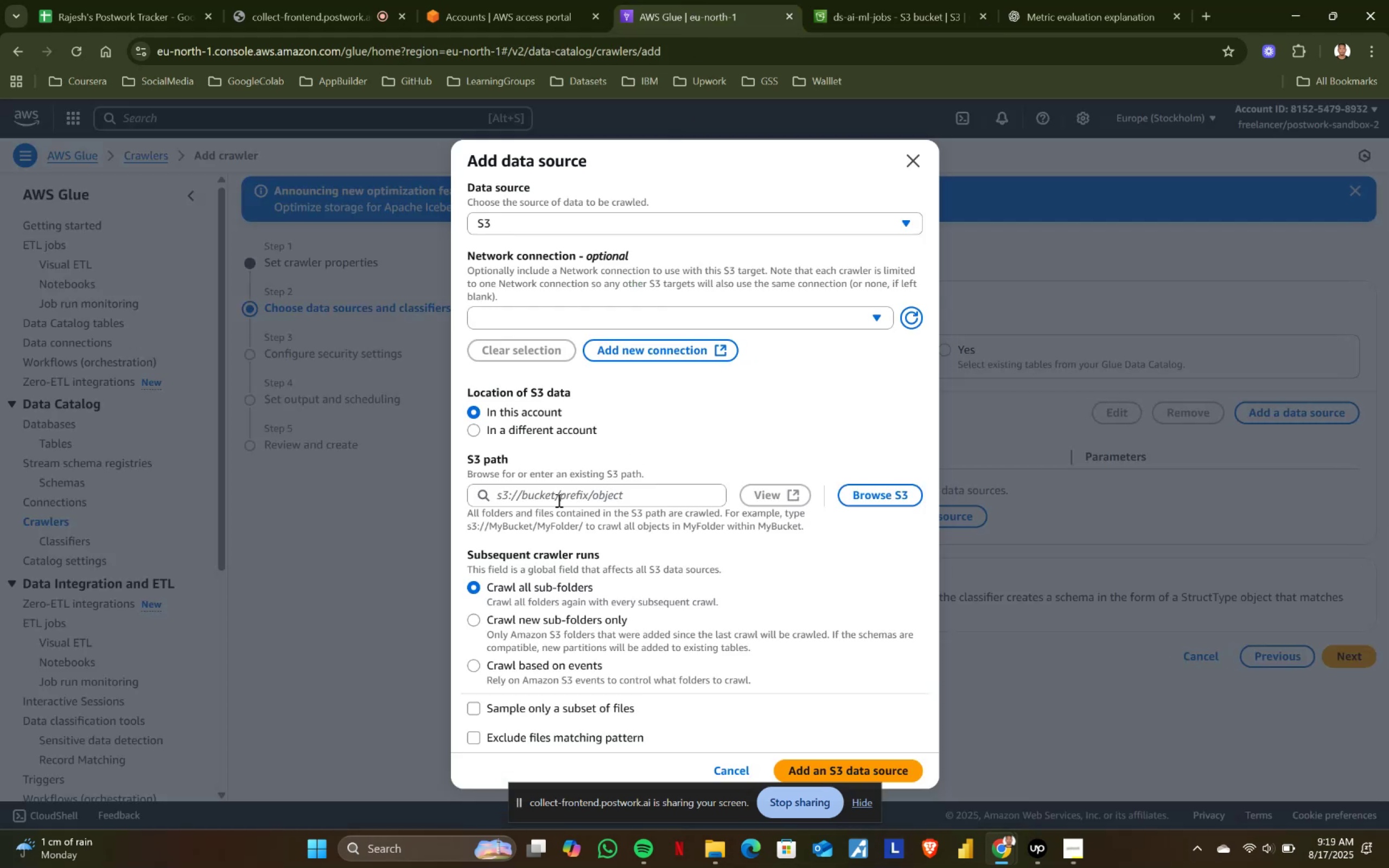 
left_click([549, 497])
 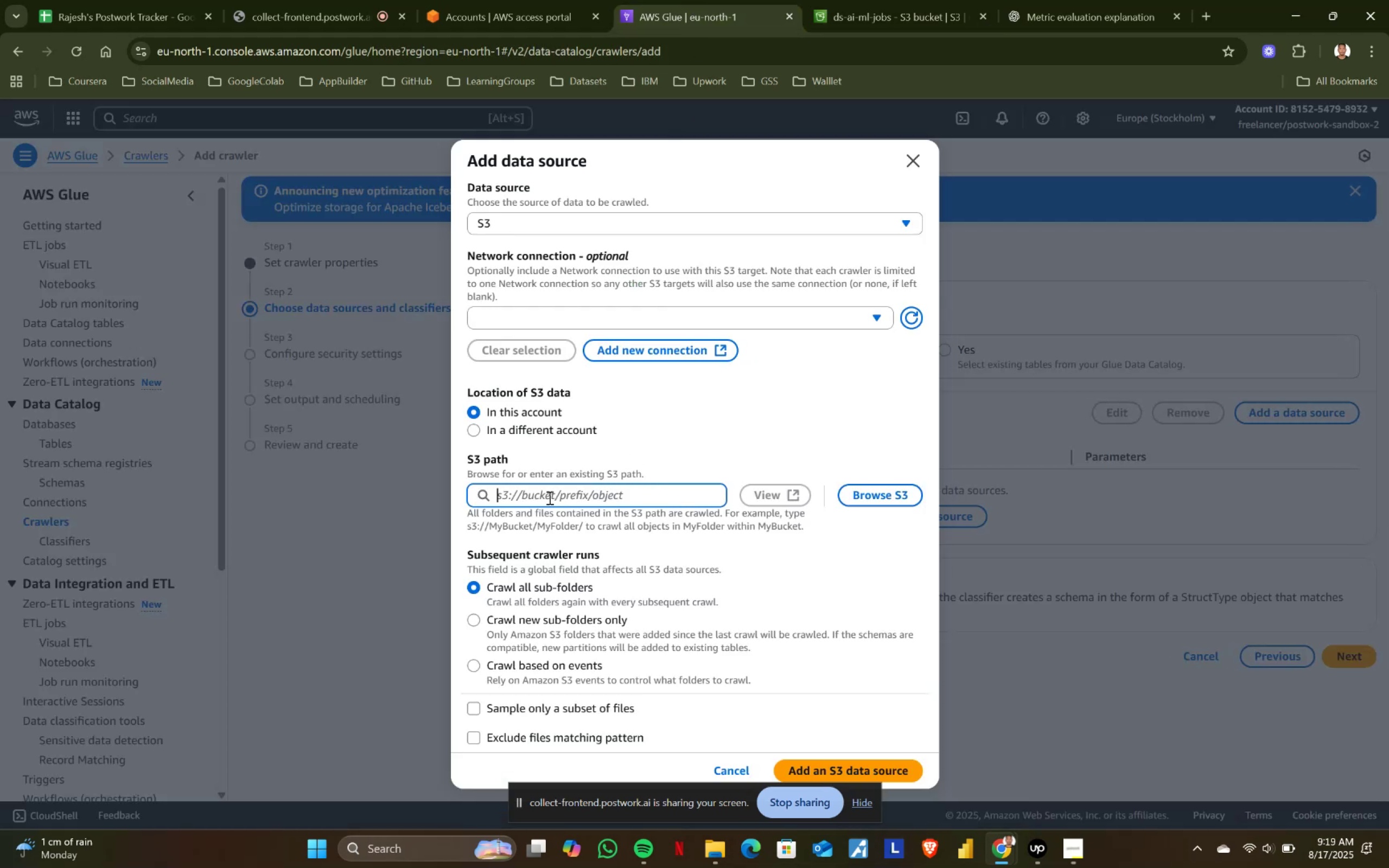 
key(Control+ControlLeft)
 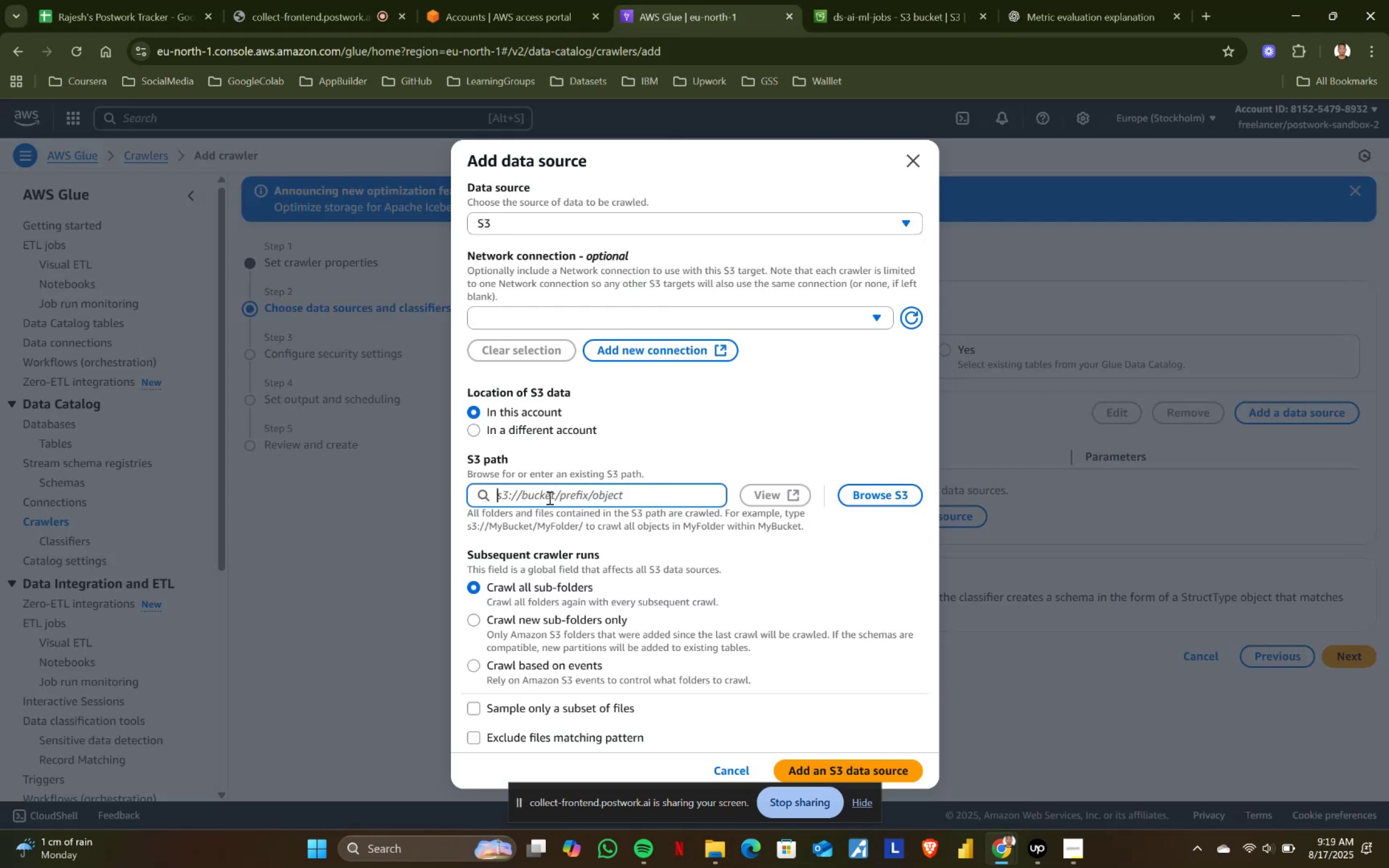 
key(Control+V)
 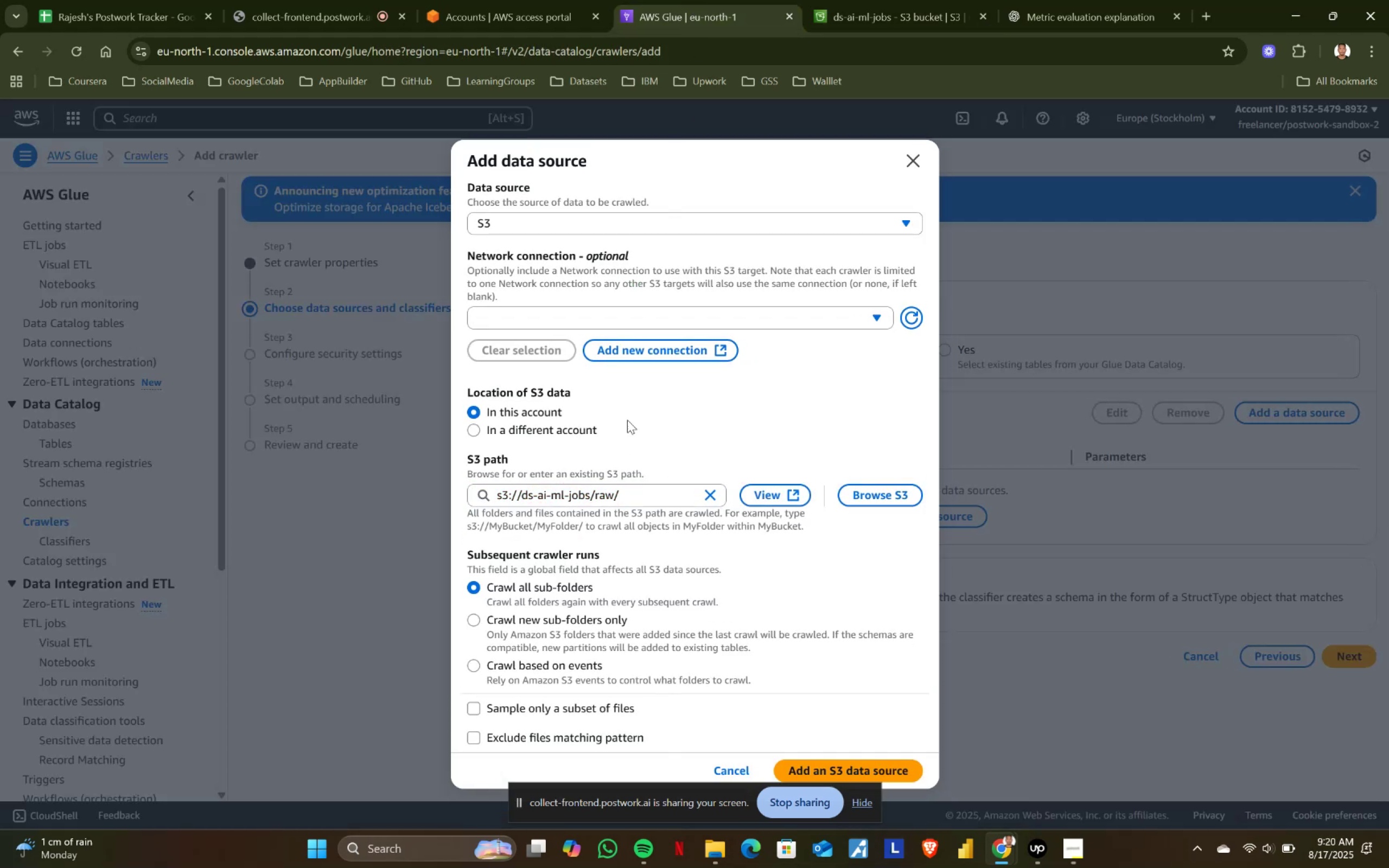 
scroll: coordinate [619, 413], scroll_direction: down, amount: 1.0
 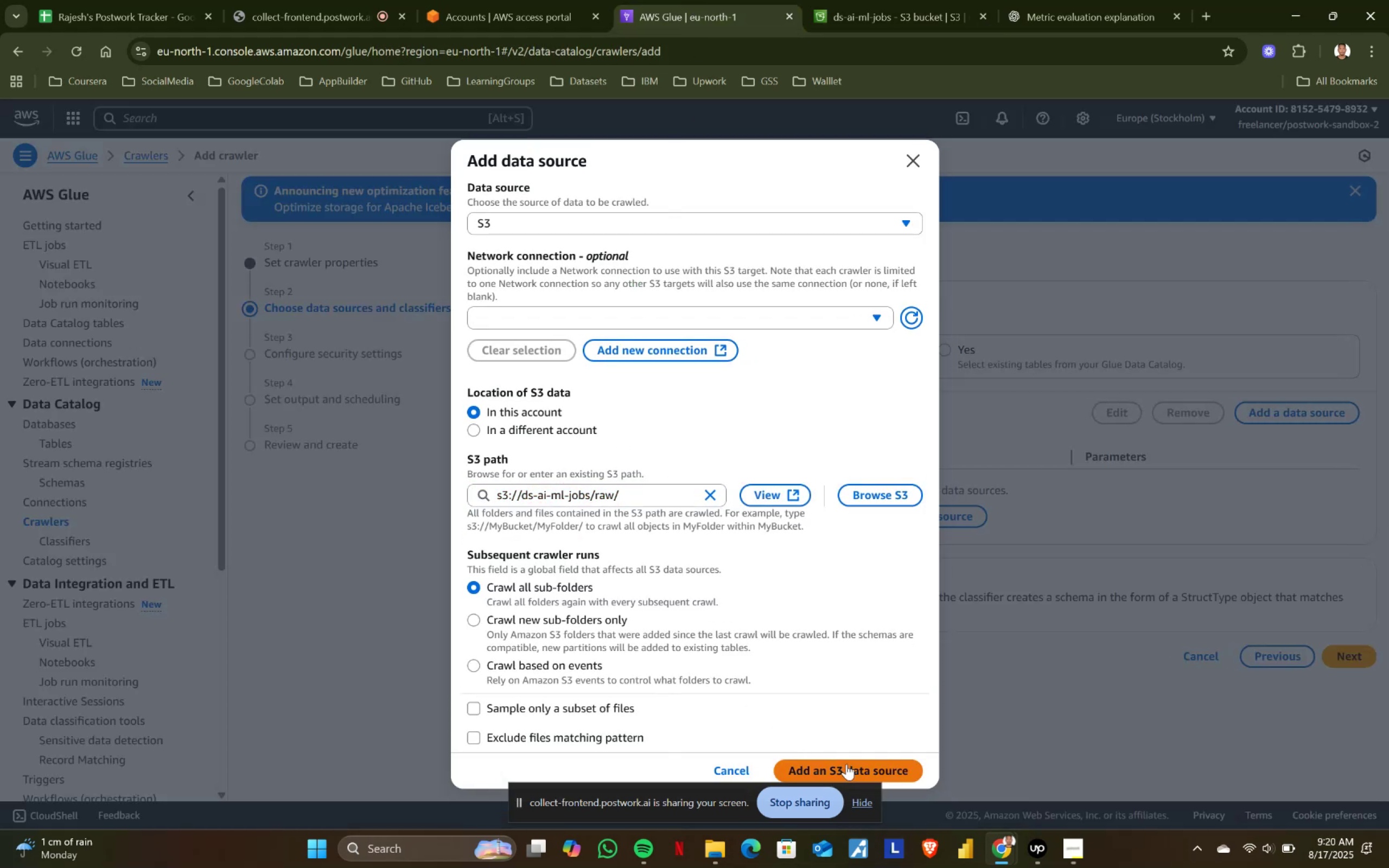 
scroll: coordinate [839, 727], scroll_direction: up, amount: 2.0
 